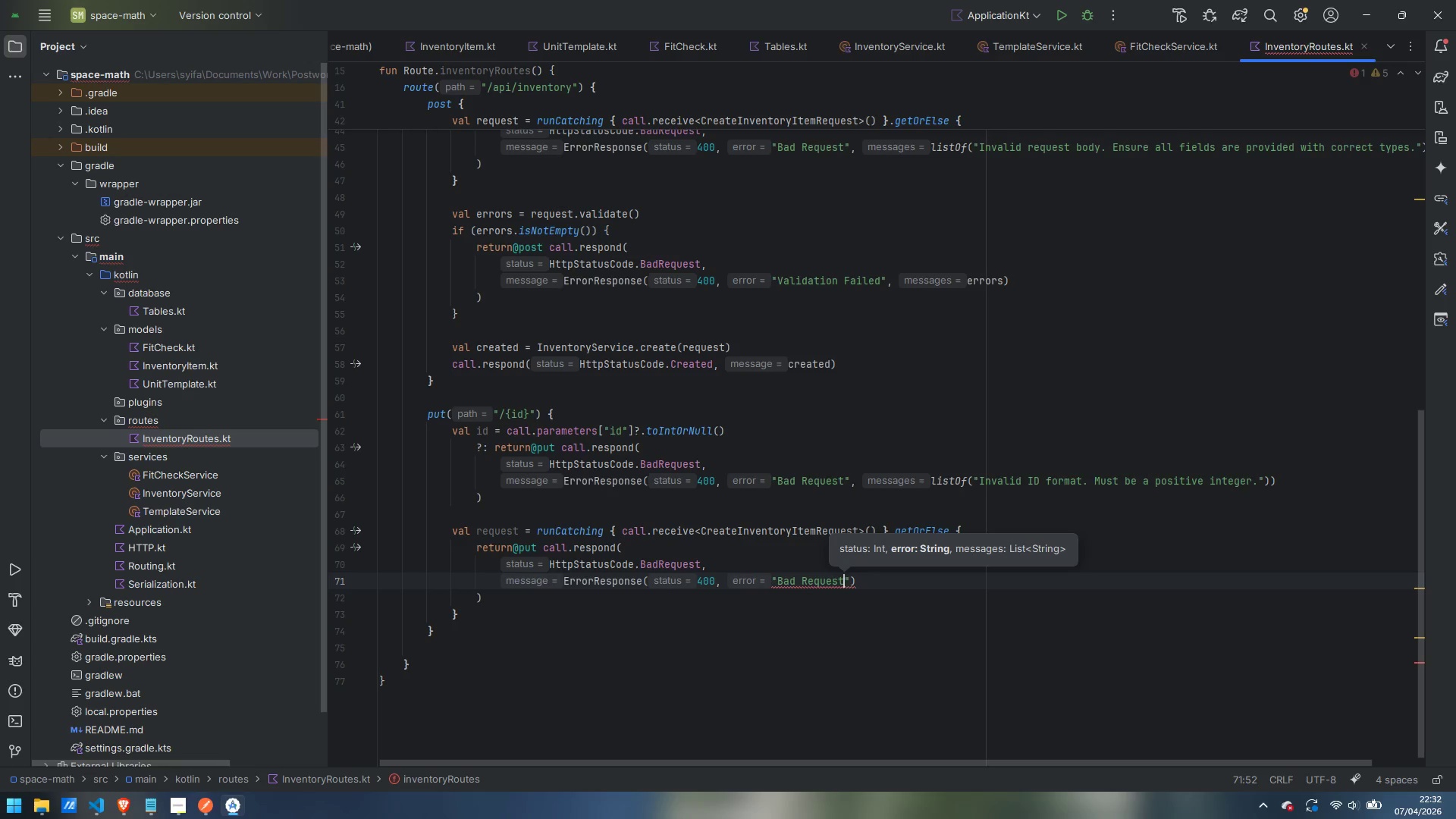 
key(ArrowRight)
 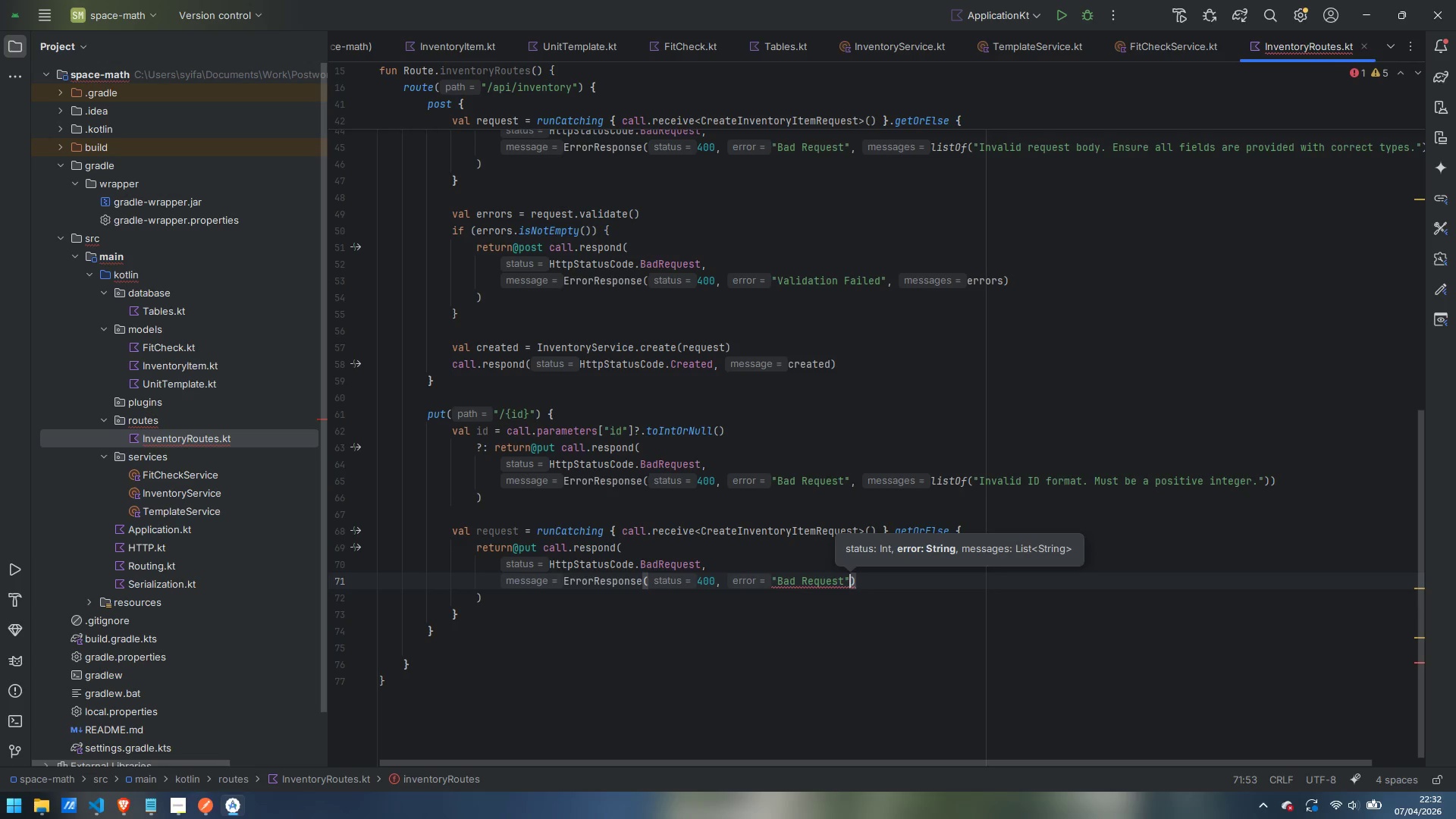 
type(, "listOf()
 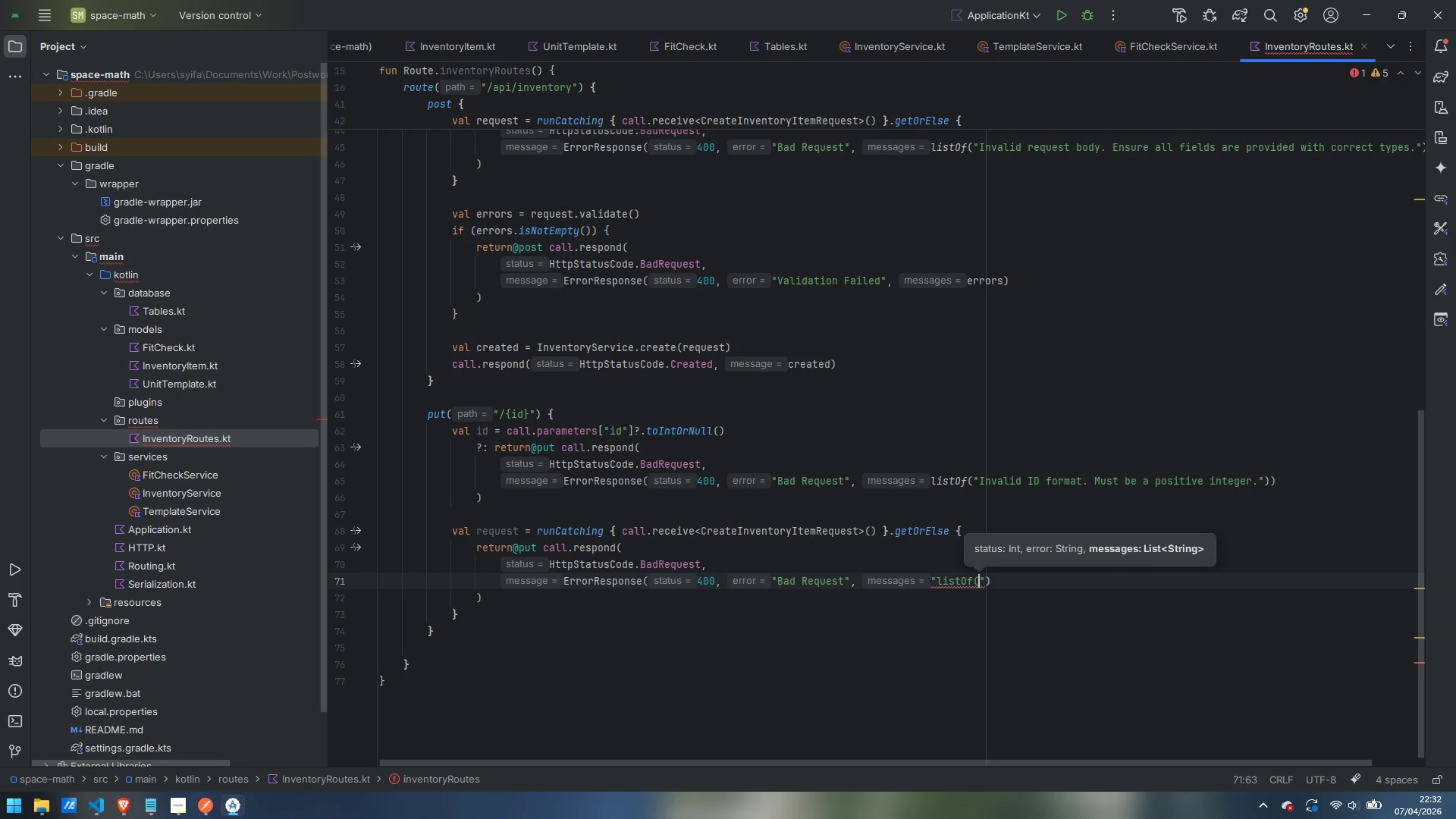 
key(Control+Backspace)
 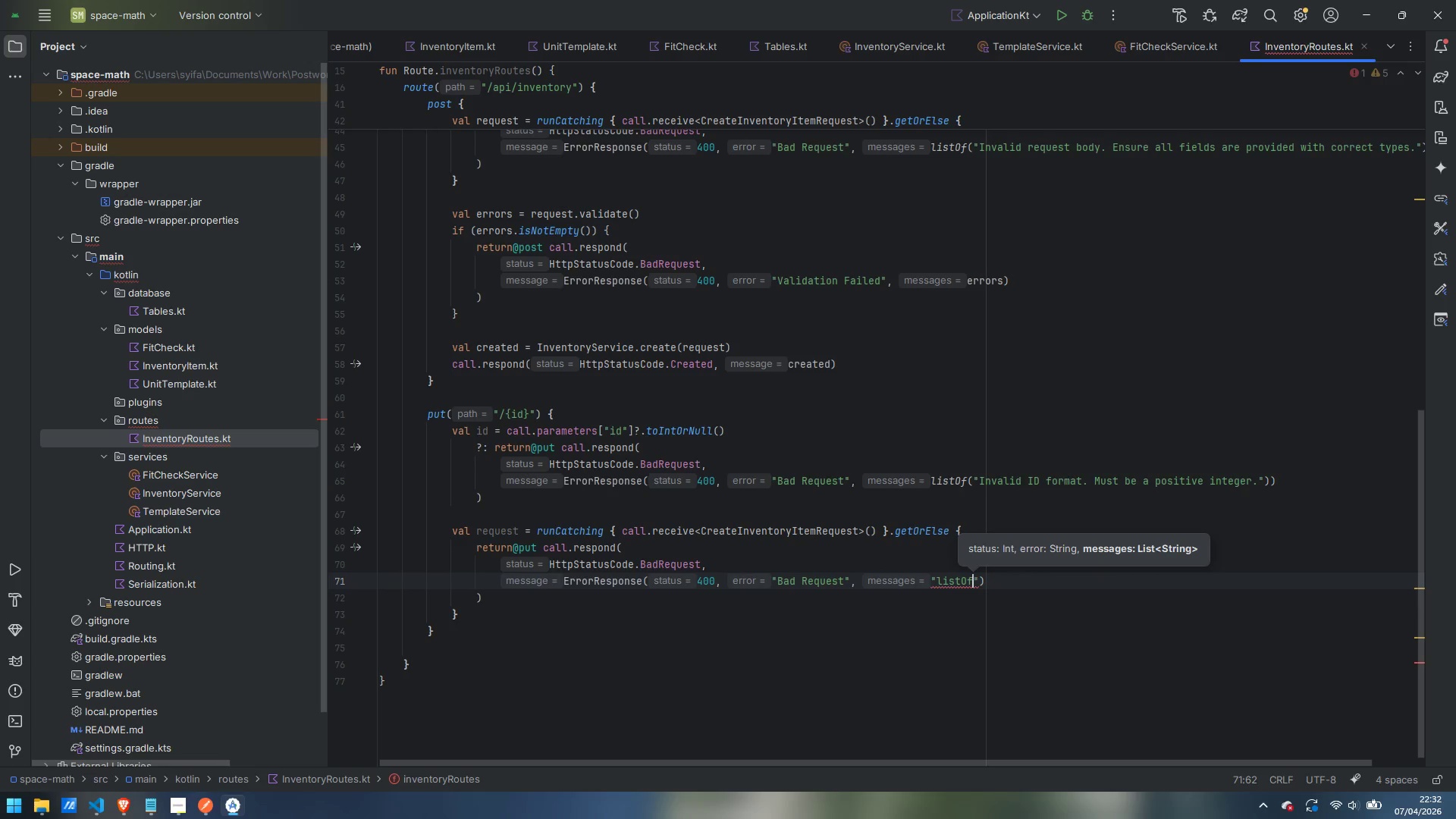 
key(Control+Backspace)
 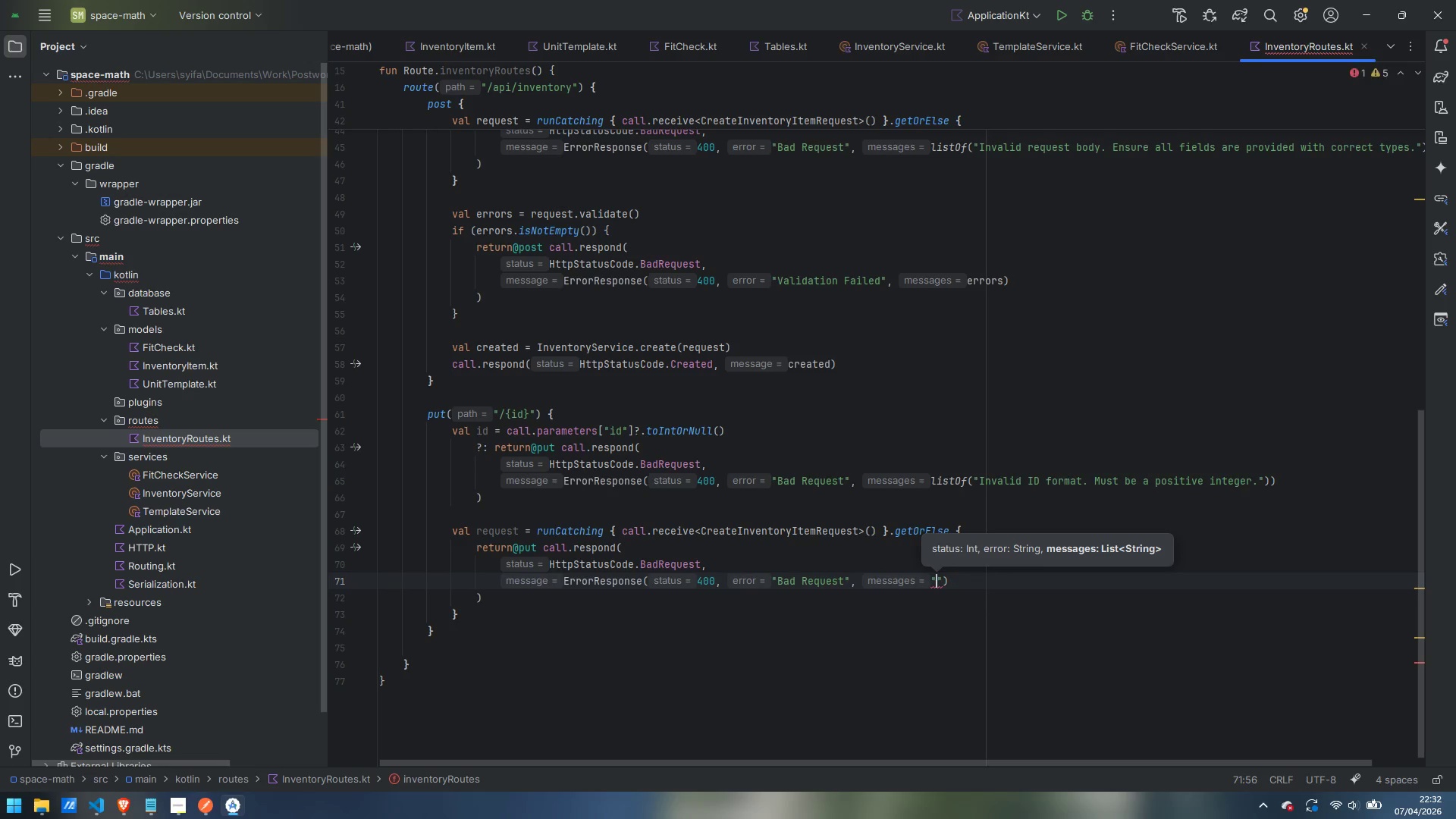 
key(Backspace)
type(listOf("Invalid request nod)
 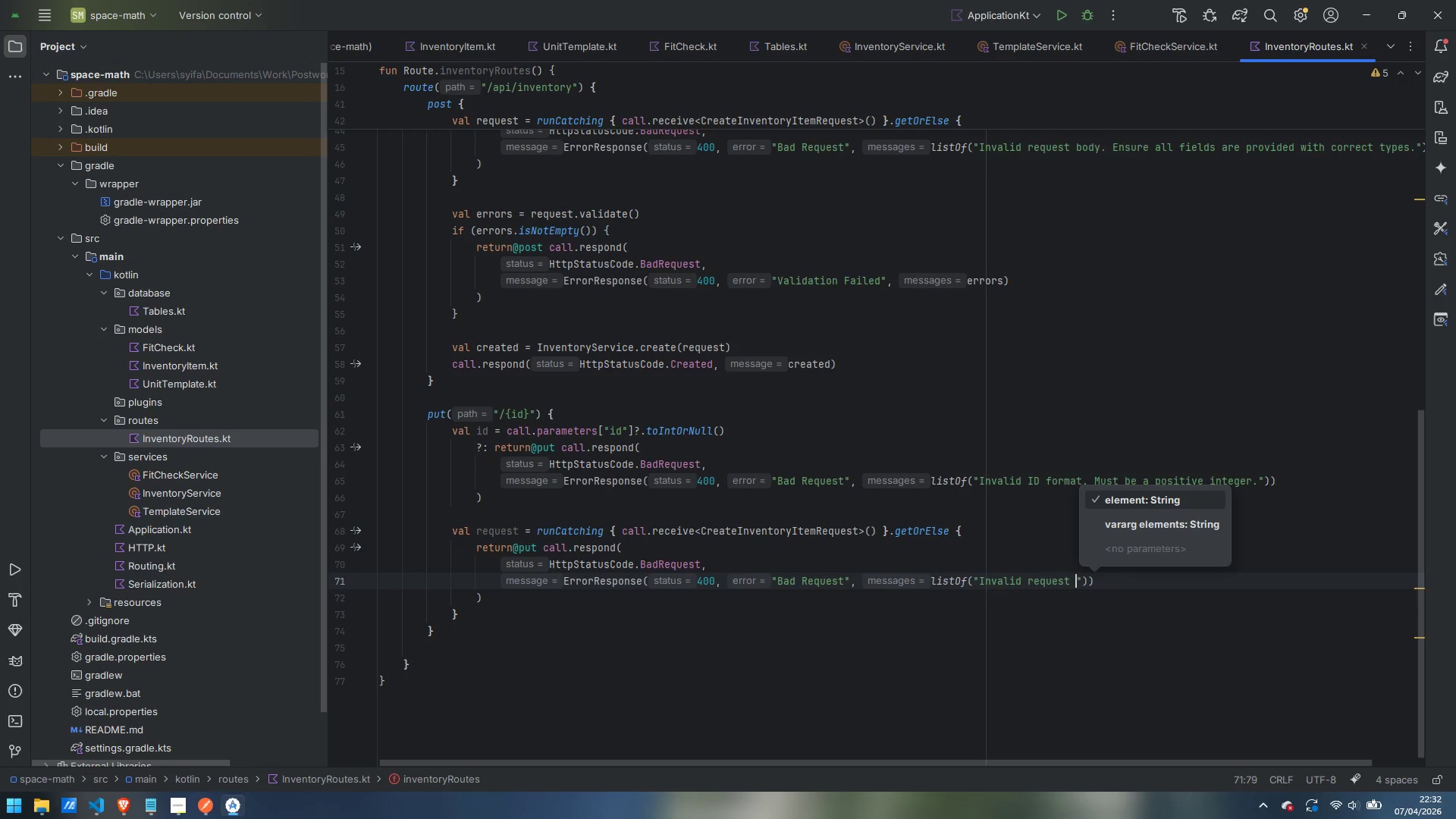 
 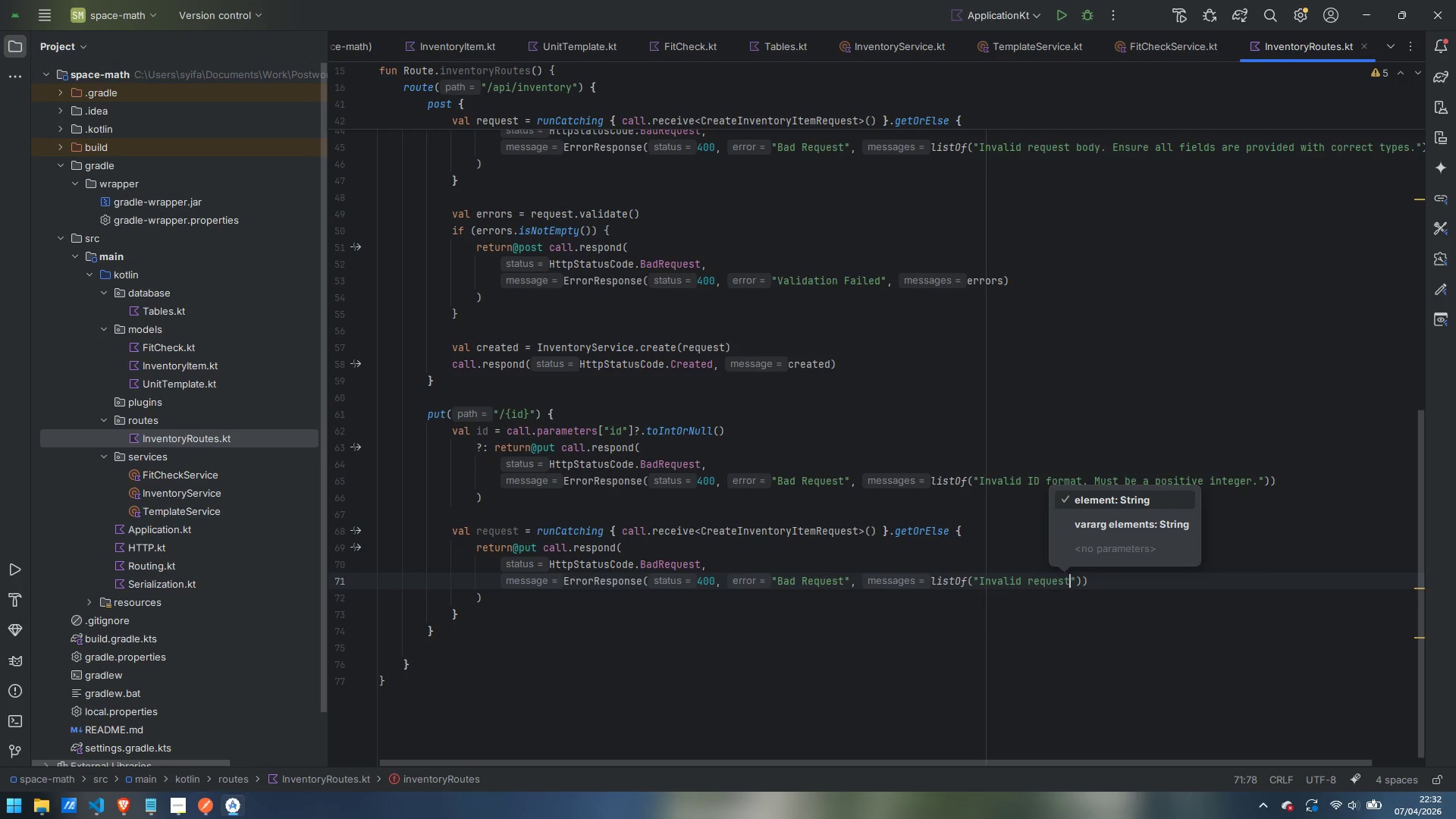 
key(Control+ControlLeft)
 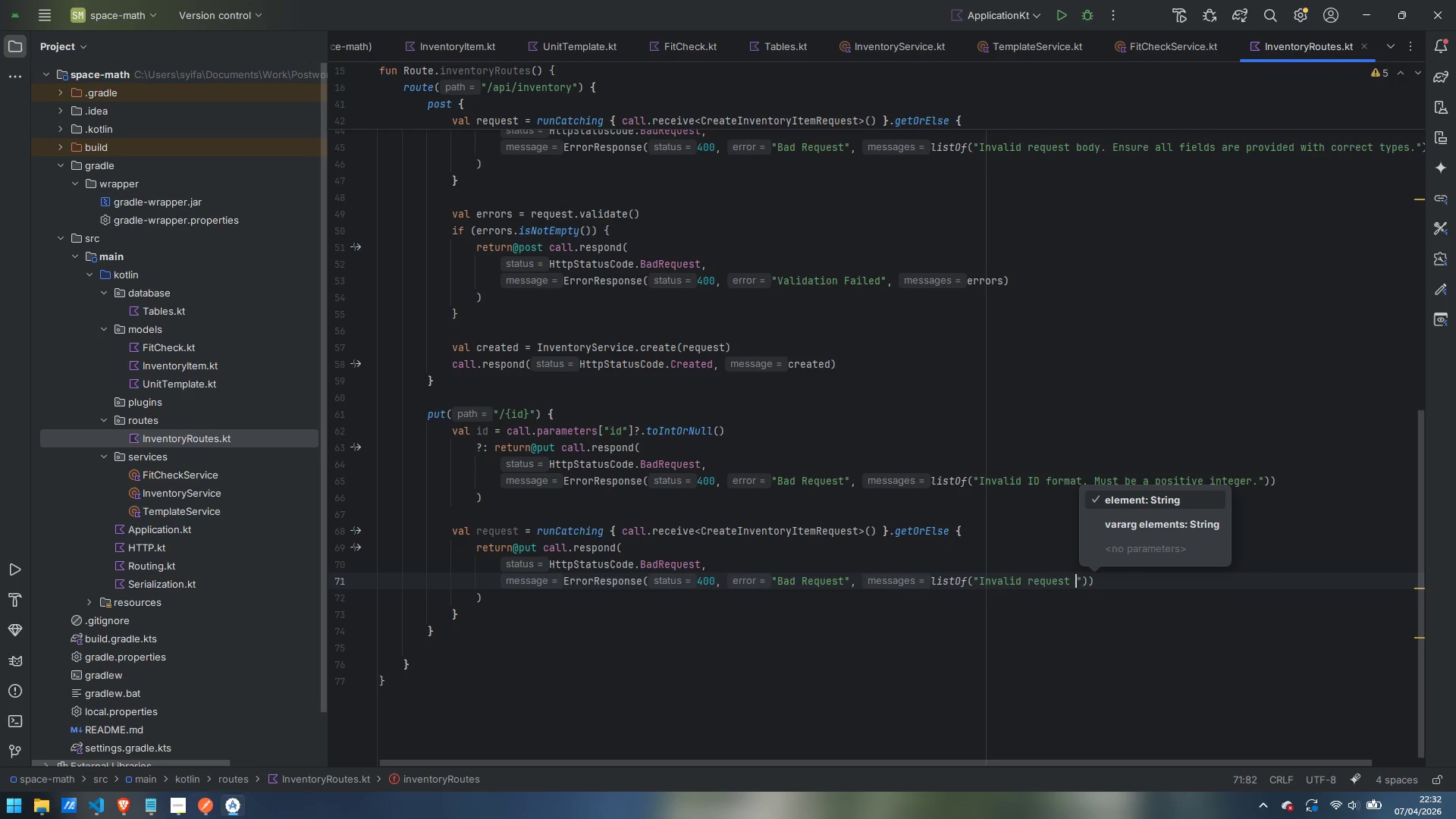 
key(Control+Backspace)
 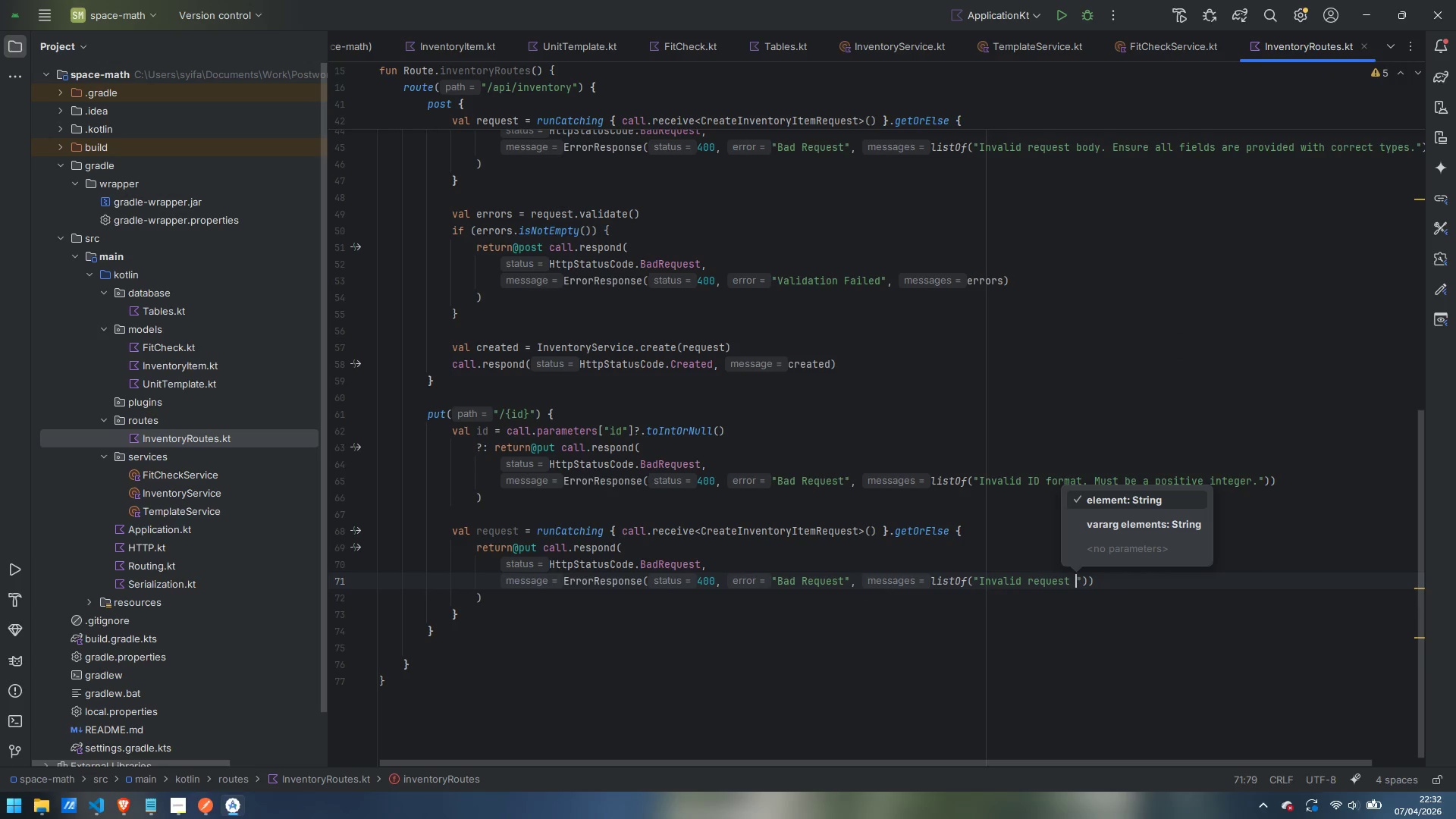 
type(body. Ensure )
 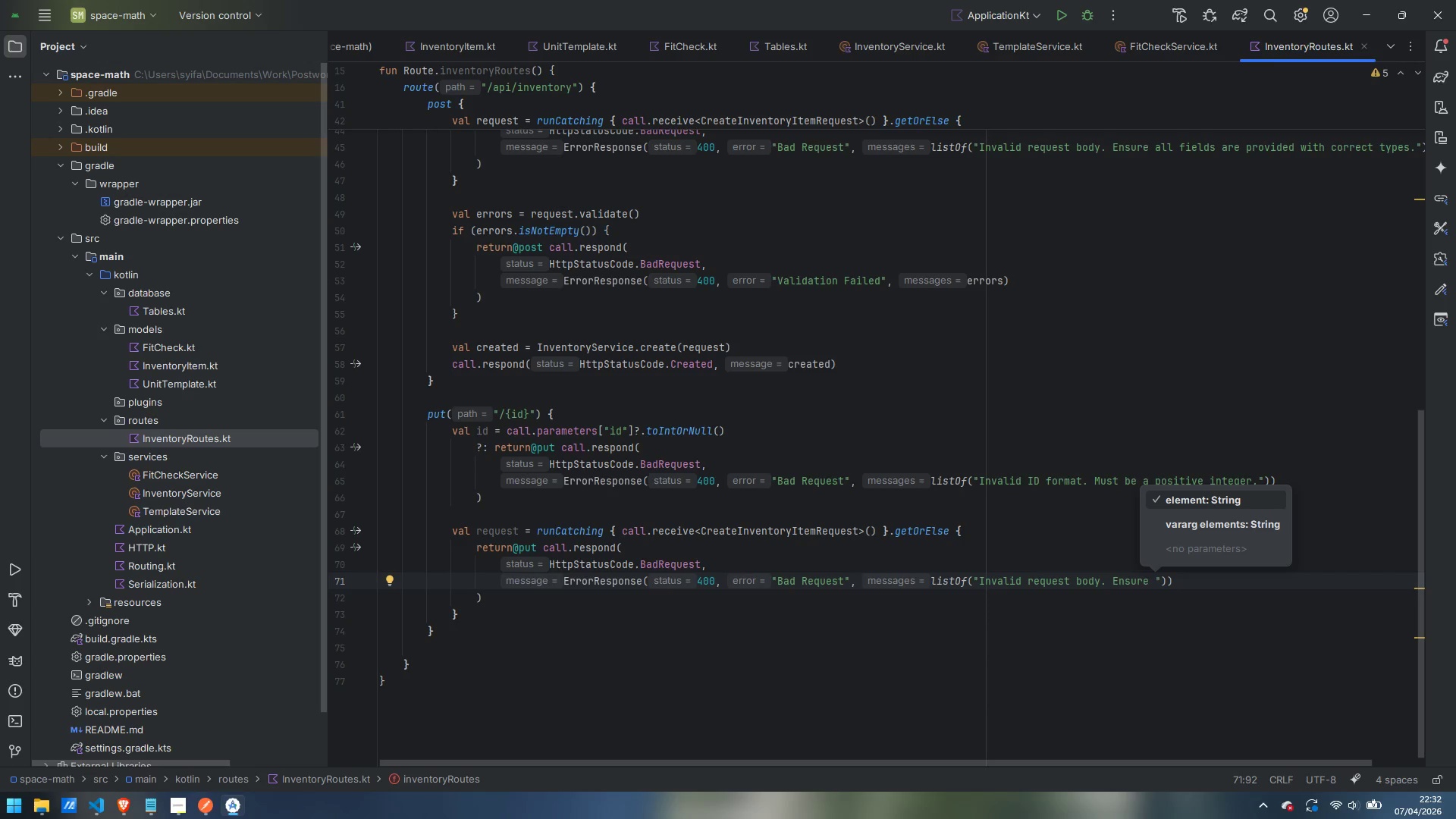 
wait(8.95)
 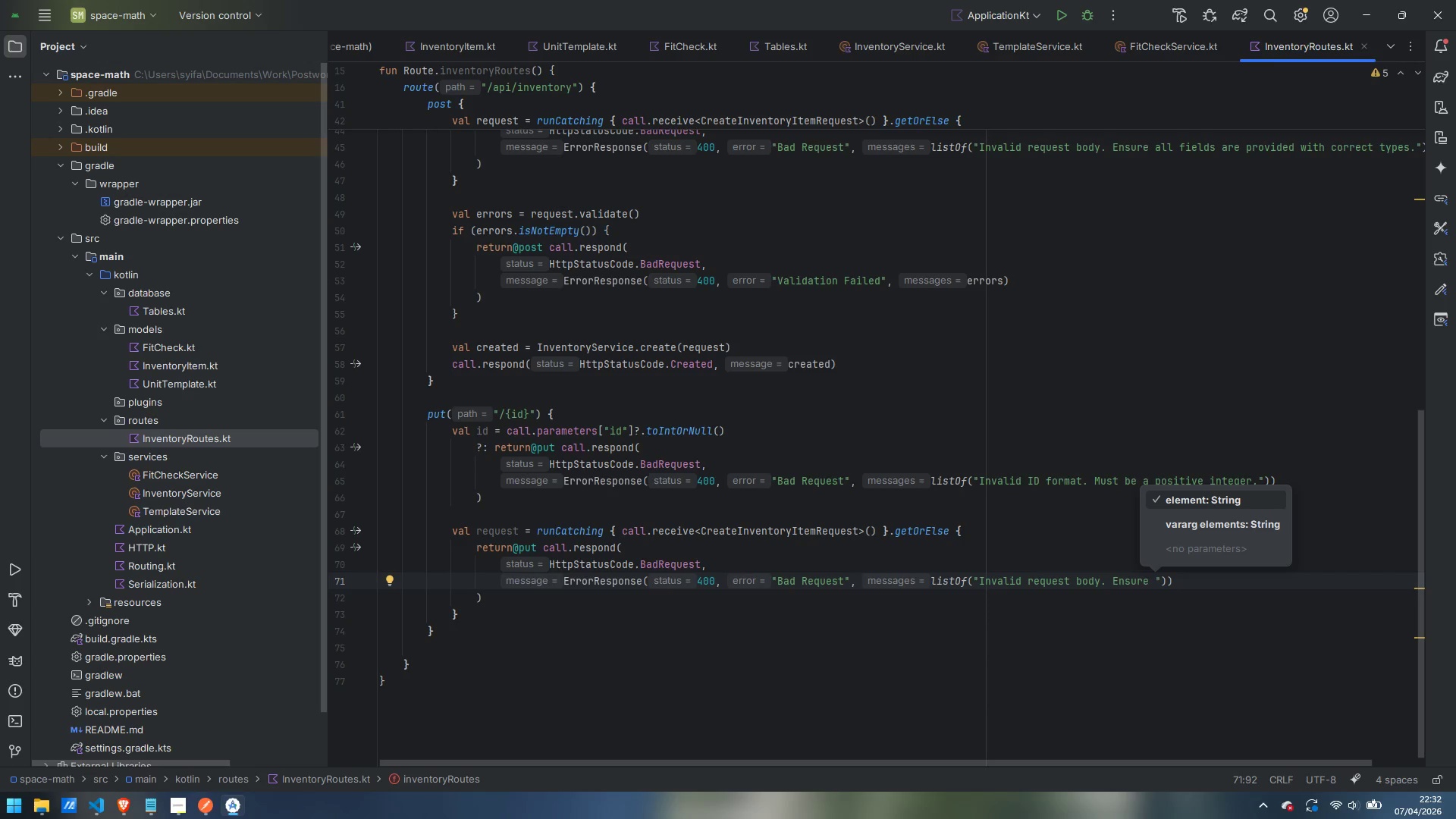 
type(all fields are provided wioth )
 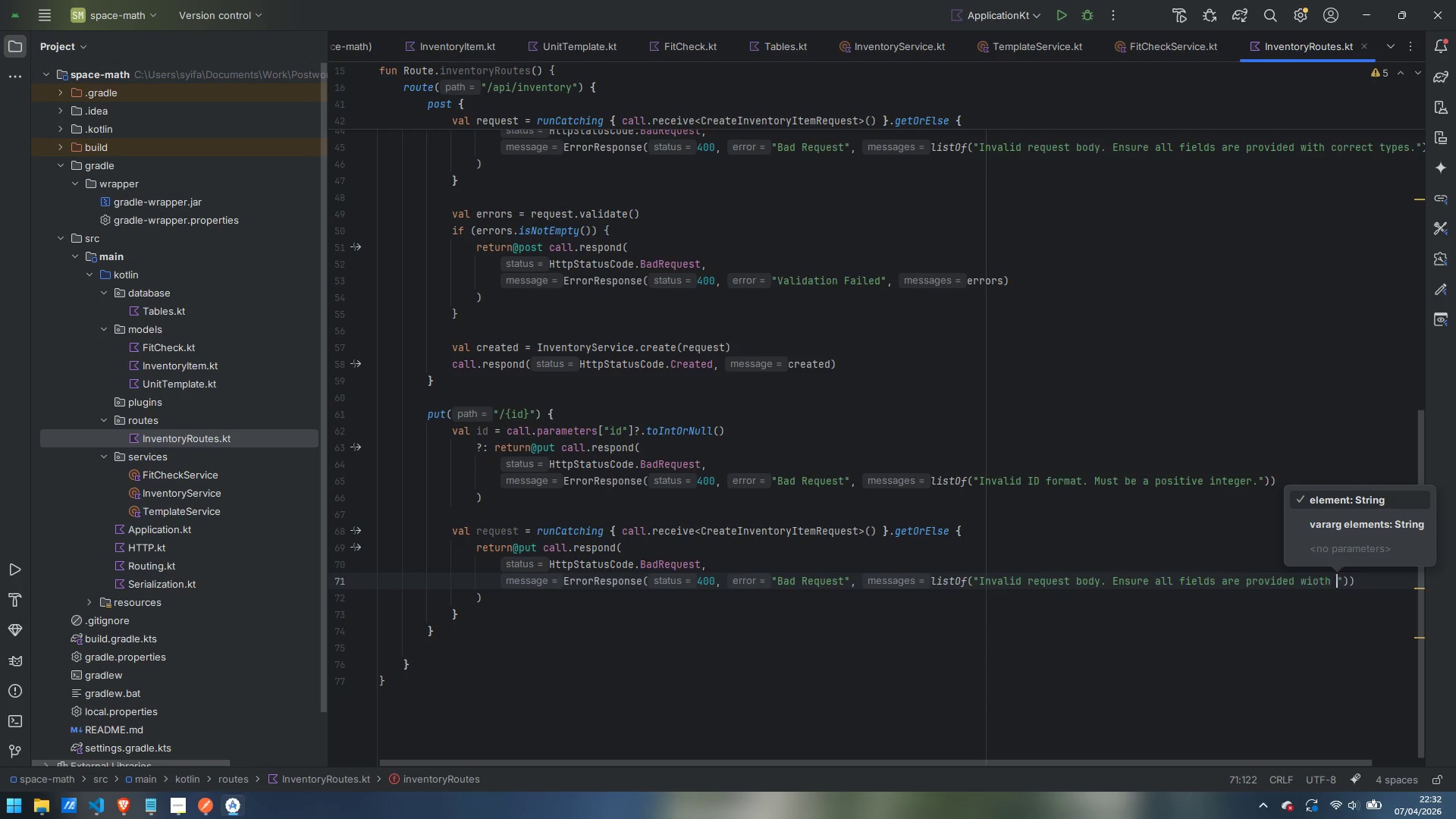 
key(Control+ControlLeft)
 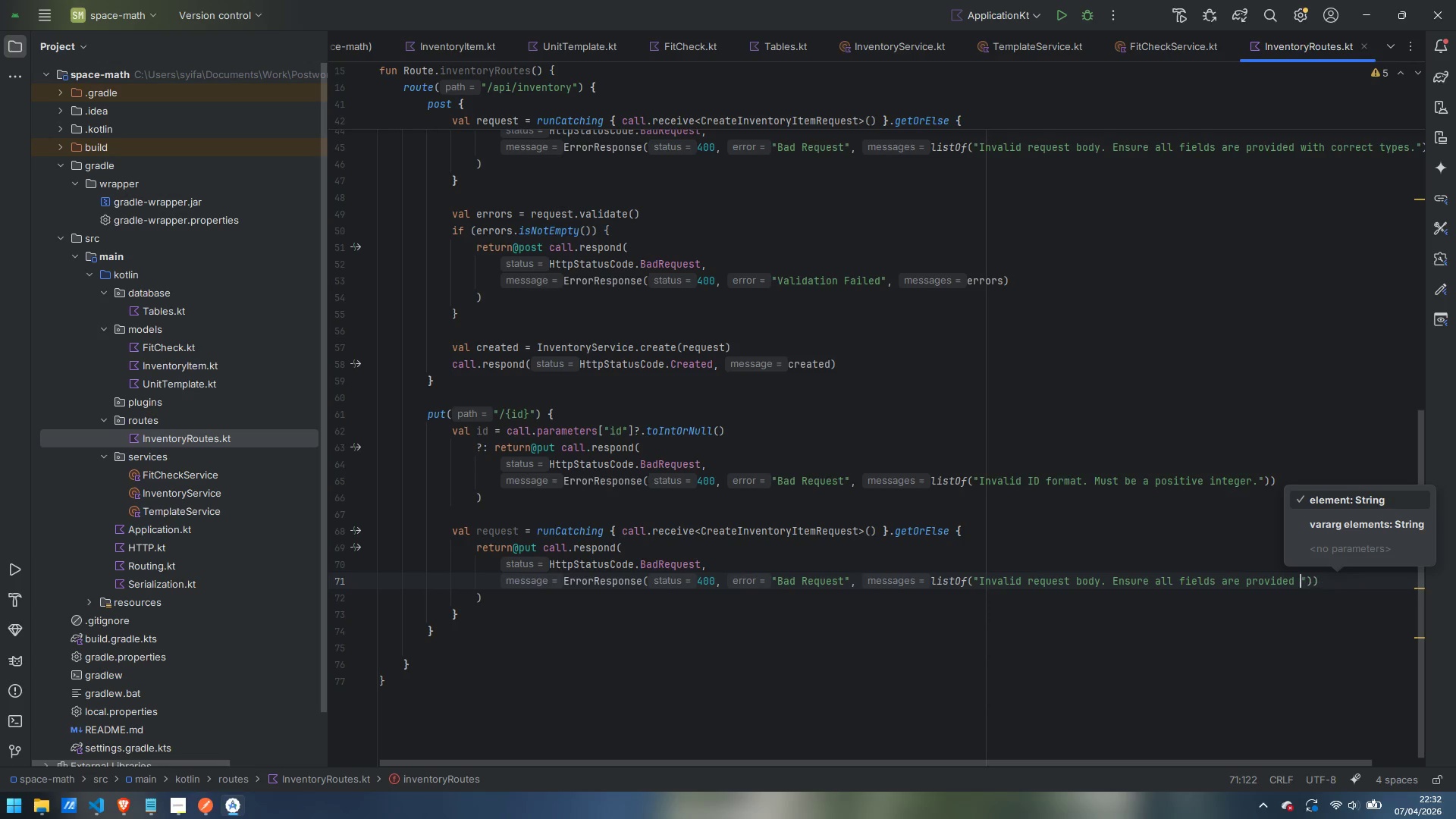 
key(Control+Backspace)
 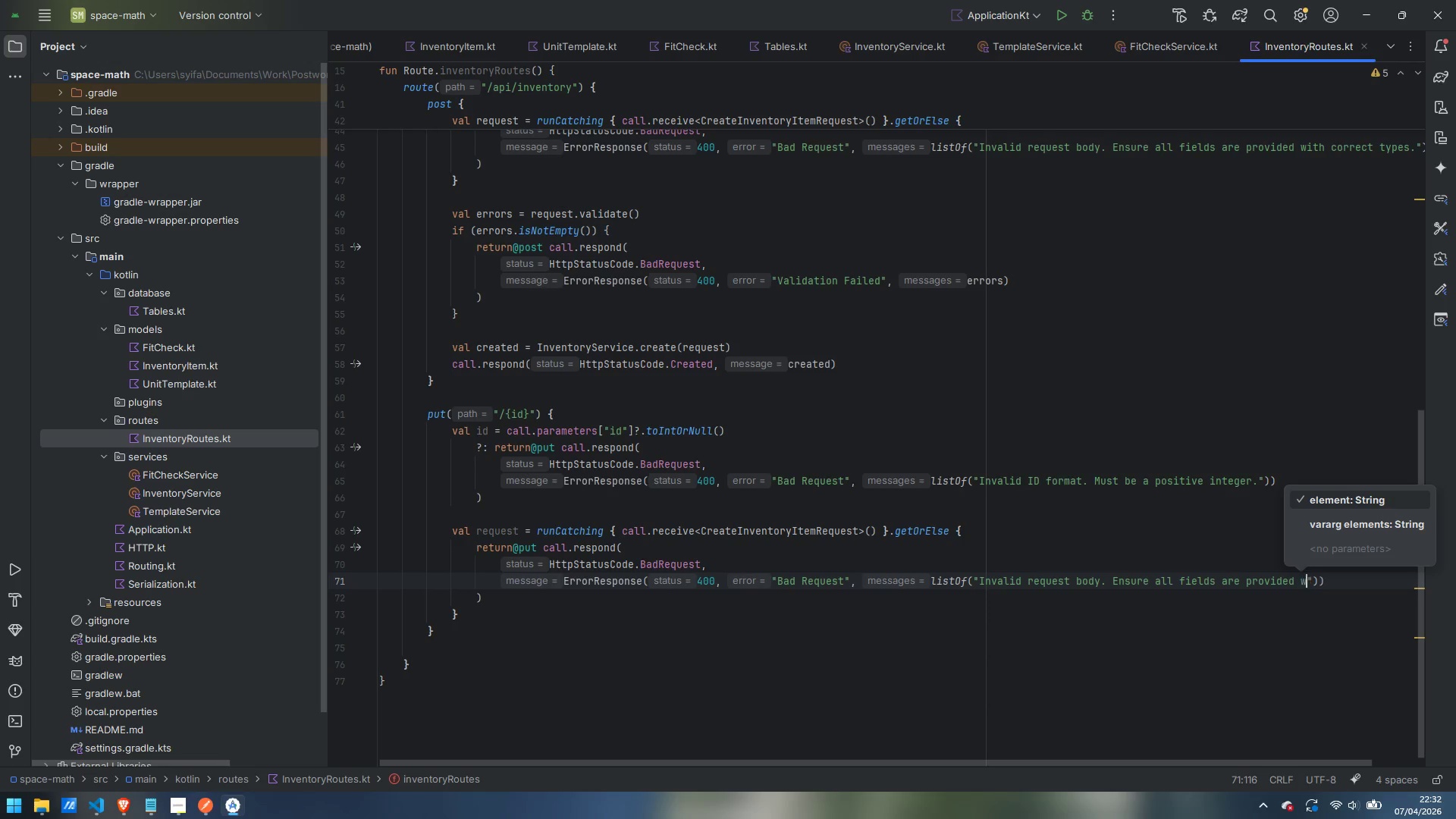 
type(wit hcorren)
key(Backspace)
type(ct types.)
 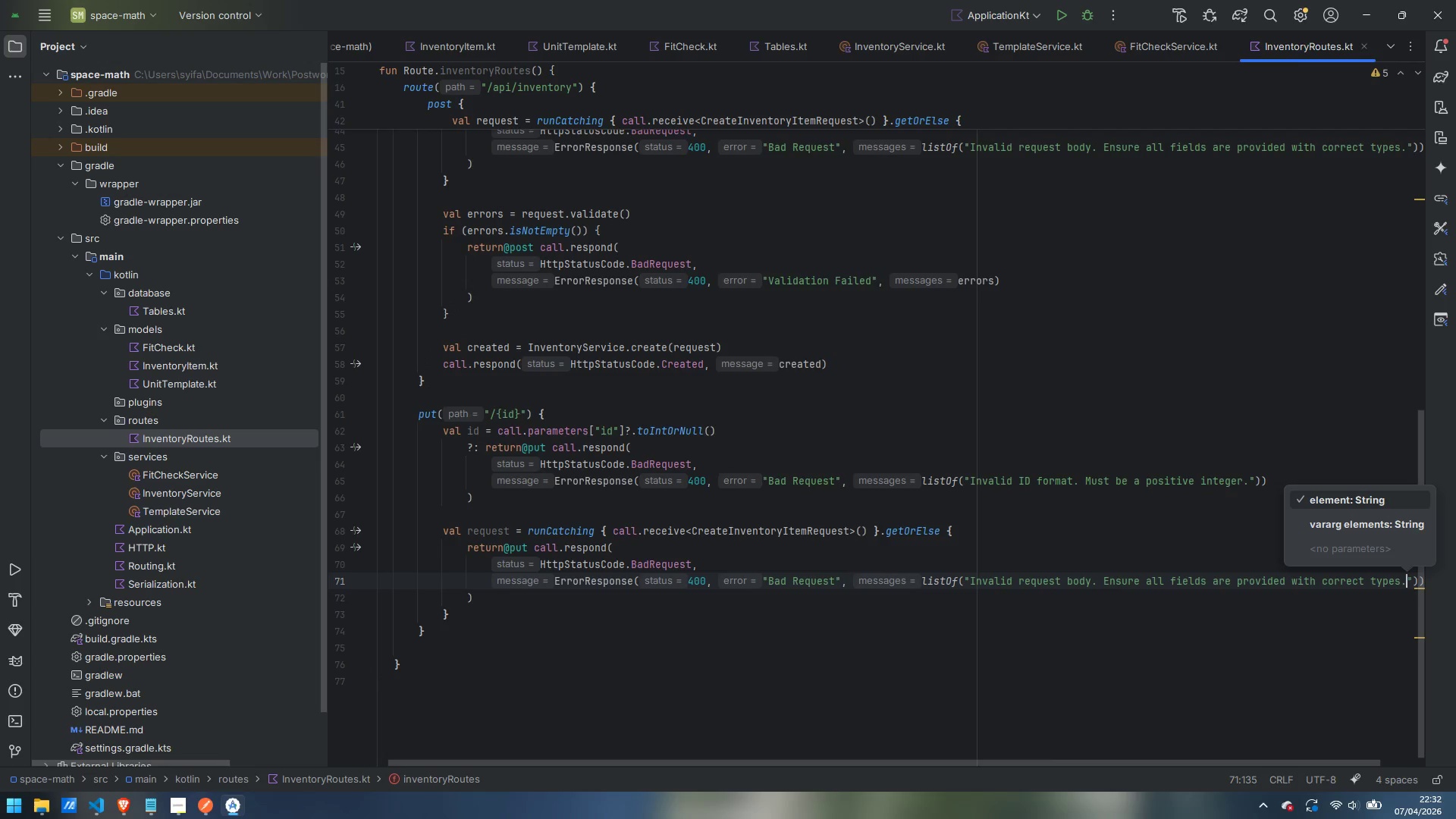 
key(ArrowRight)
 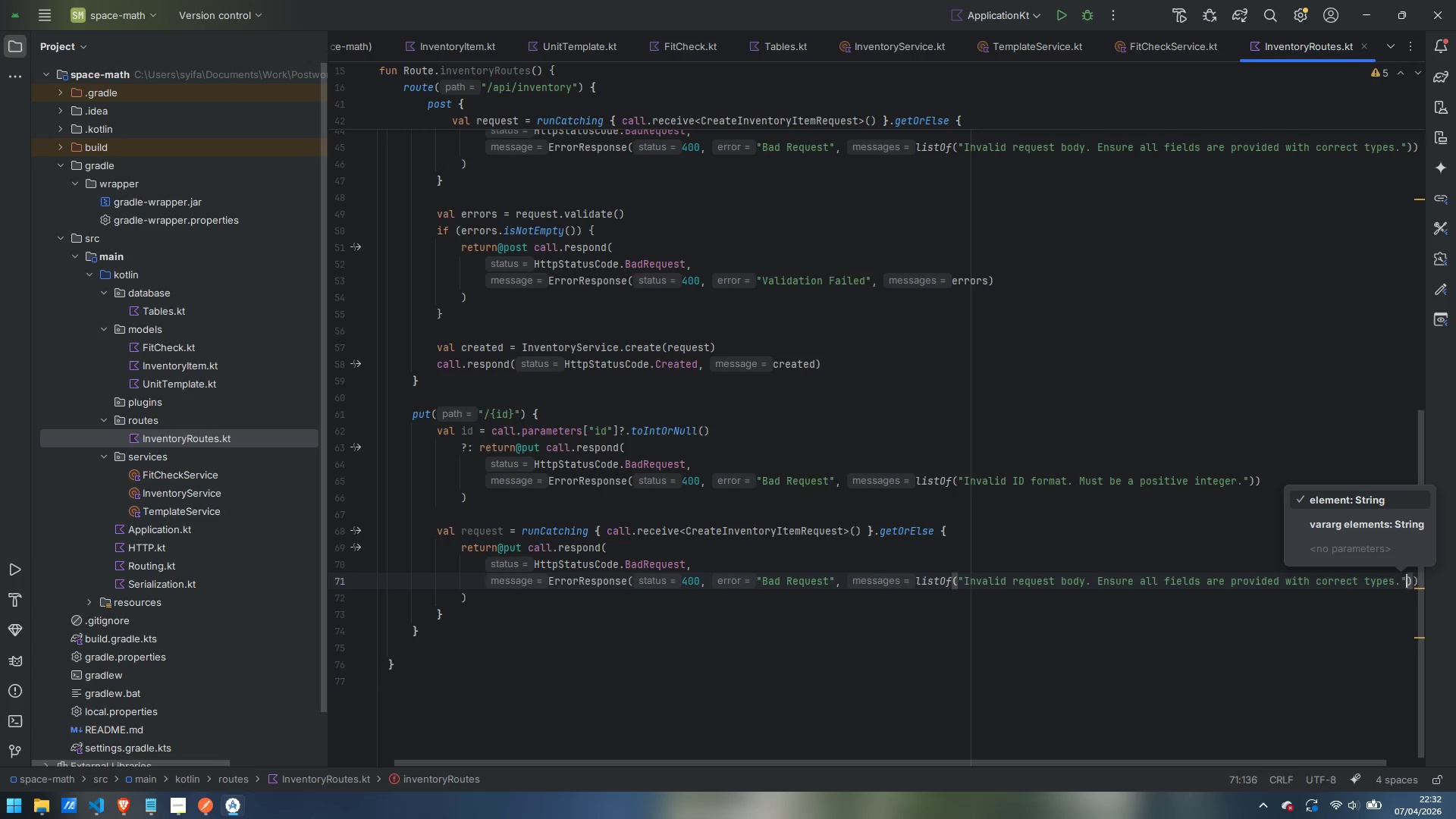 
key(ArrowRight)
 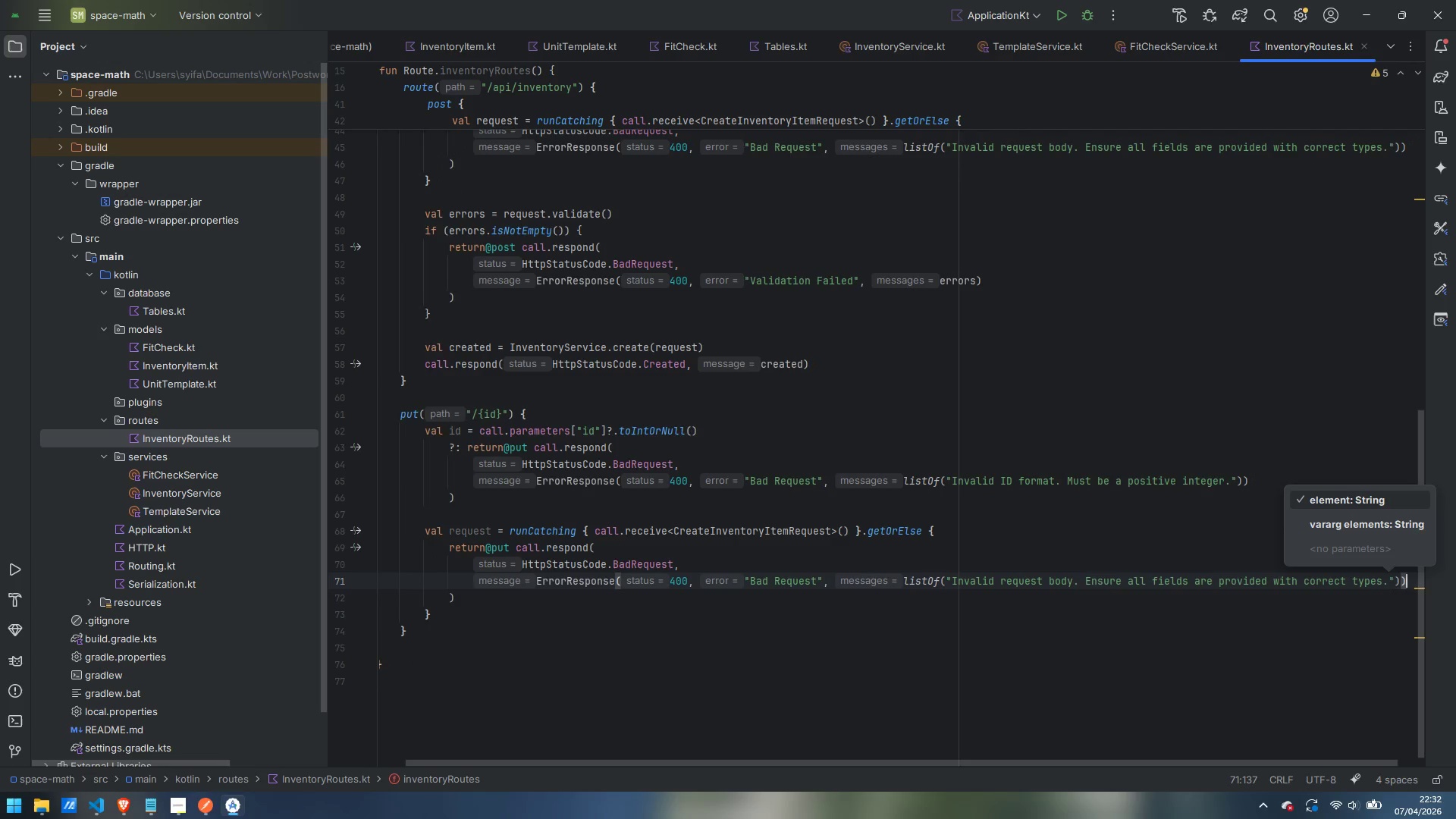 
key(ArrowRight)
 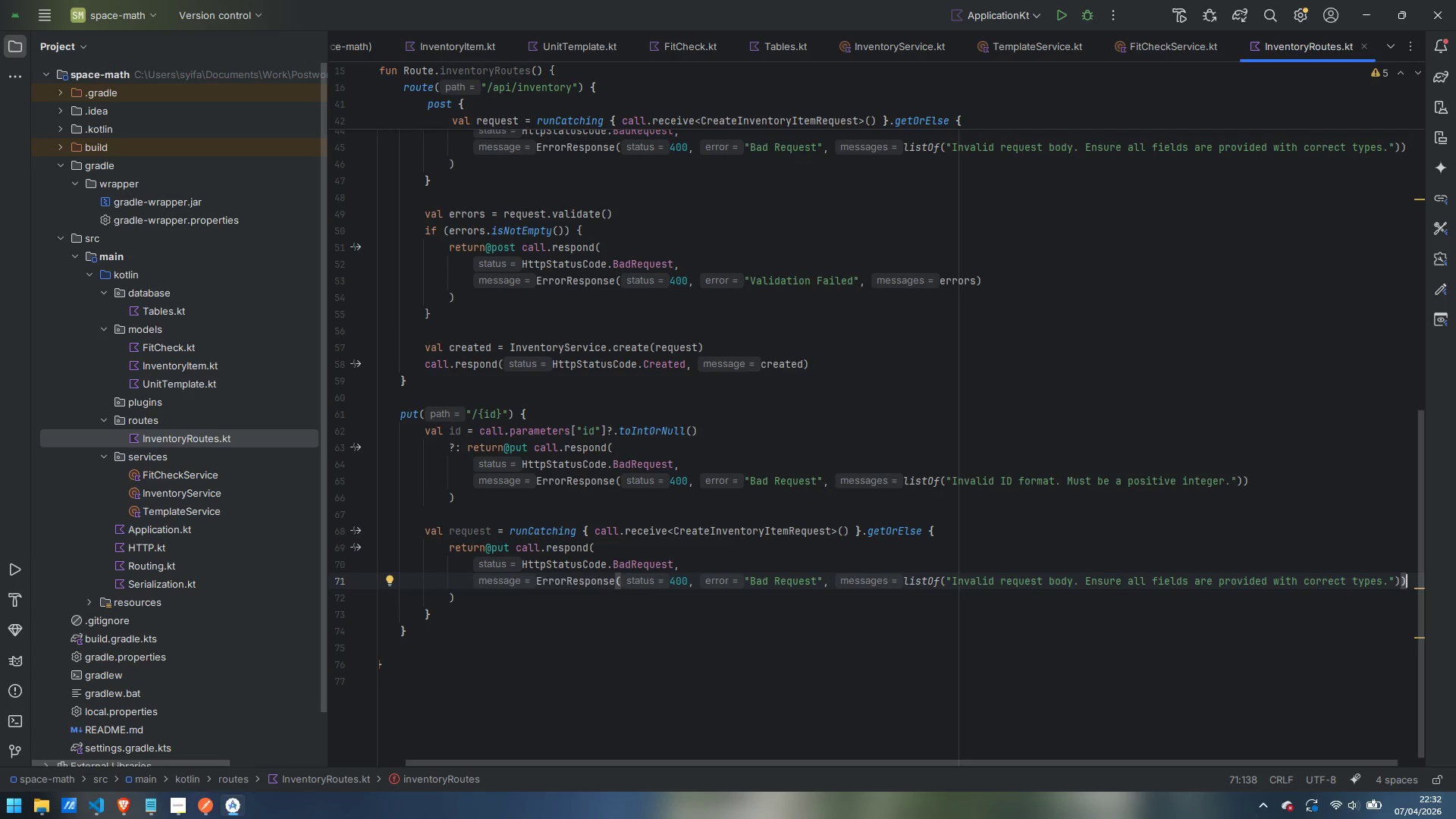 
key(ArrowDown)
 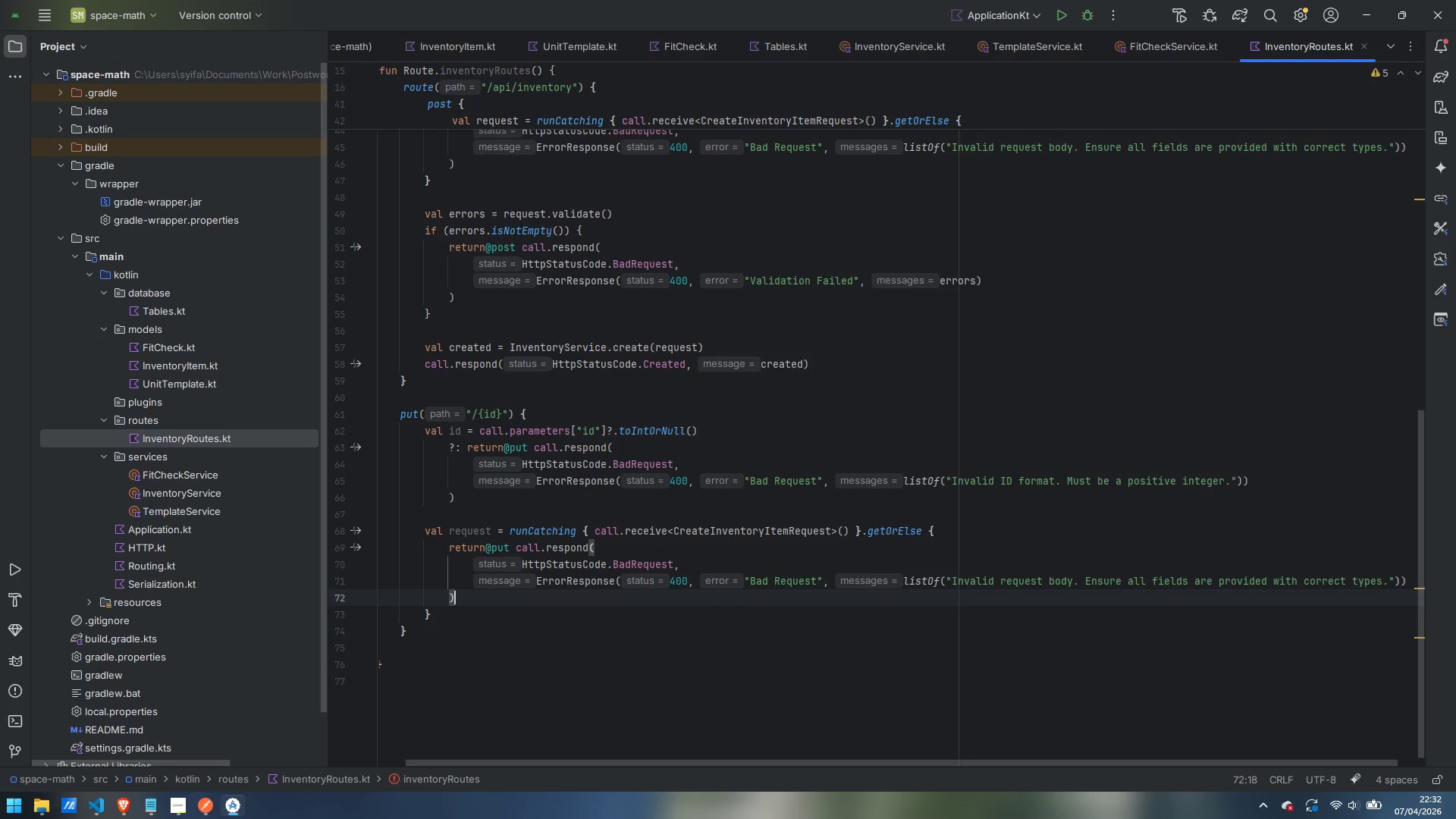 
key(ArrowDown)
 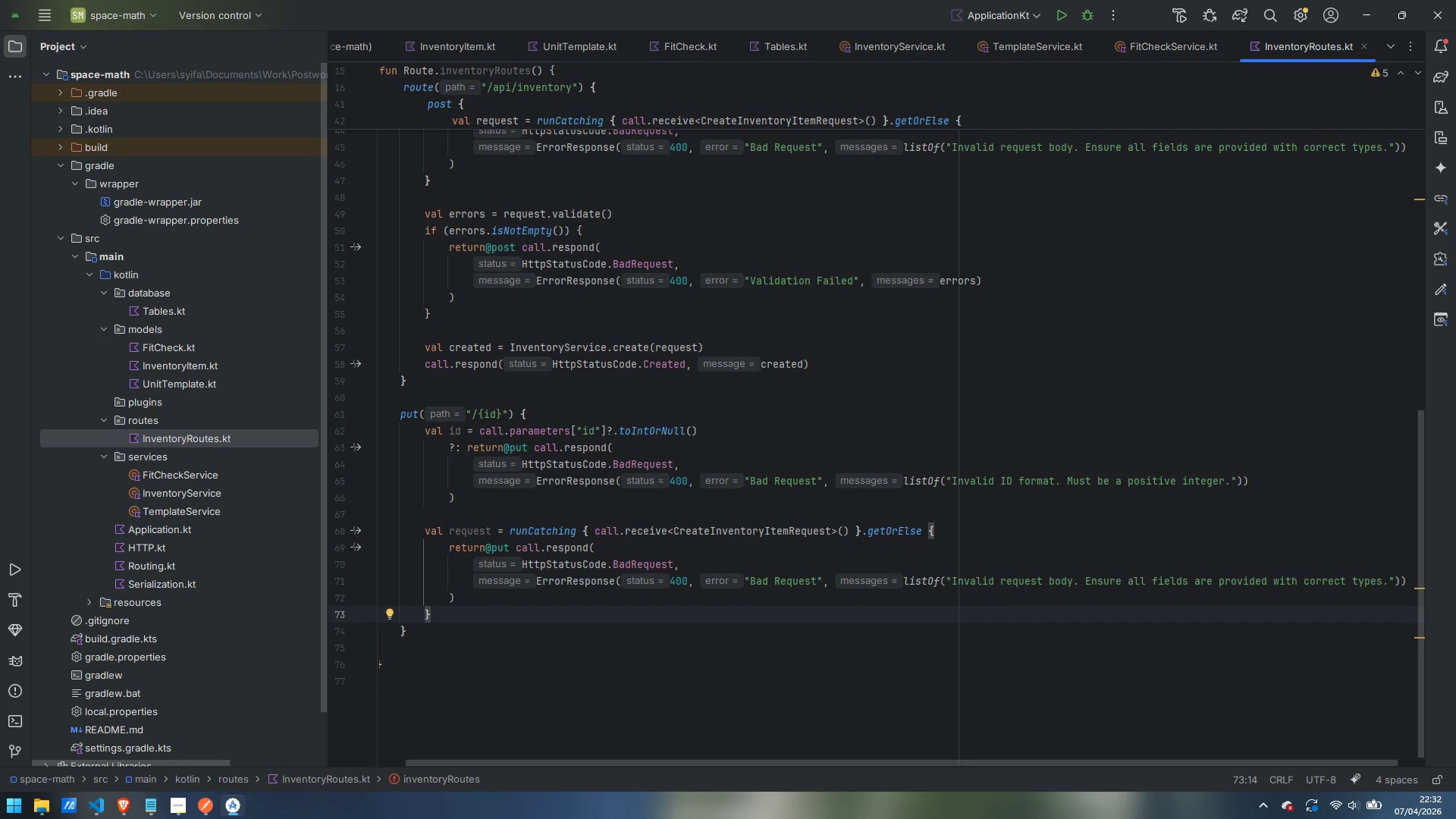 
key(Enter)
 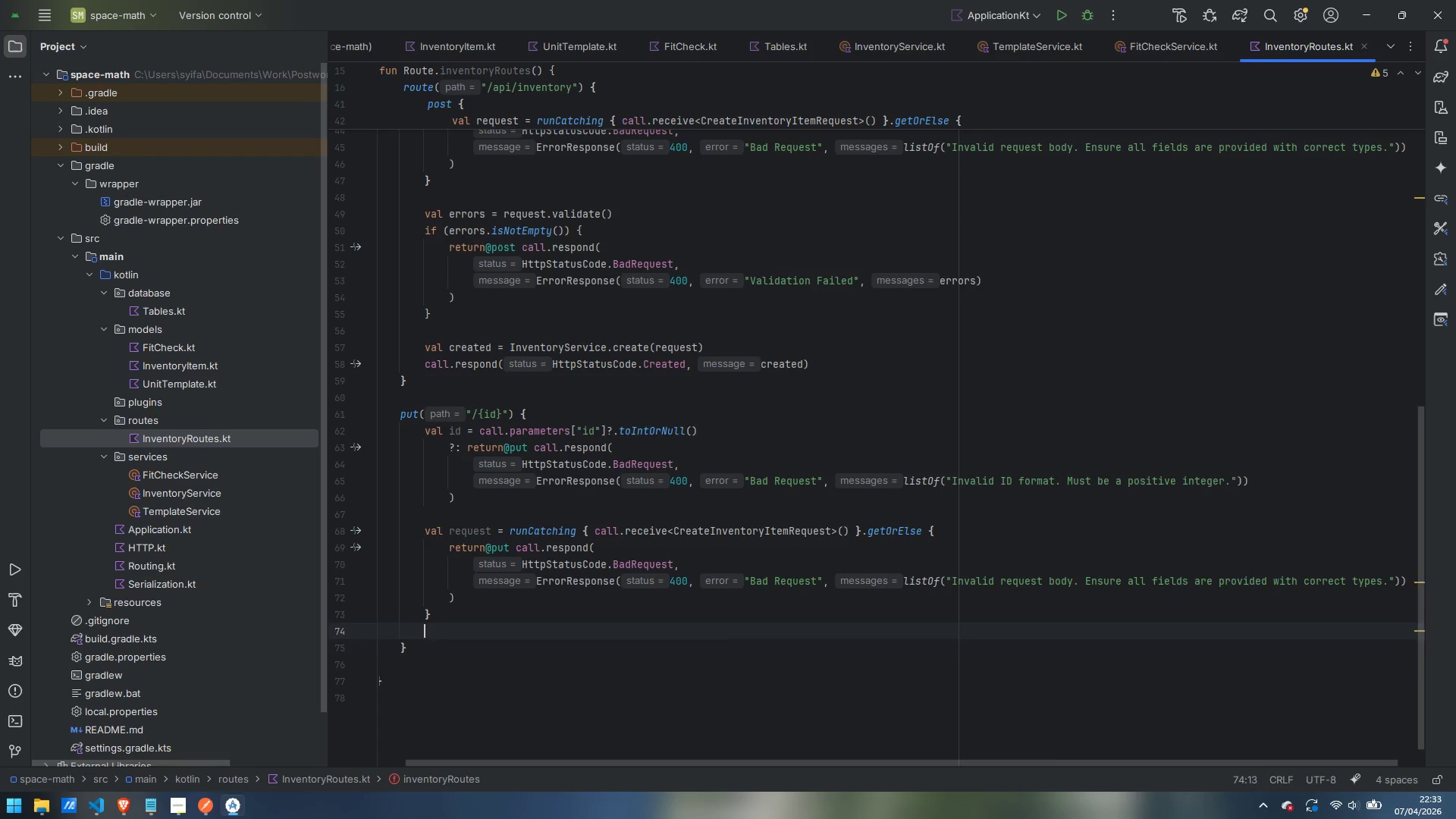 
key(Enter)
 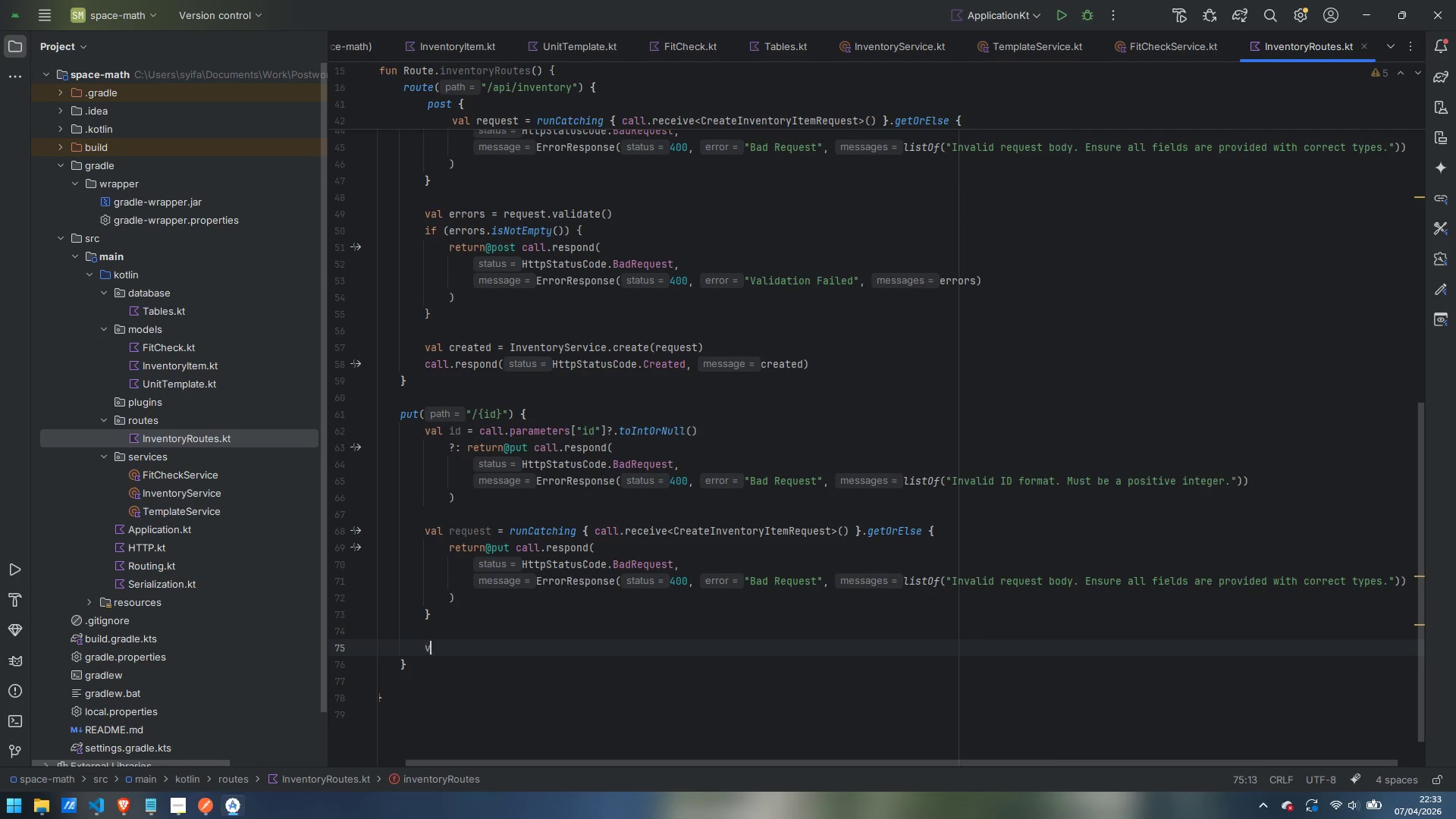 
type(val errors = request.validate)
 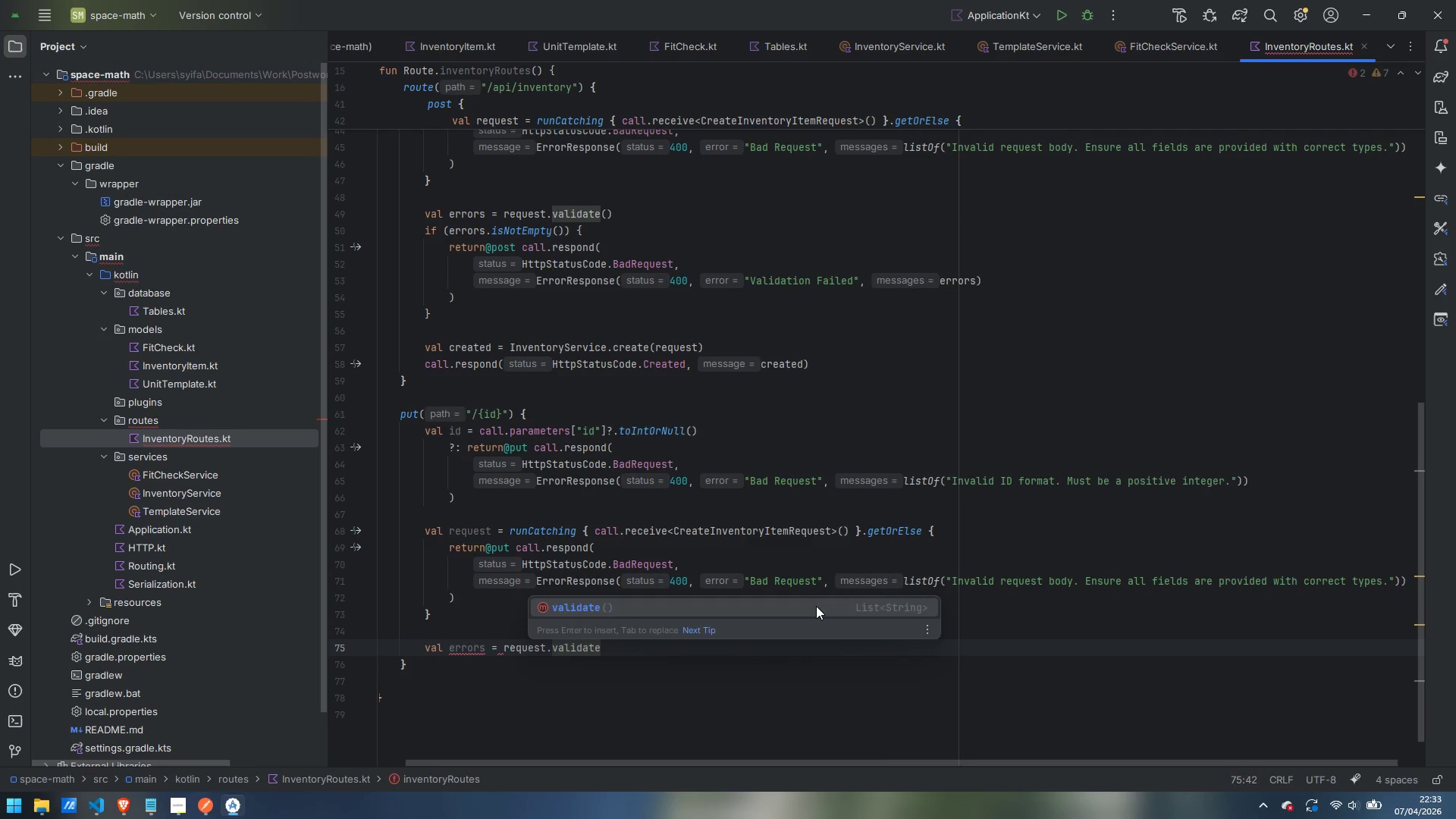 
key(Enter)
 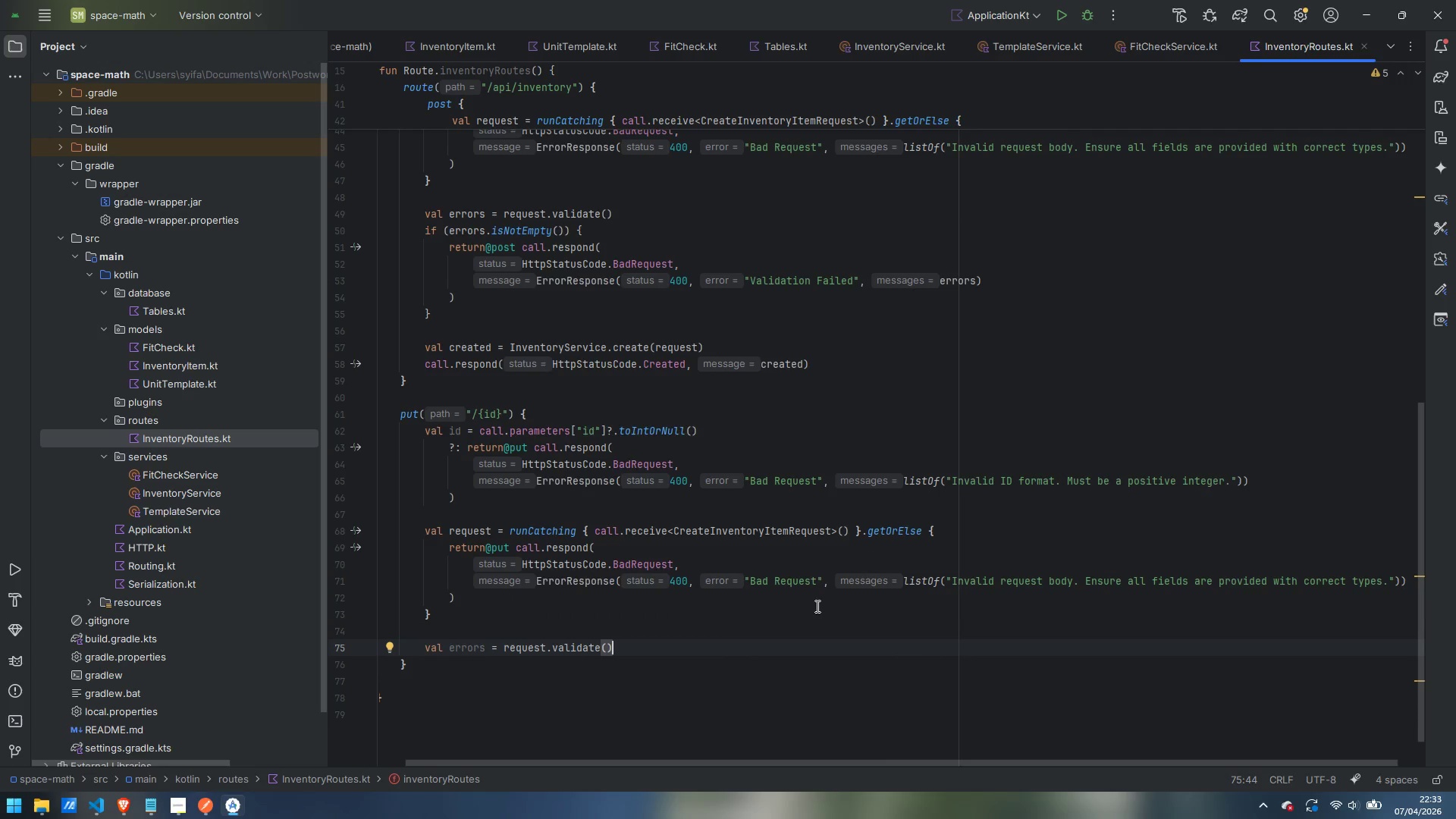 
key(Enter)
 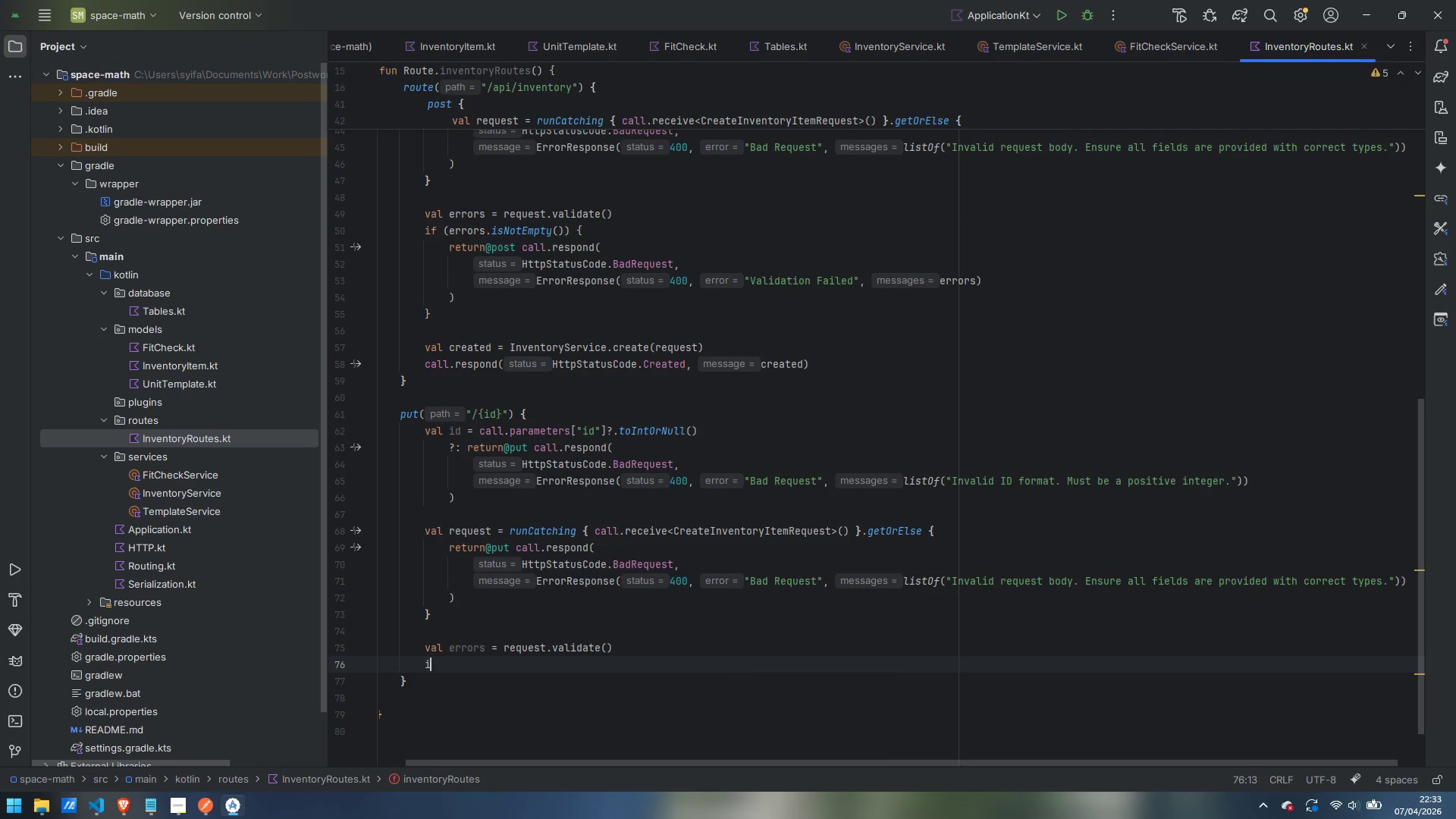 
type(if (errors.isNotEmlty)
key(Backspace)
key(Backspace)
key(Backspace)
type(pty)
 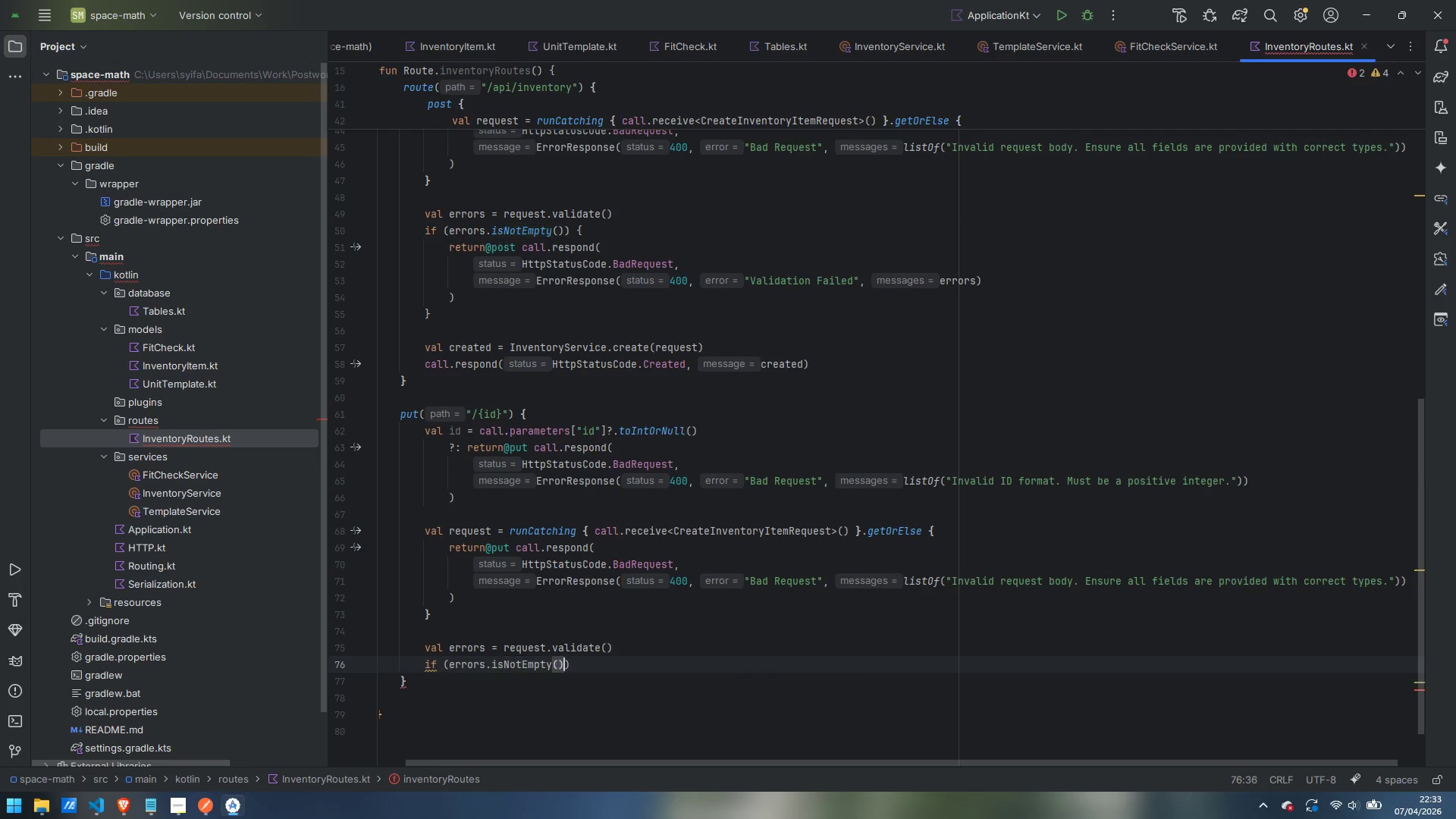 
 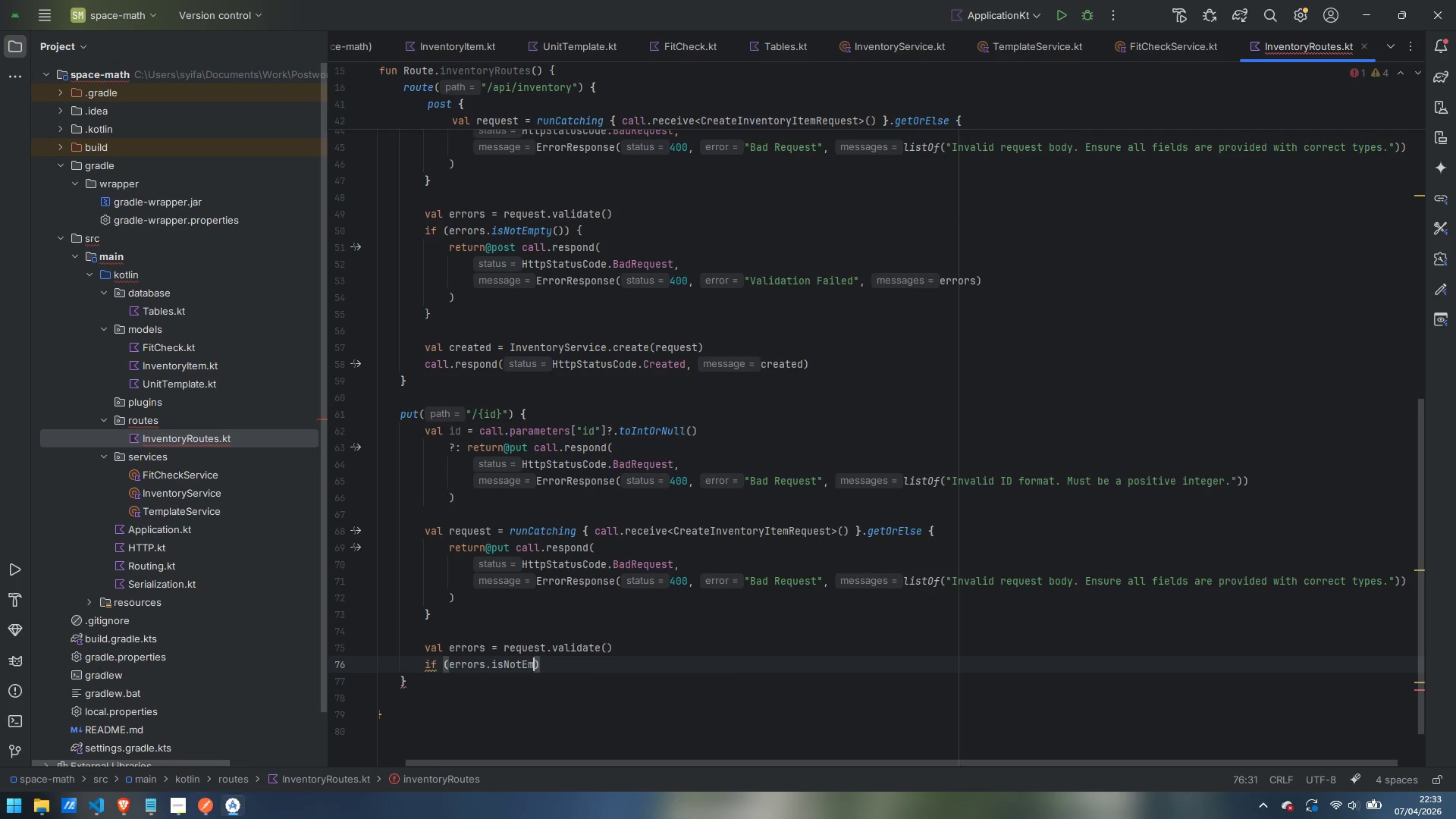 
key(Enter)
 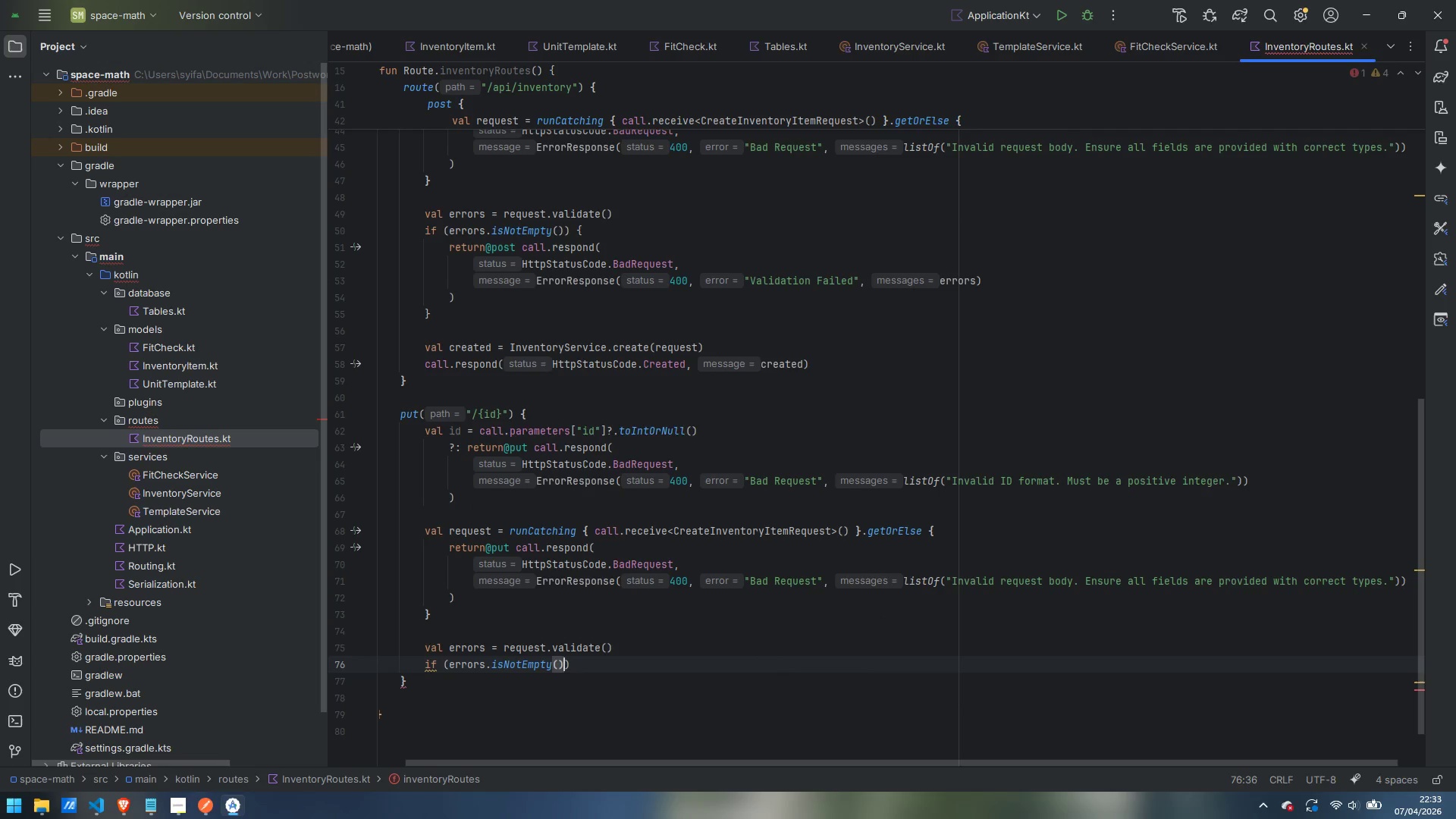 
key(ArrowRight)
 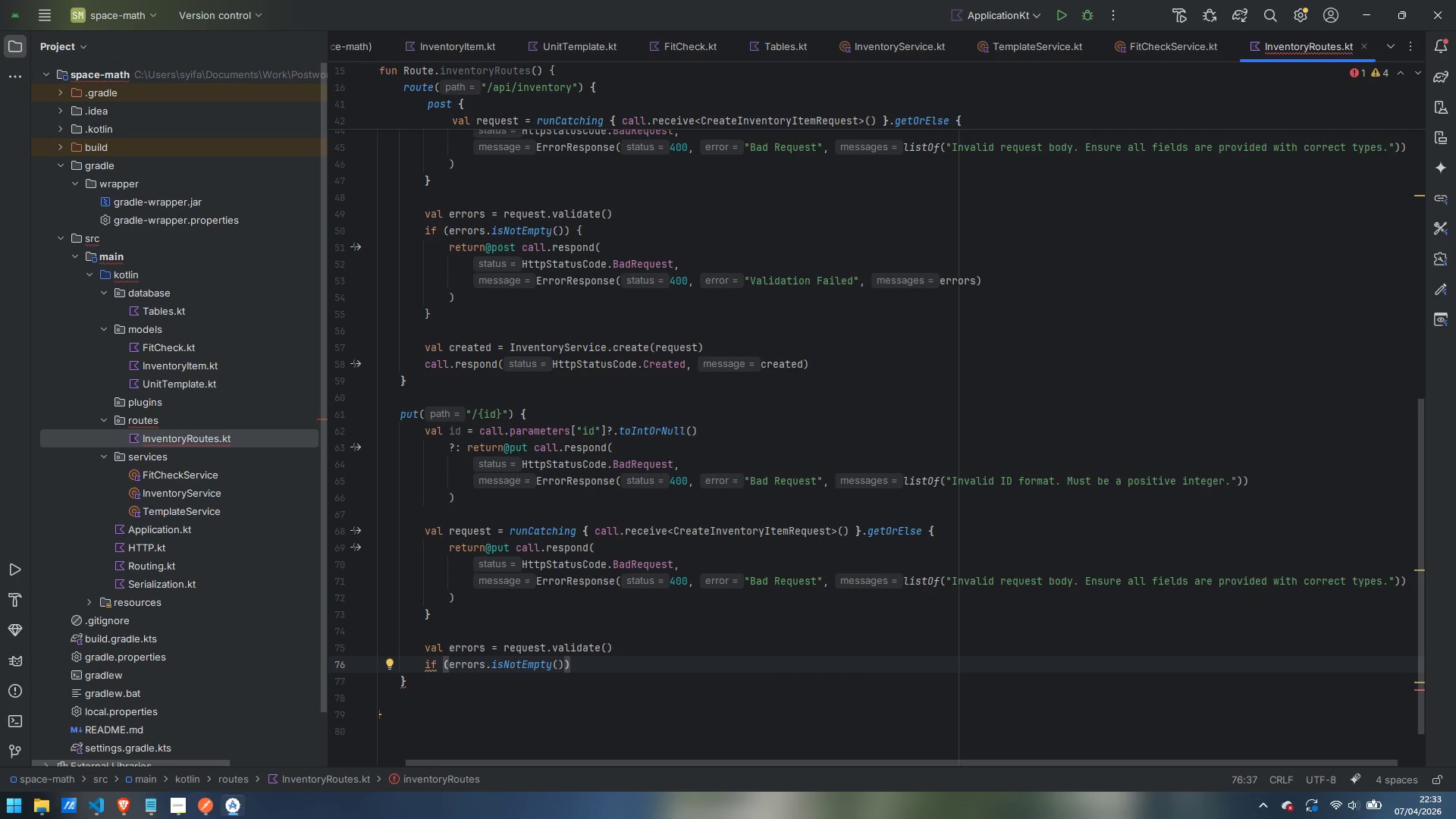 
key(Space)
 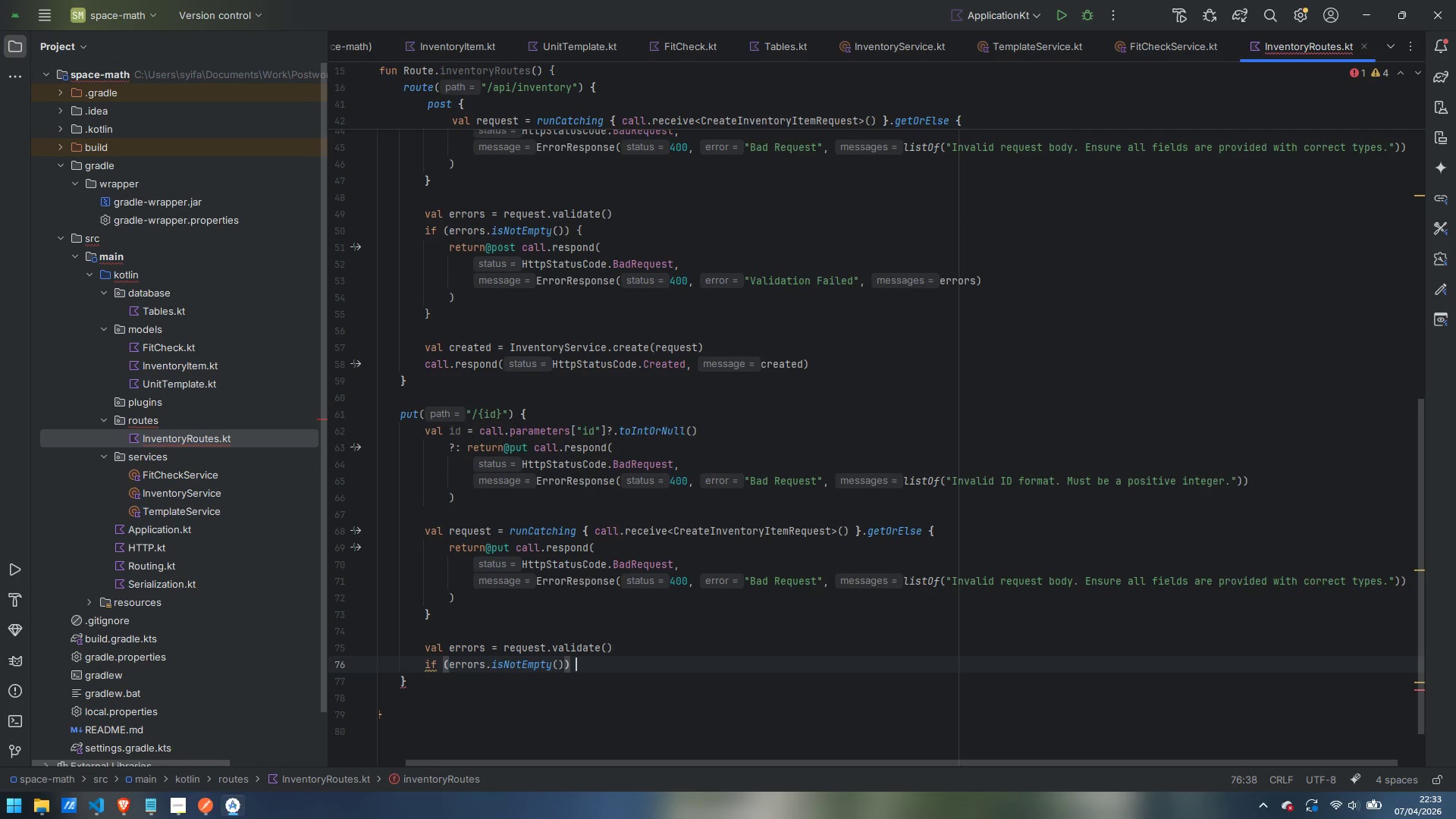 
key(Shift+ShiftLeft)
 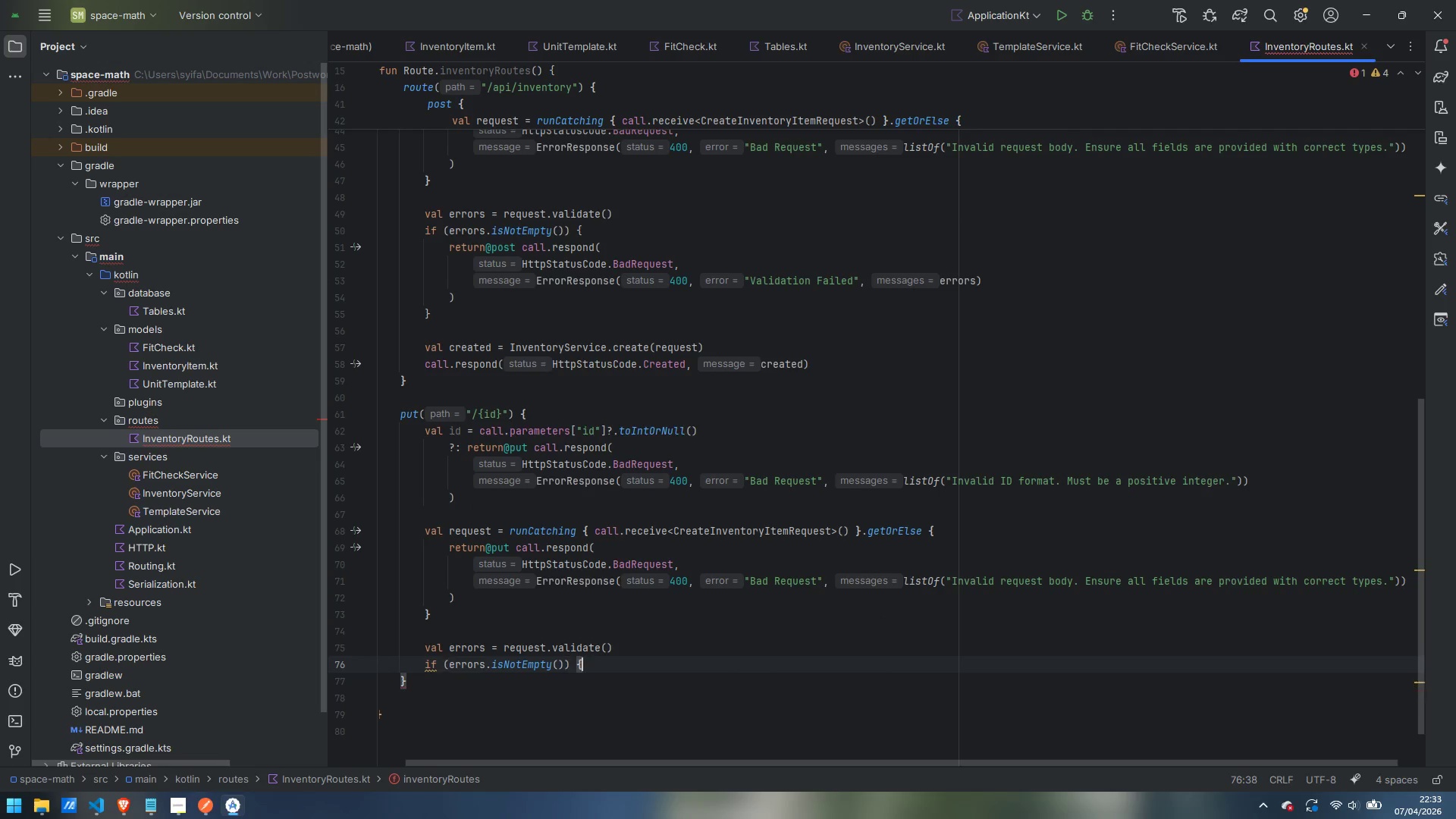 
key(Shift+BracketLeft)
 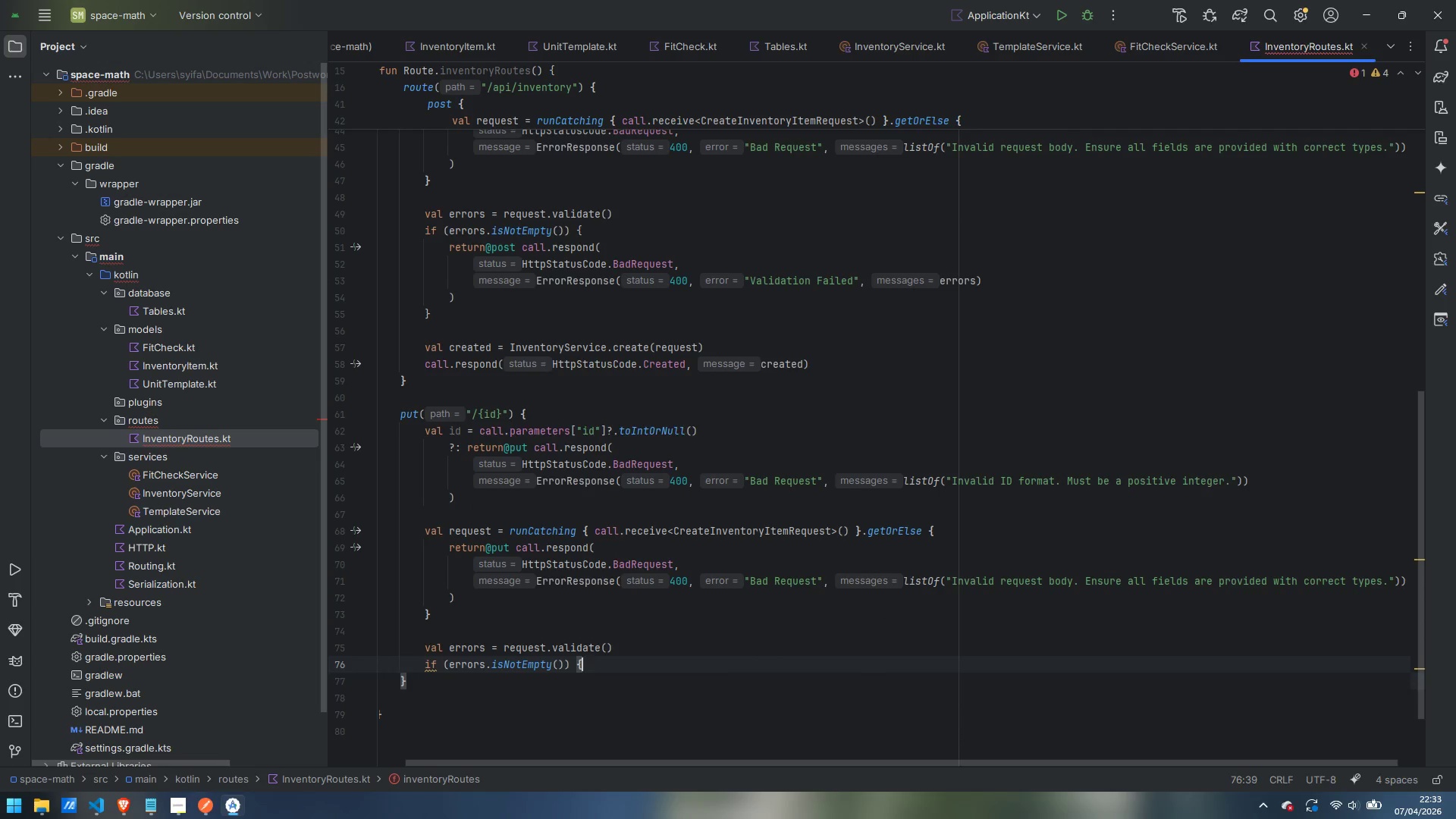 
key(Enter)
 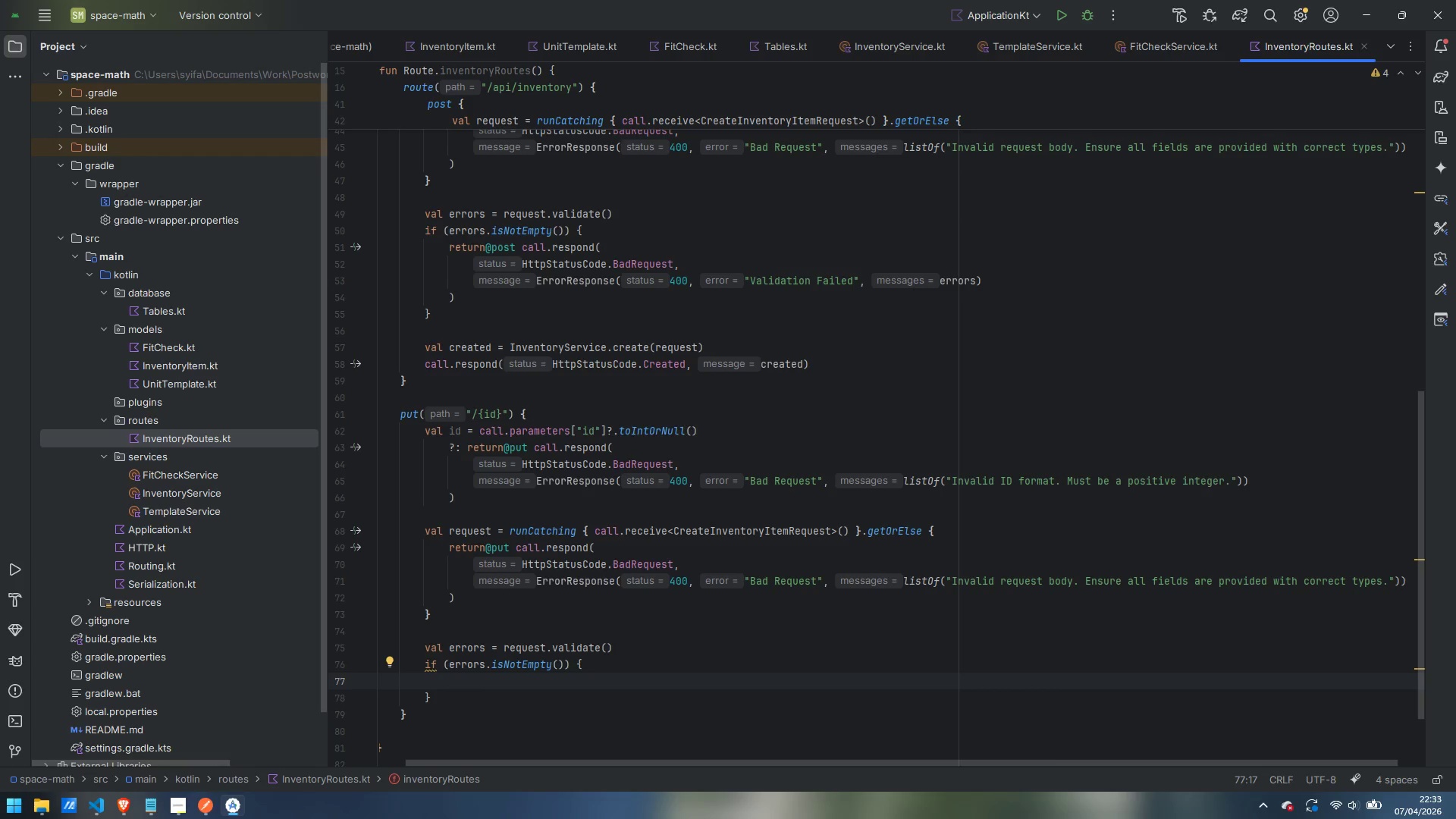 
type(return@put call.respond)
 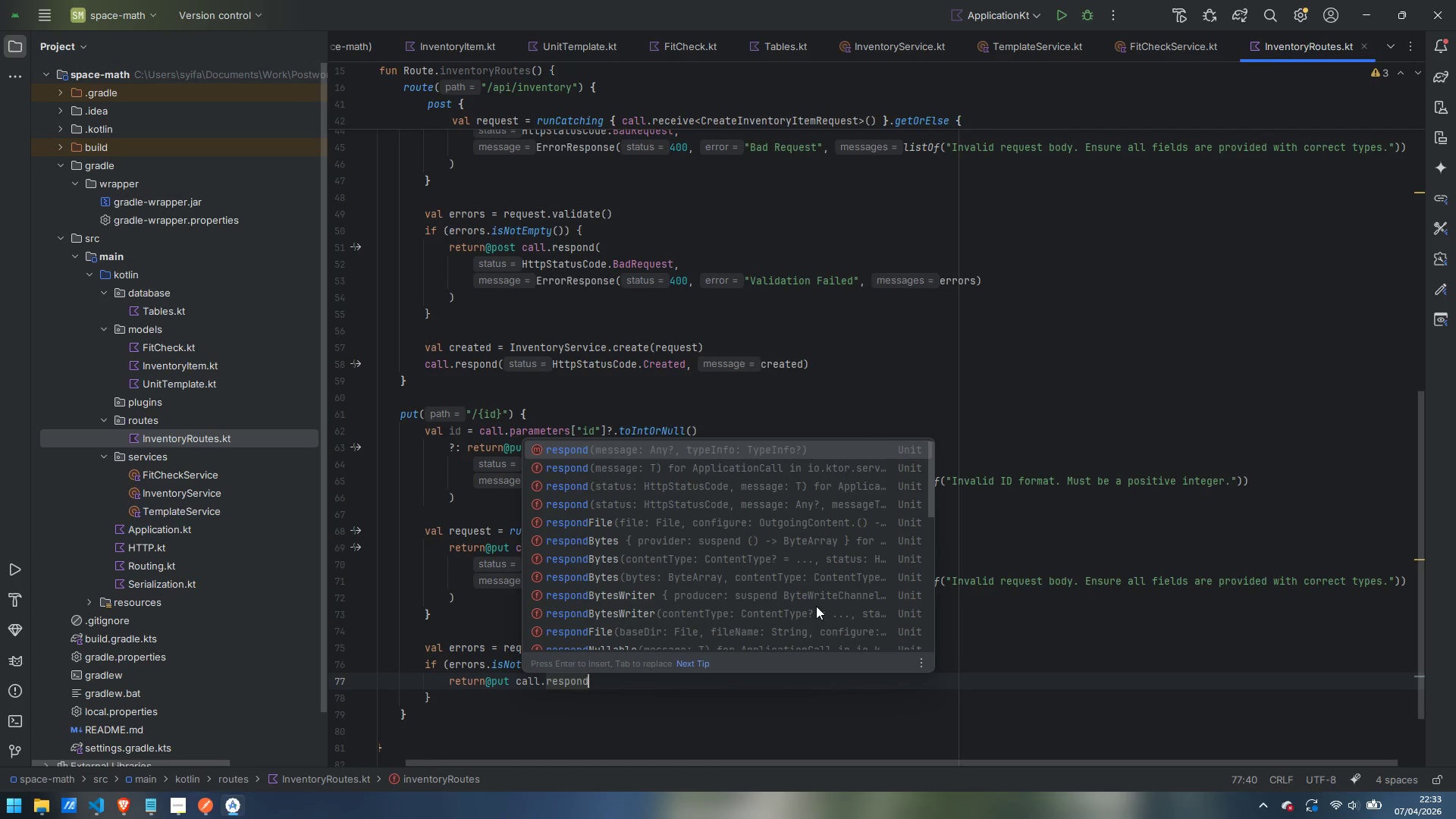 
key(Enter)
 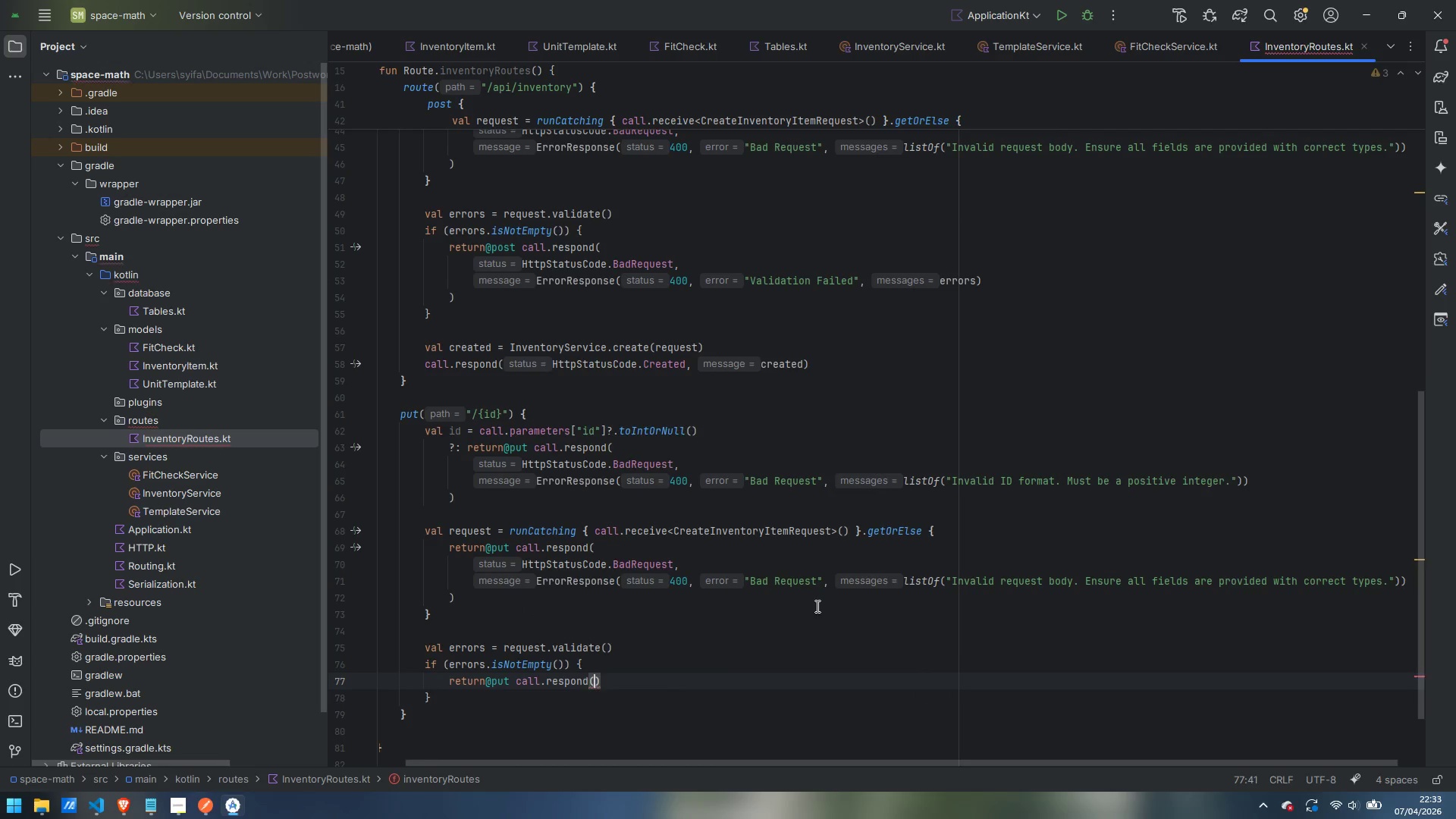 
key(Enter)
 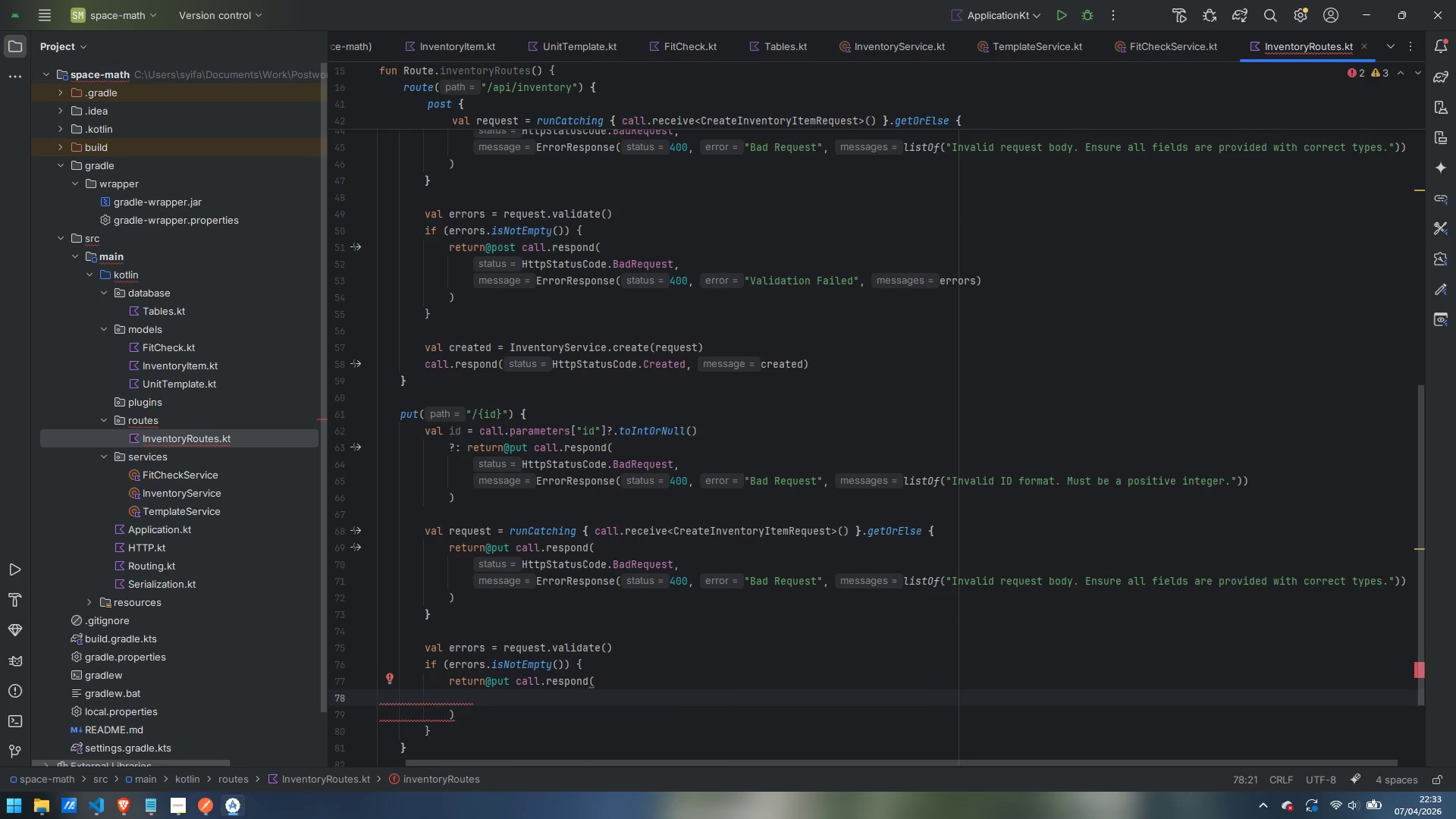 
type(HttpStatusCode.BadRequest,)
 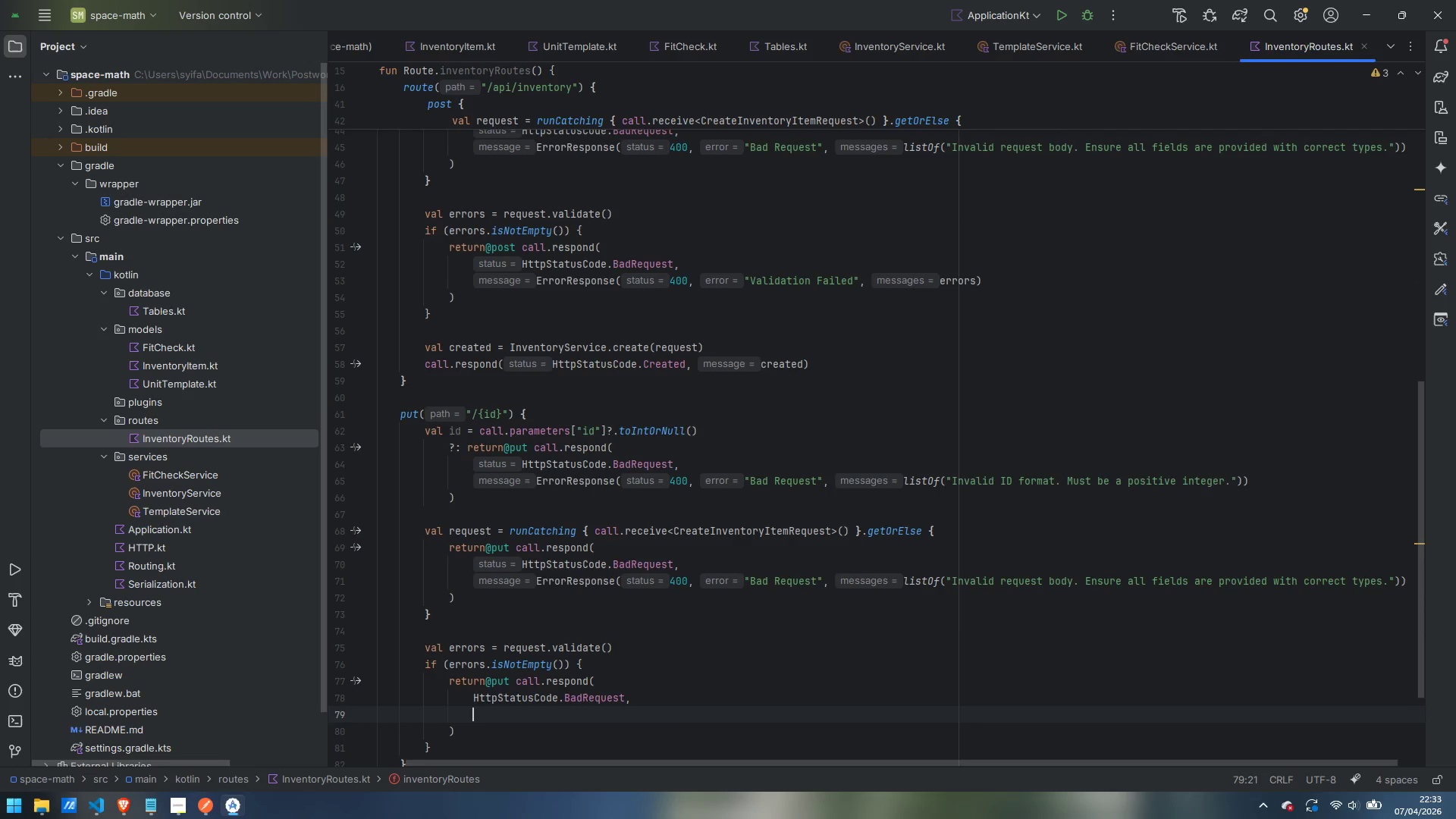 
 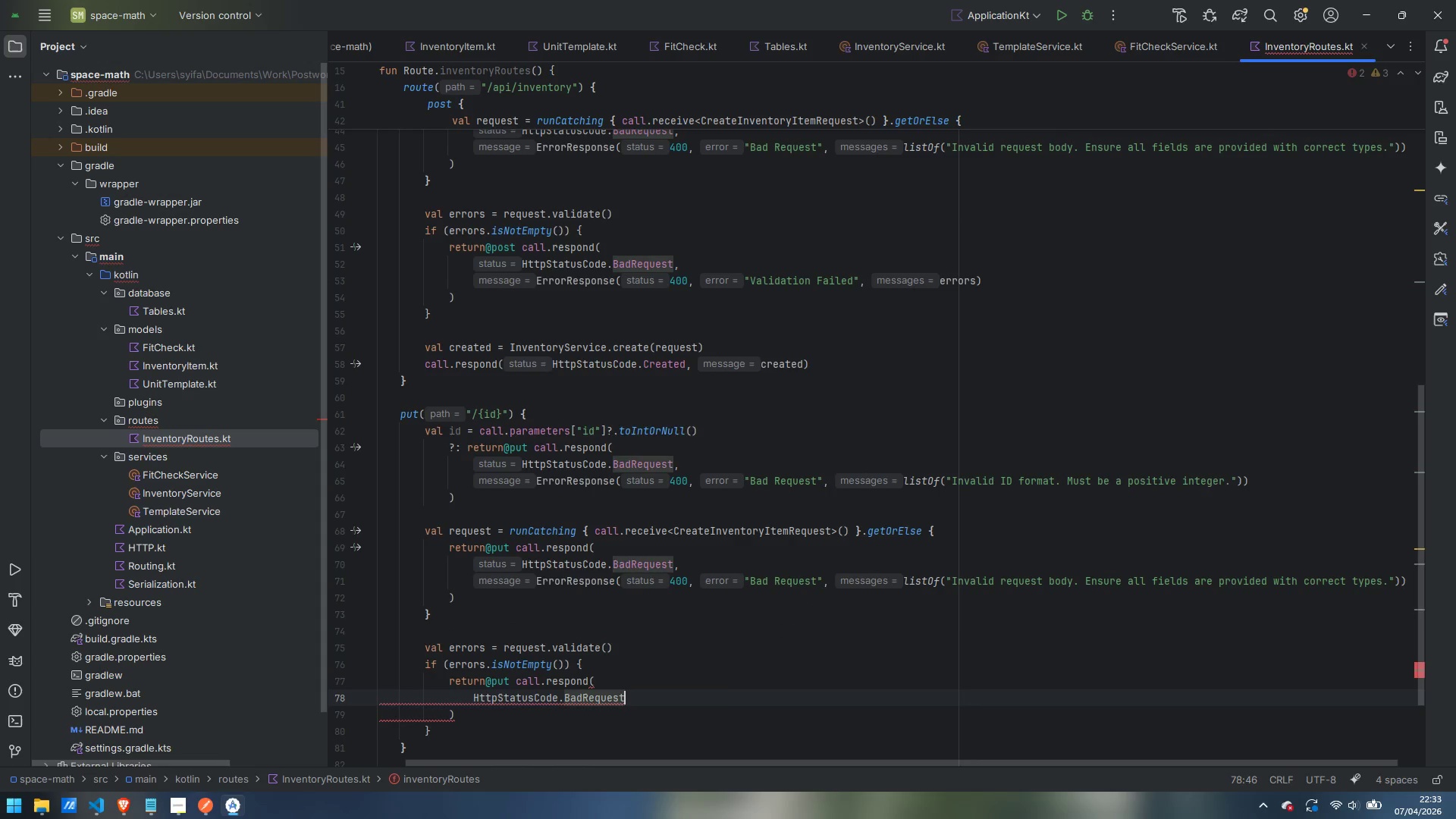 
key(Enter)
 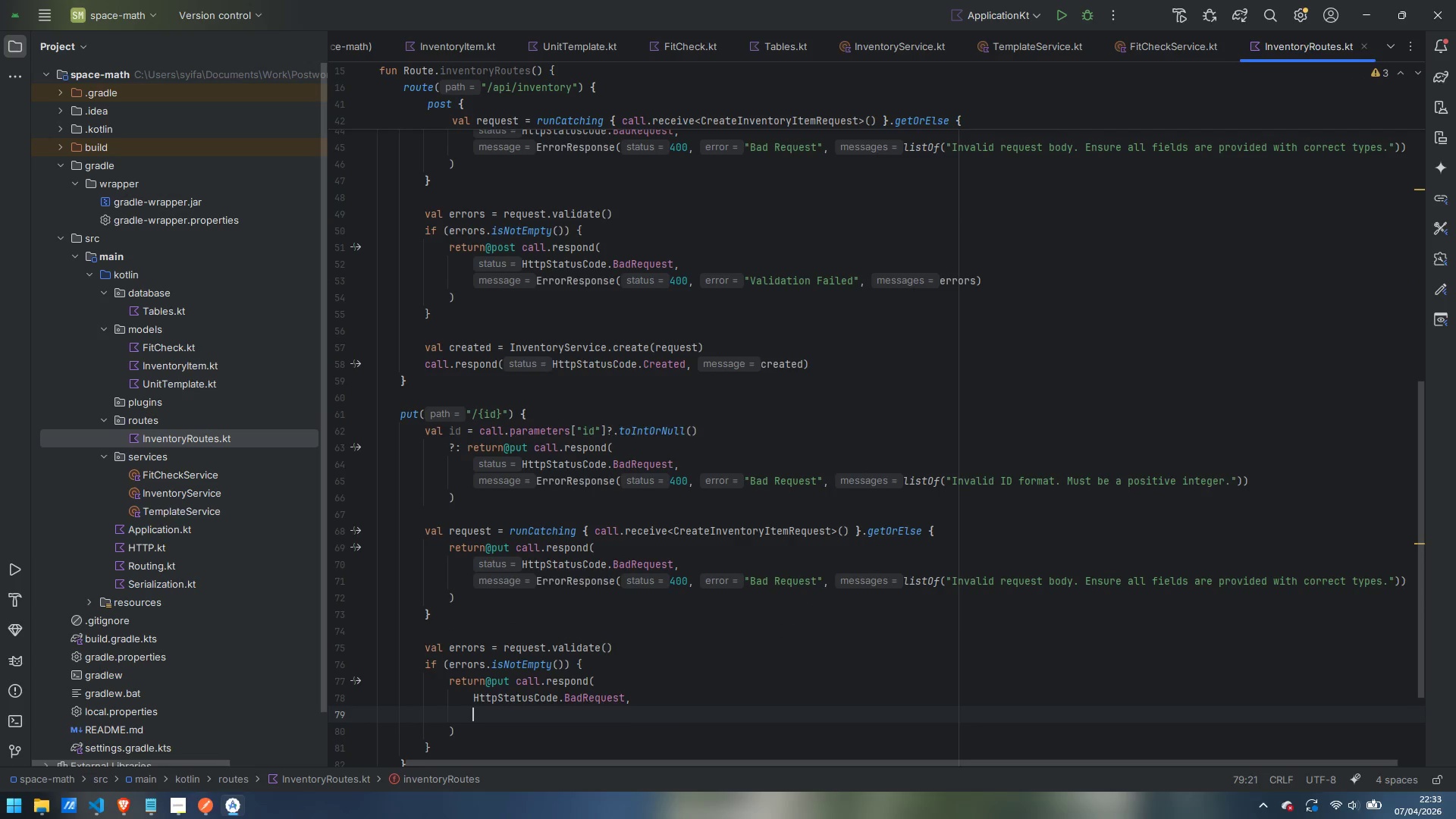 
type(ErrorResponse)
 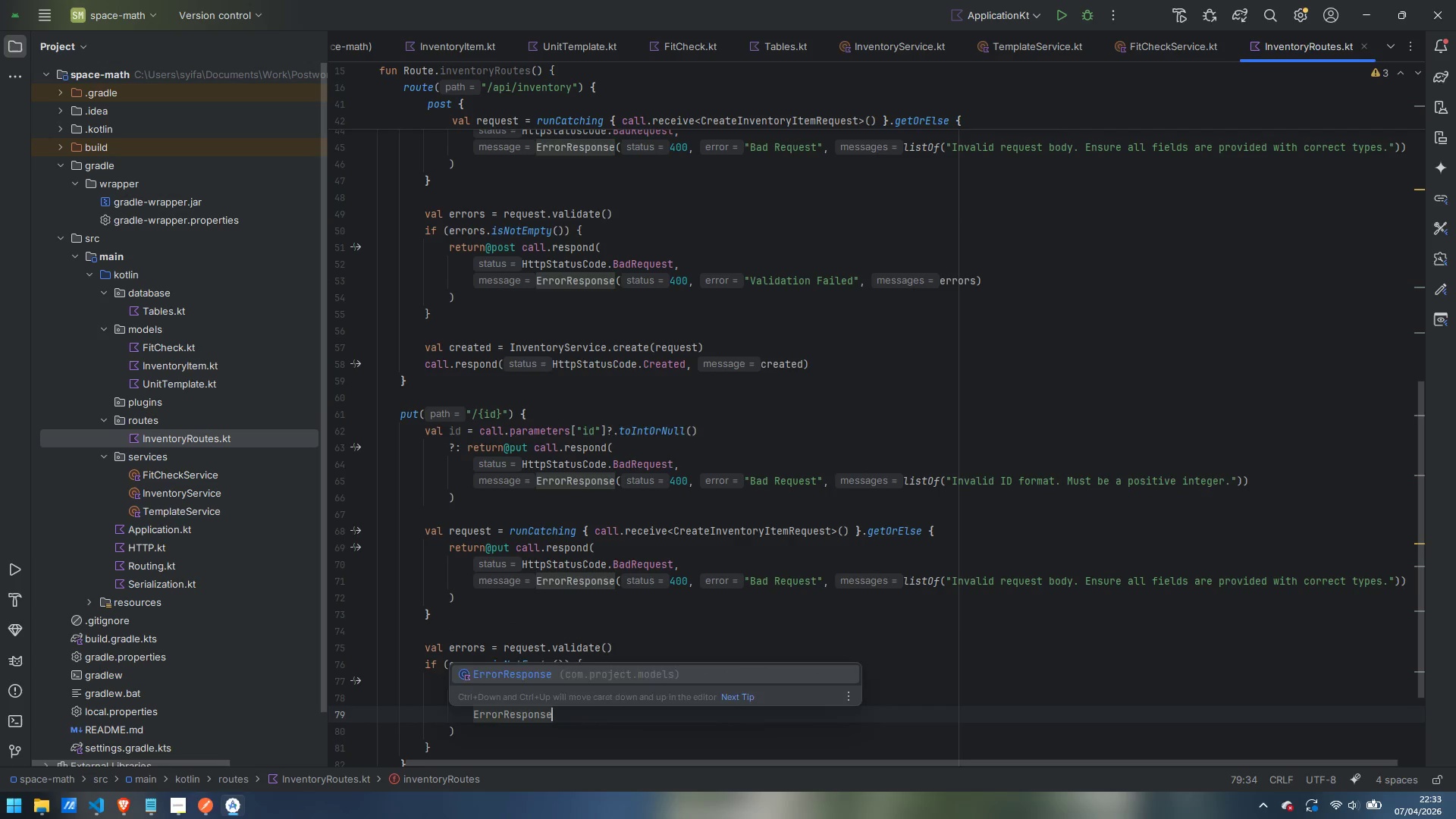 
key(Enter)
 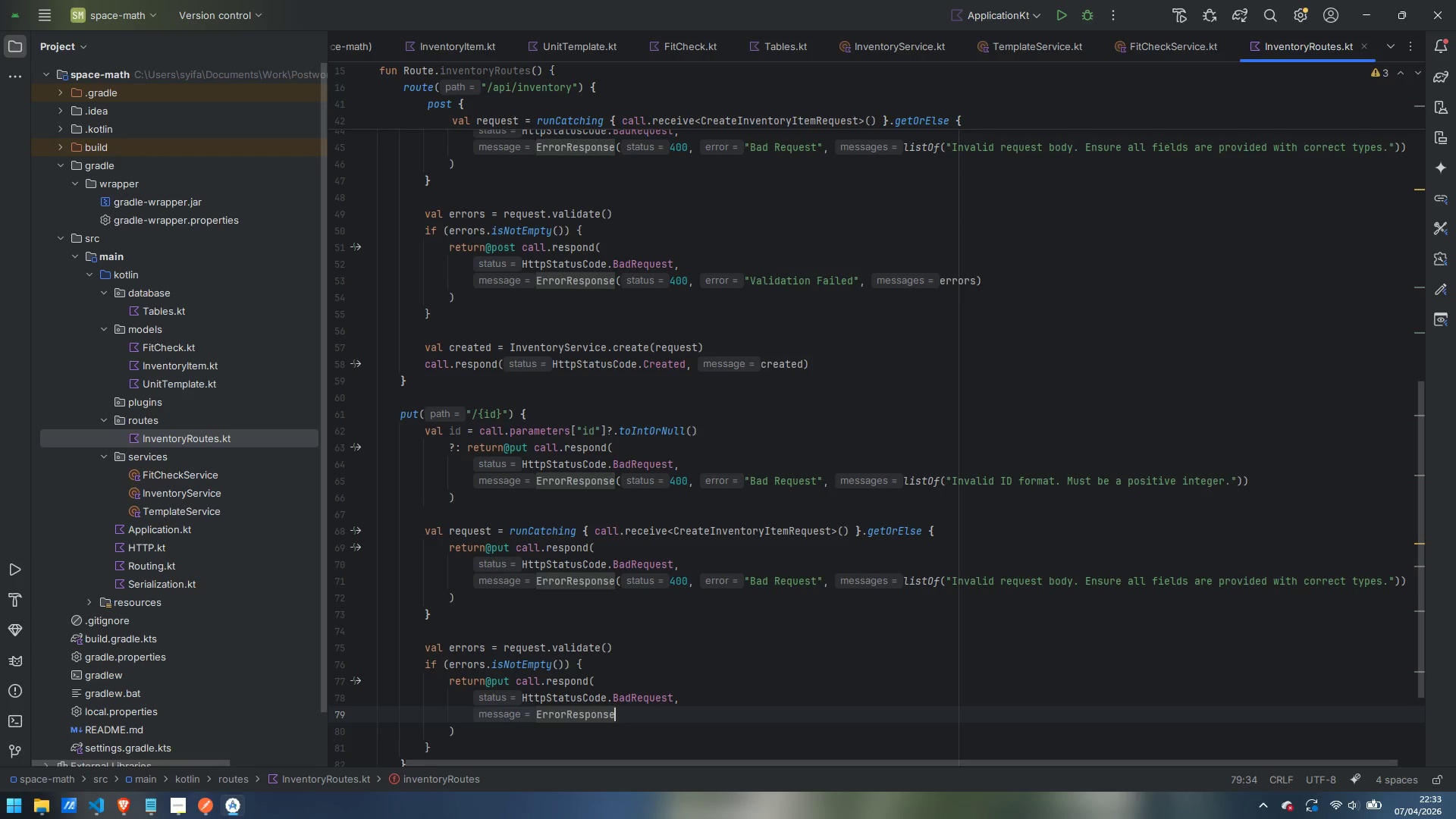 
type((400, "Validation Failed)
 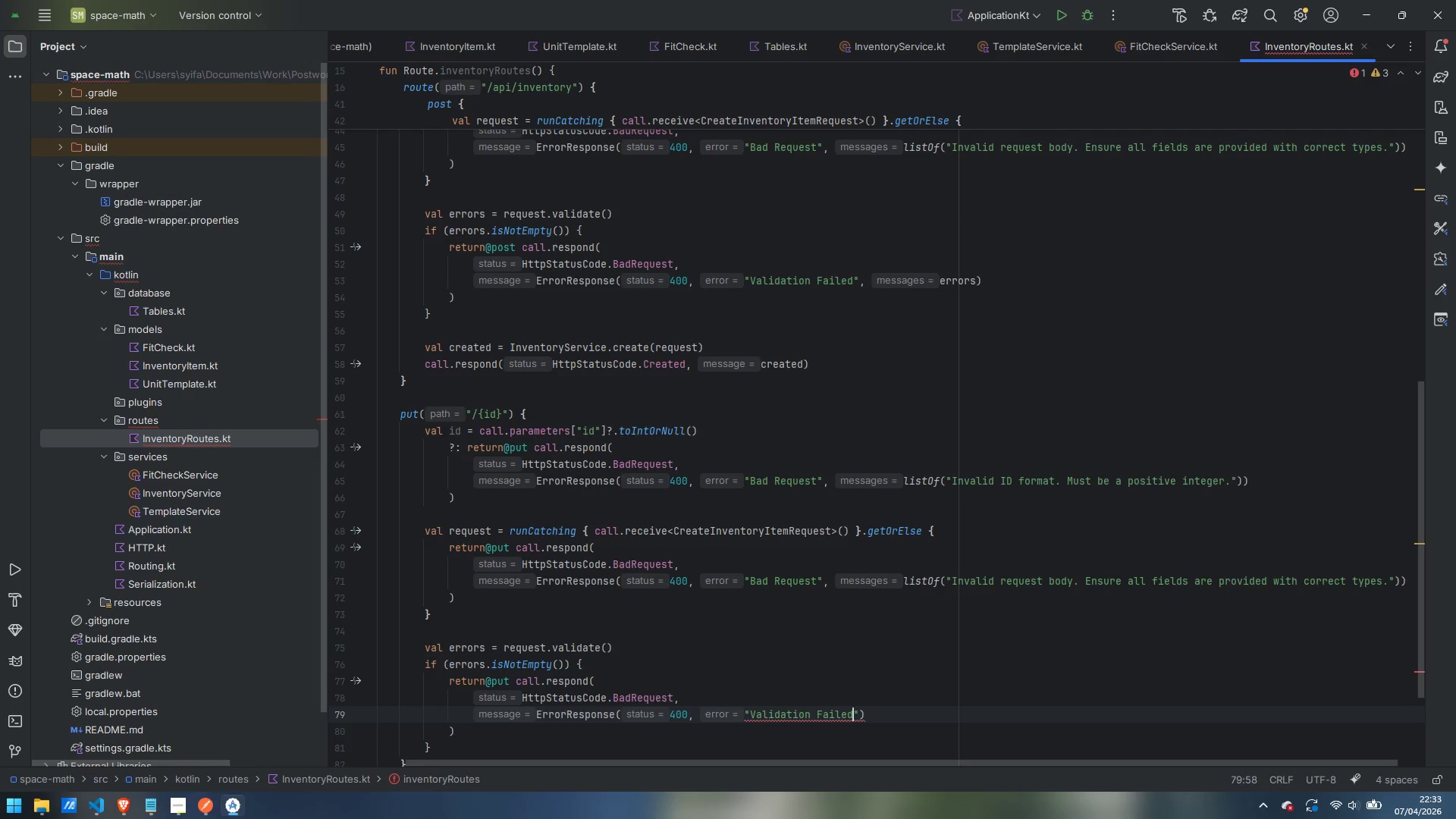 
key(ArrowRight)
 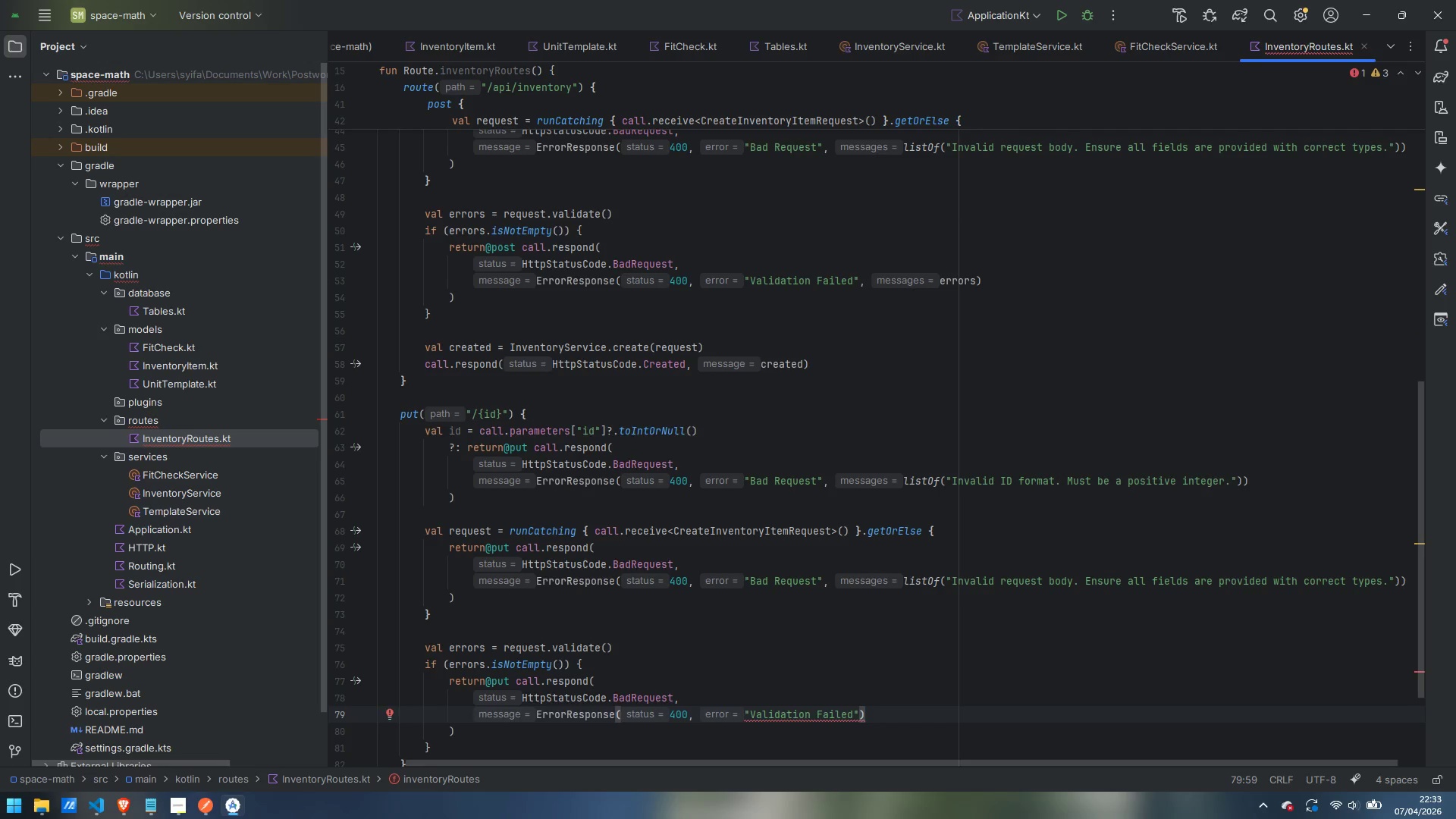 
type(, errors)
 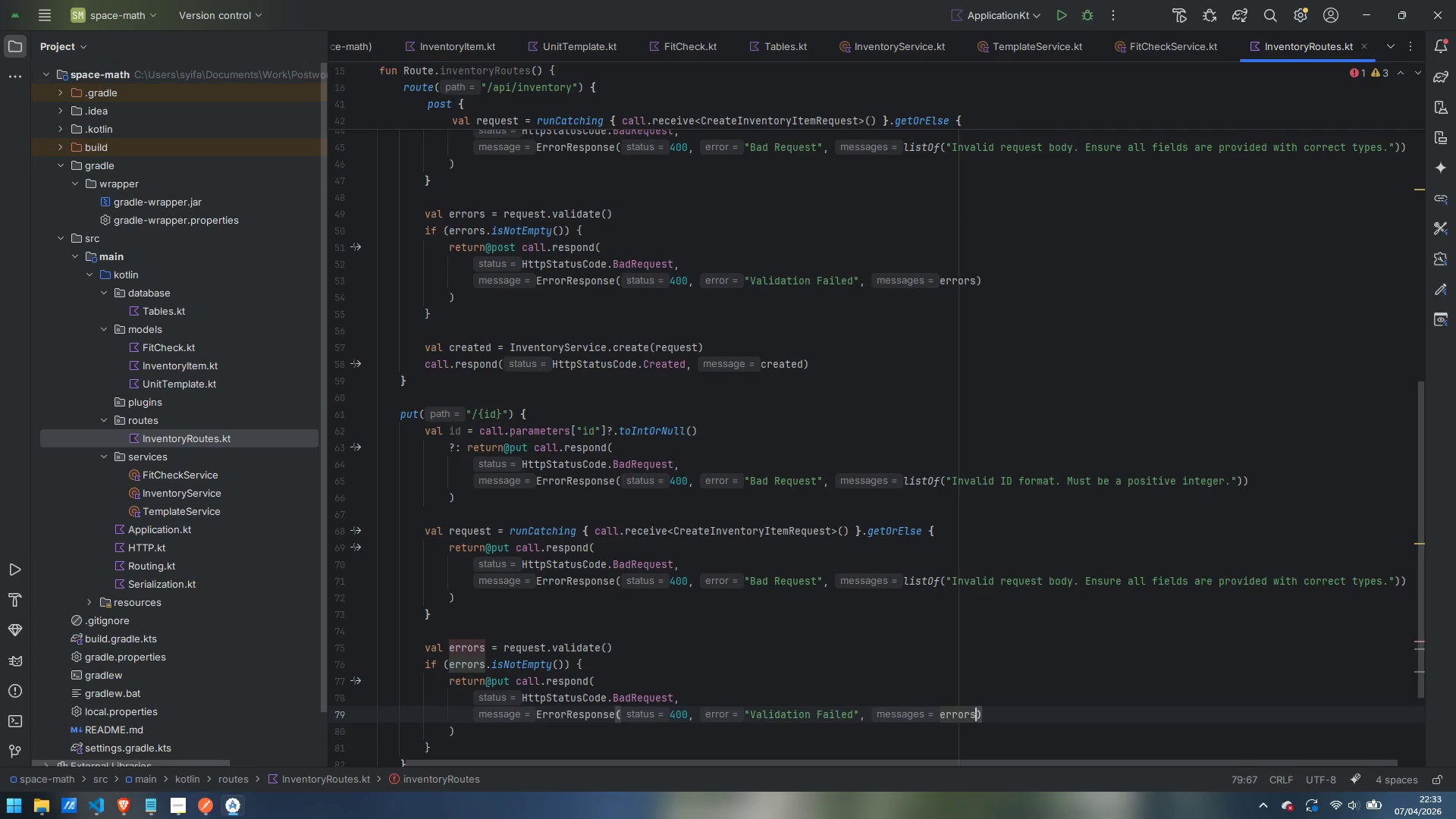 
key(ArrowRight)
 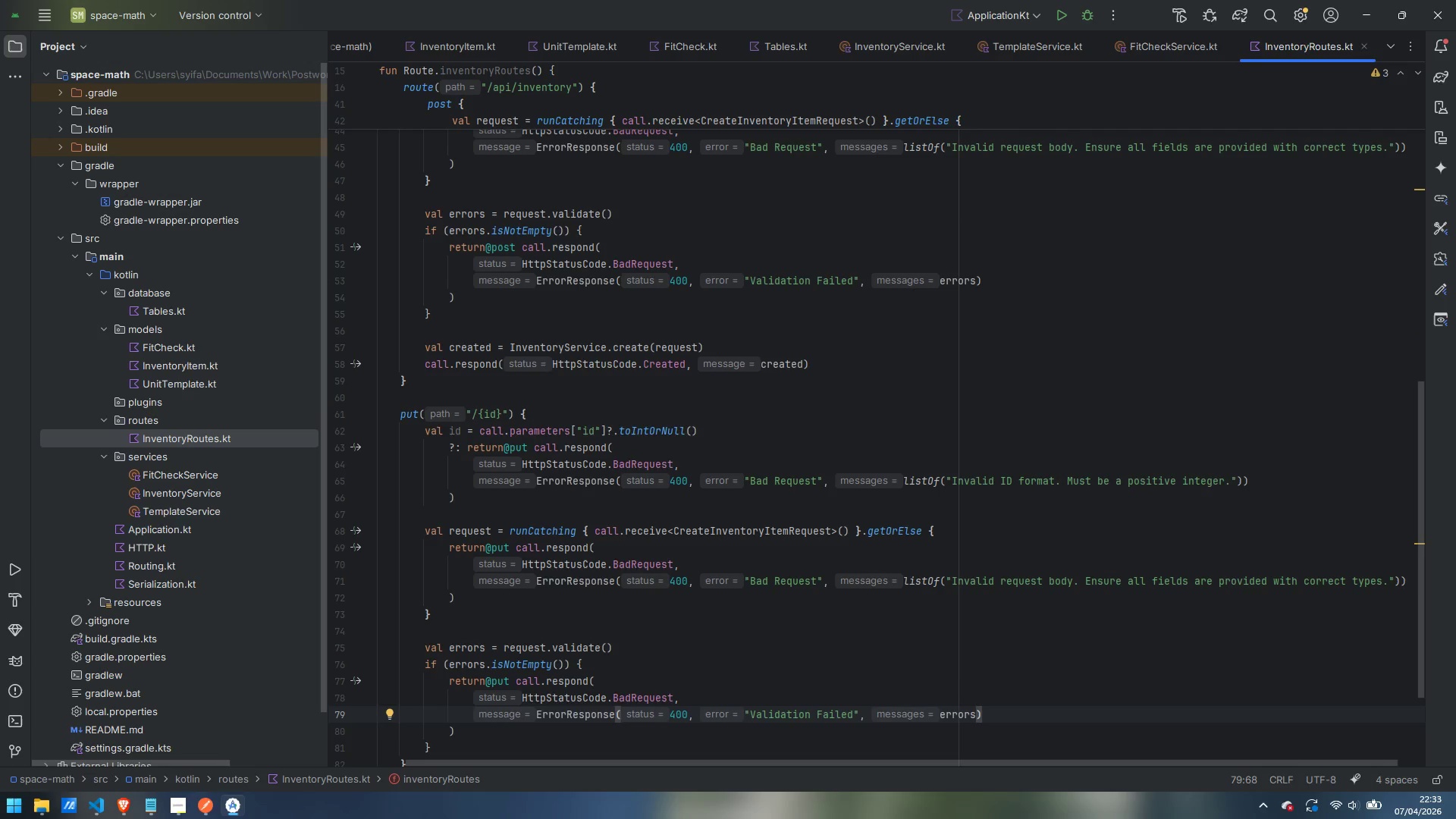 
key(ArrowDown)
 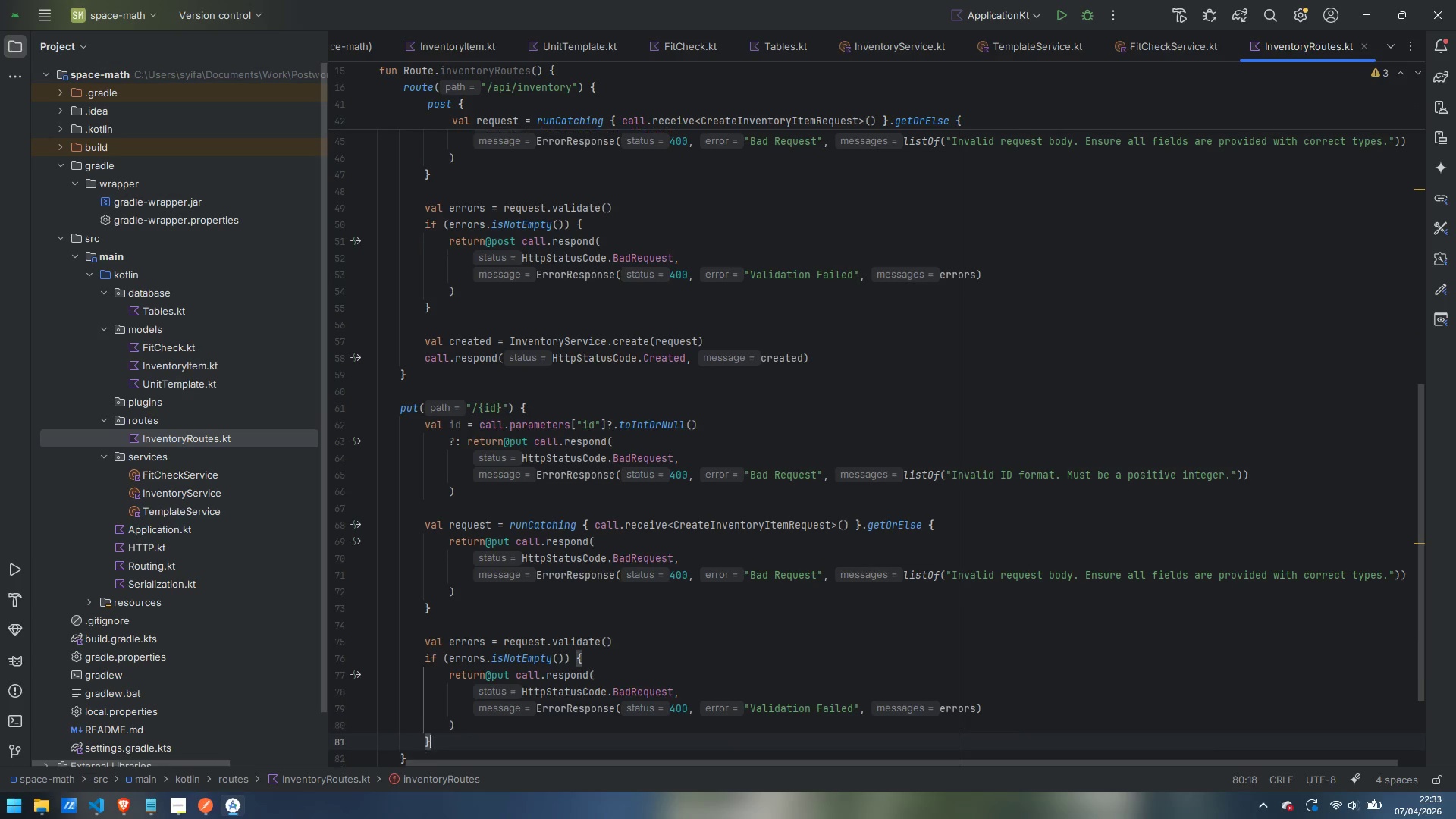 
key(ArrowDown)
 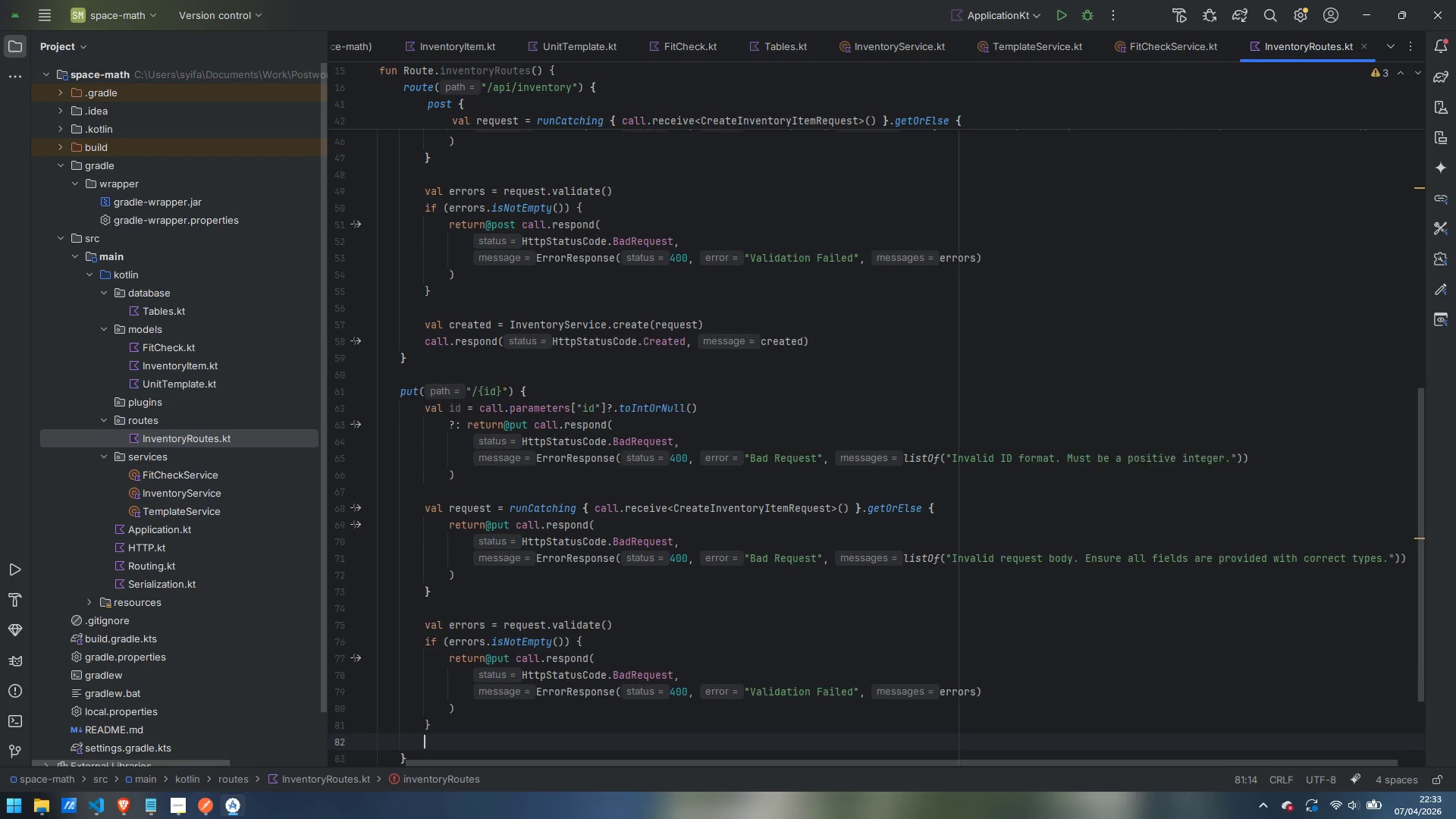 
key(Enter)
 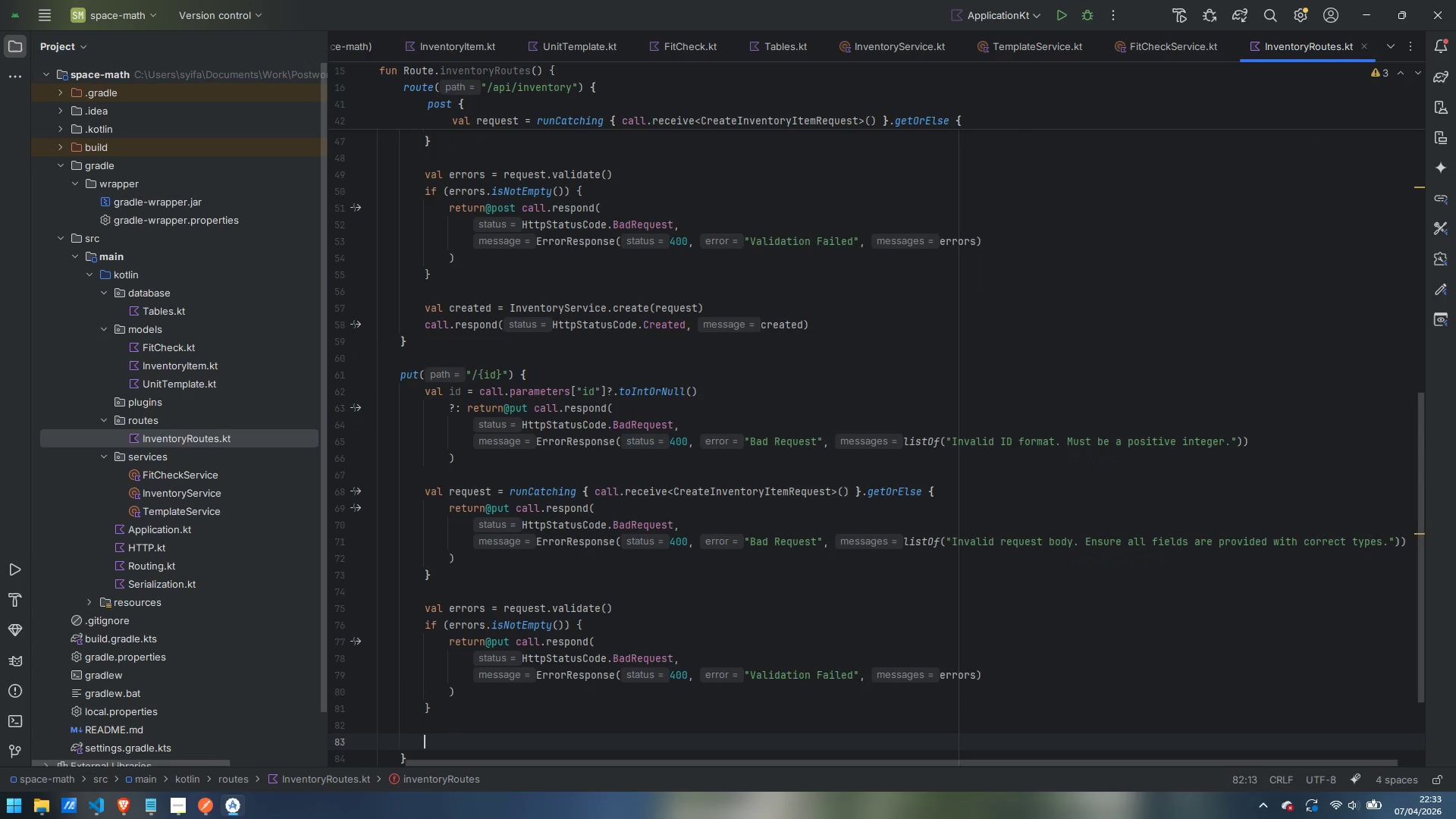 
key(Enter)
 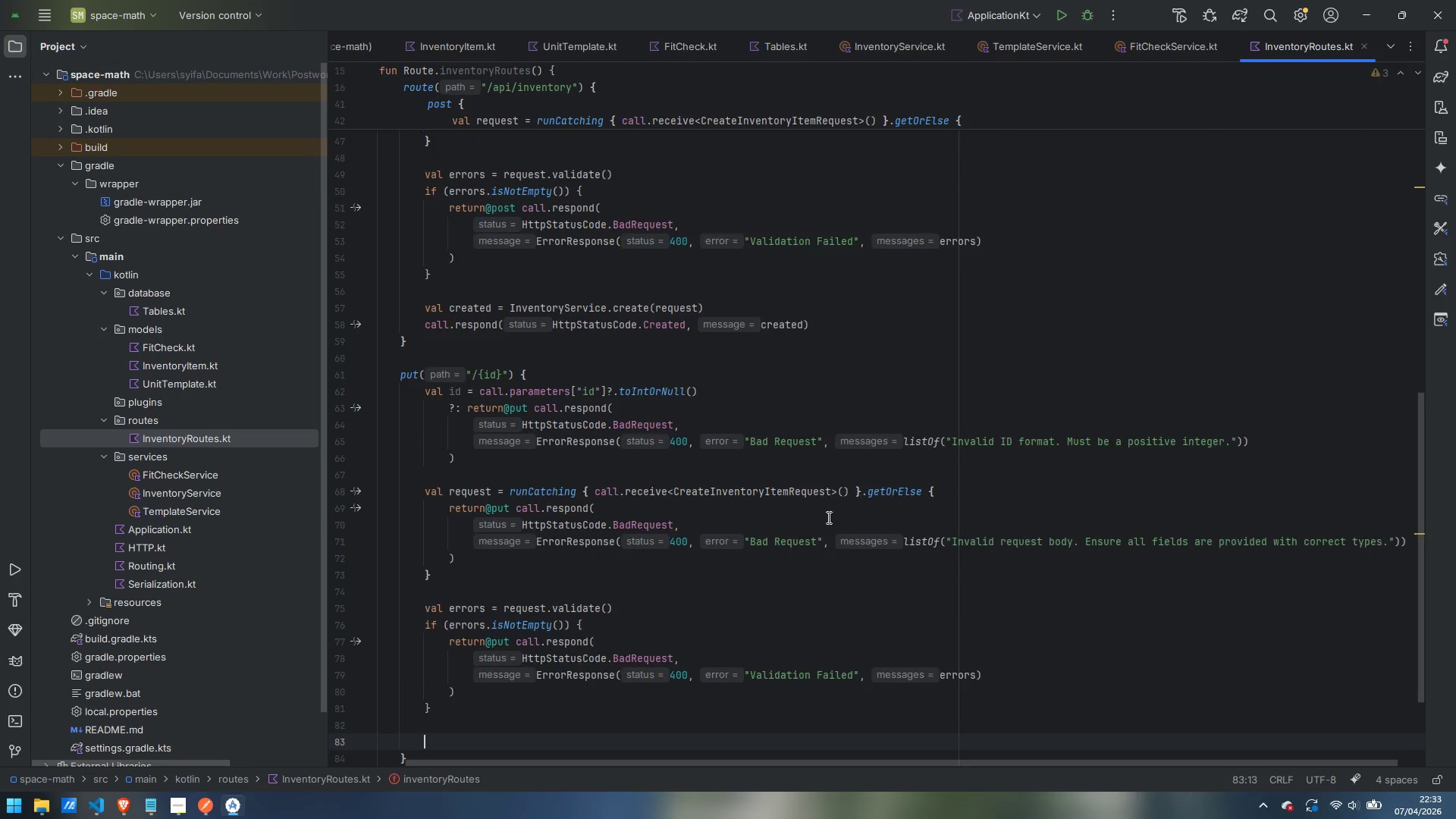 
scroll: coordinate [827, 517], scroll_direction: down, amount: 6.0
 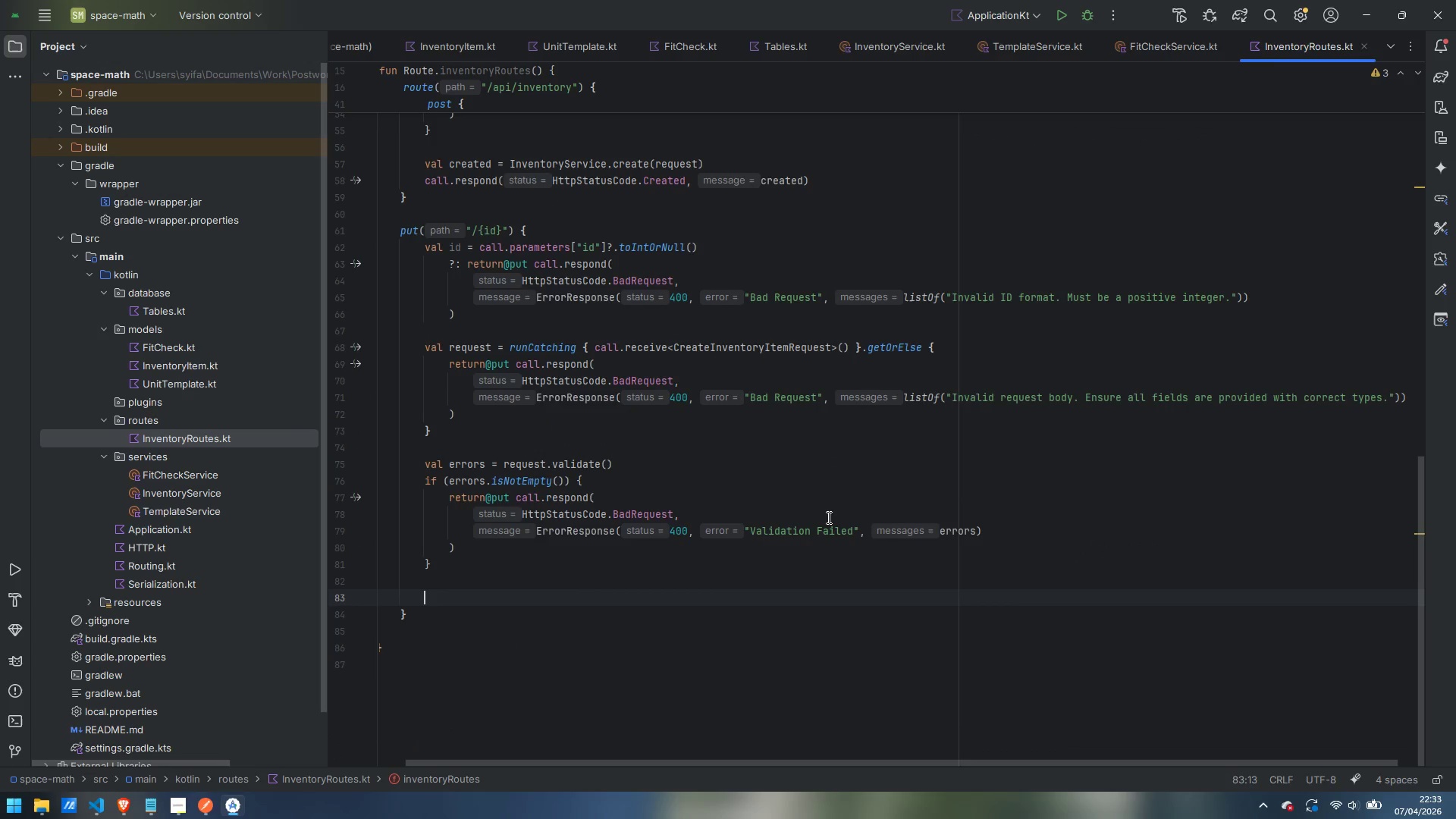 
type(val updated = )
 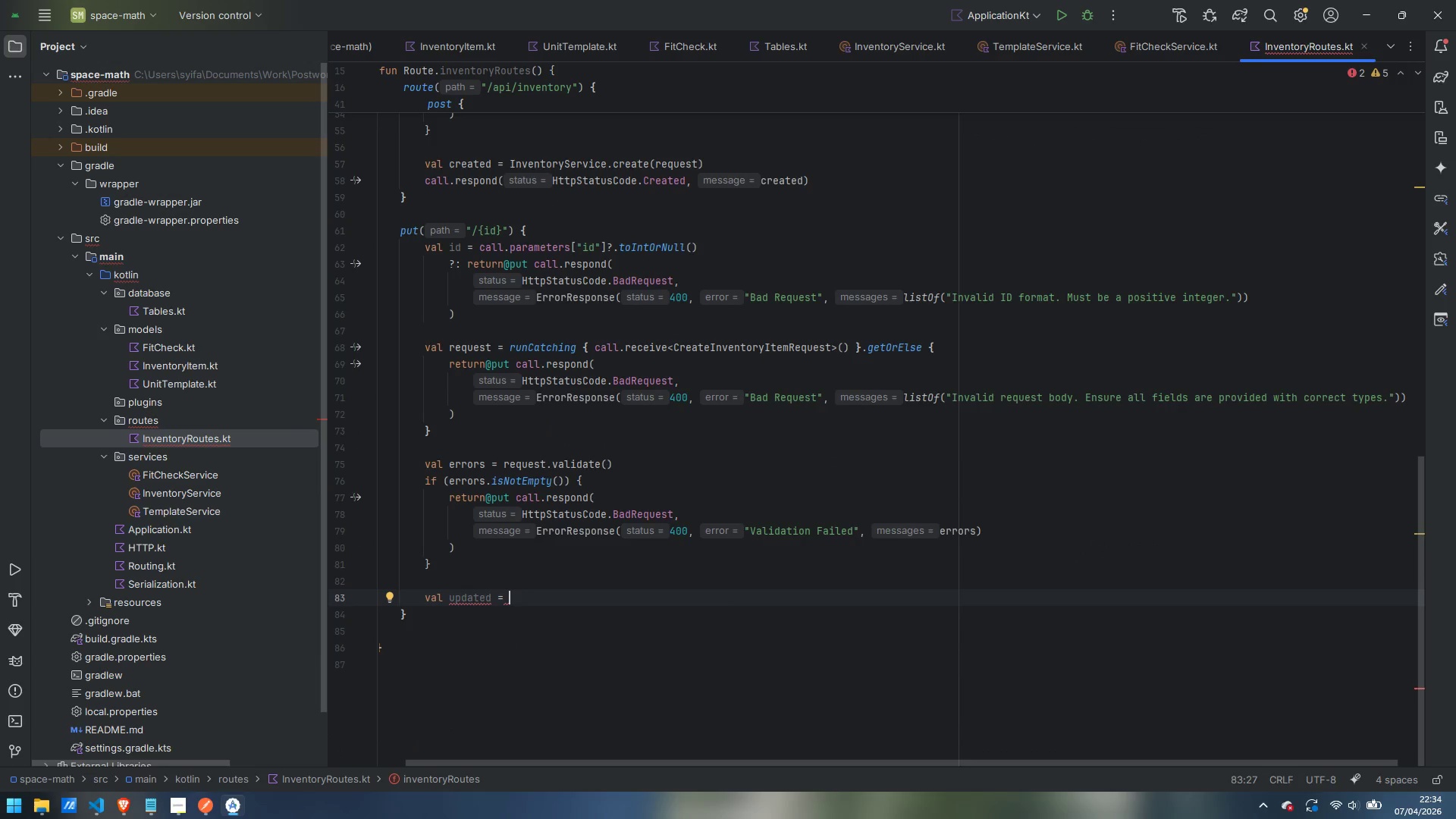 
type(InventoryService.update)
 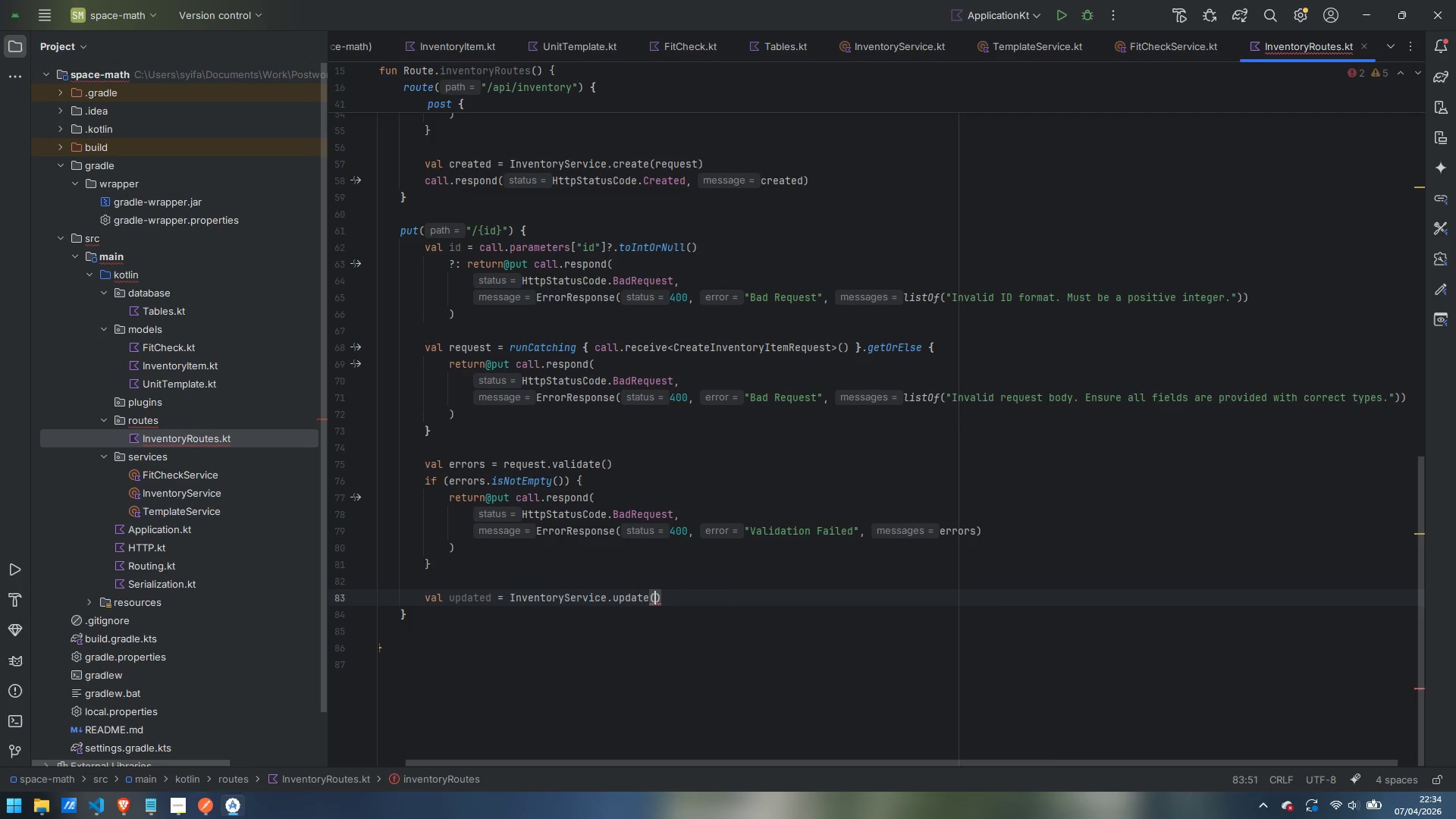 
 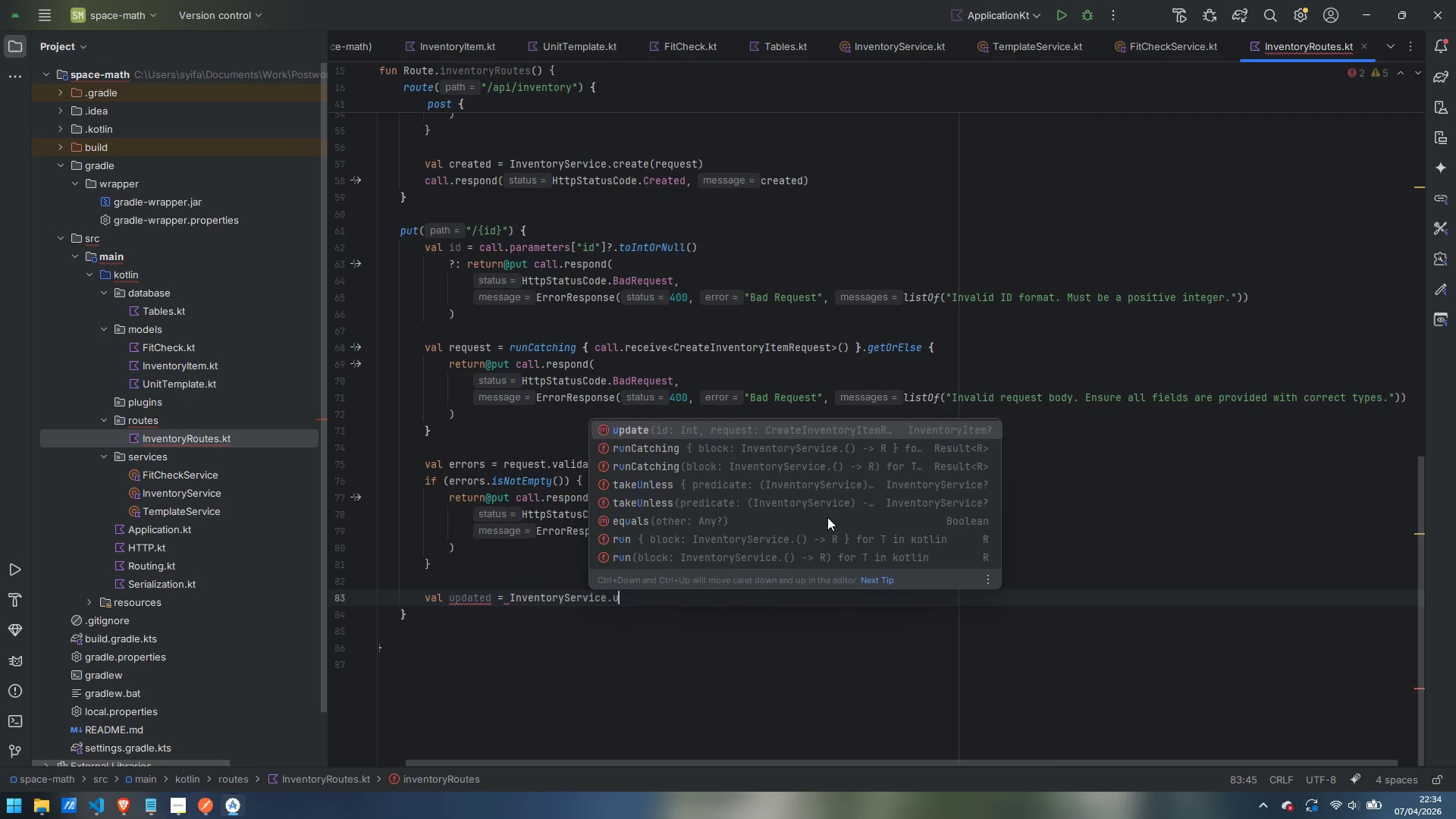 
key(Enter)
 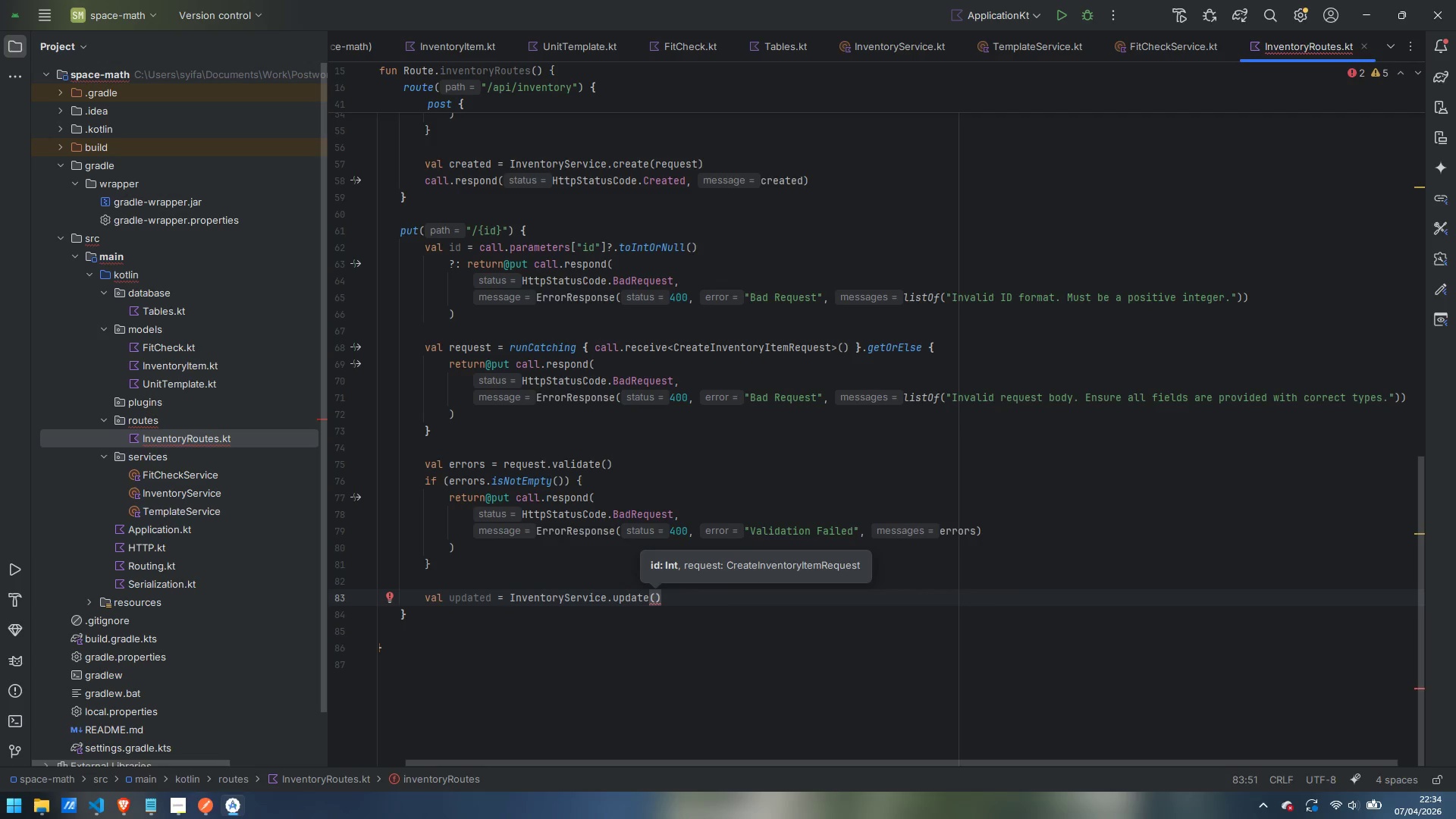 
type(id, request)
 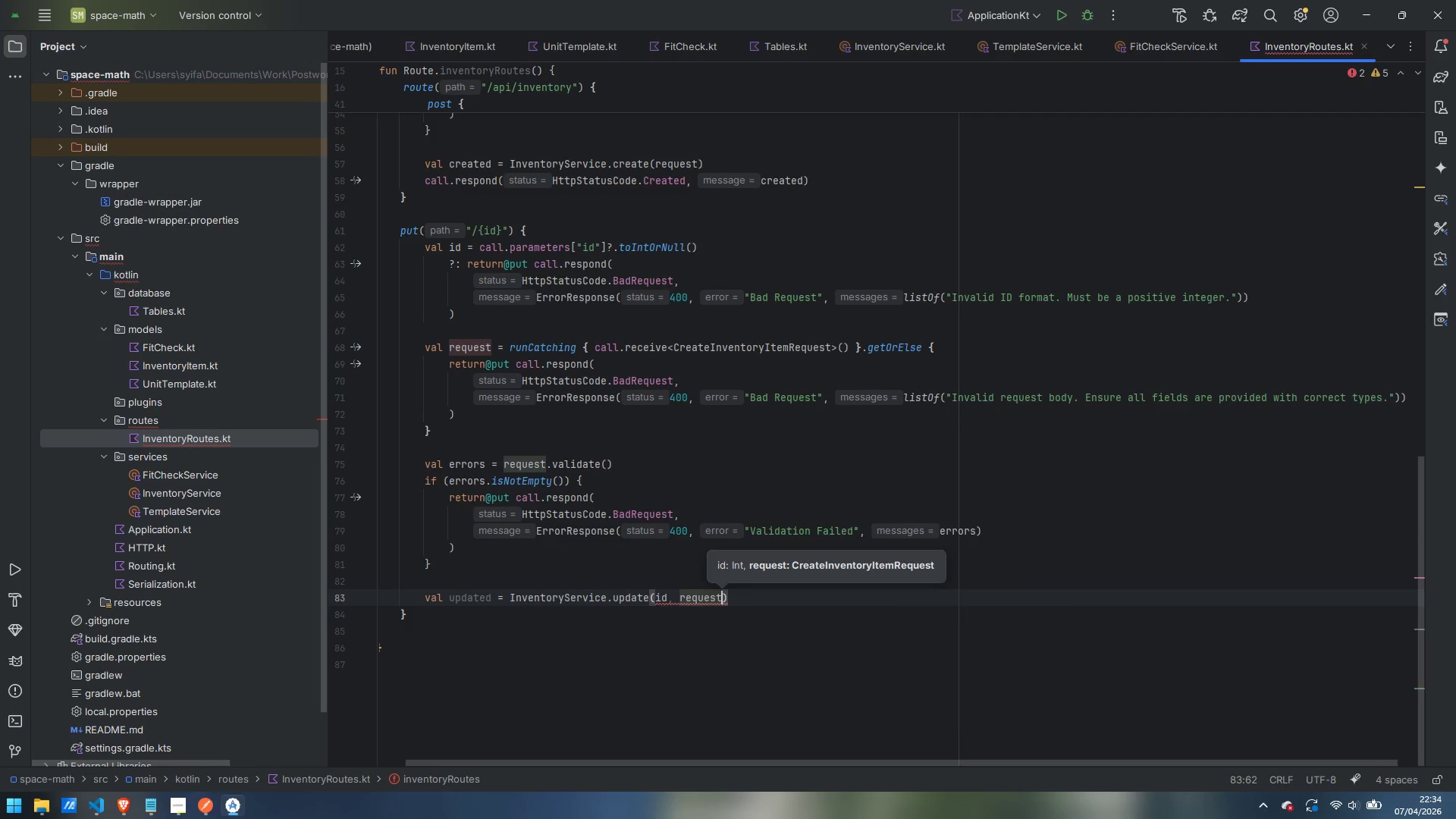 
key(Enter)
 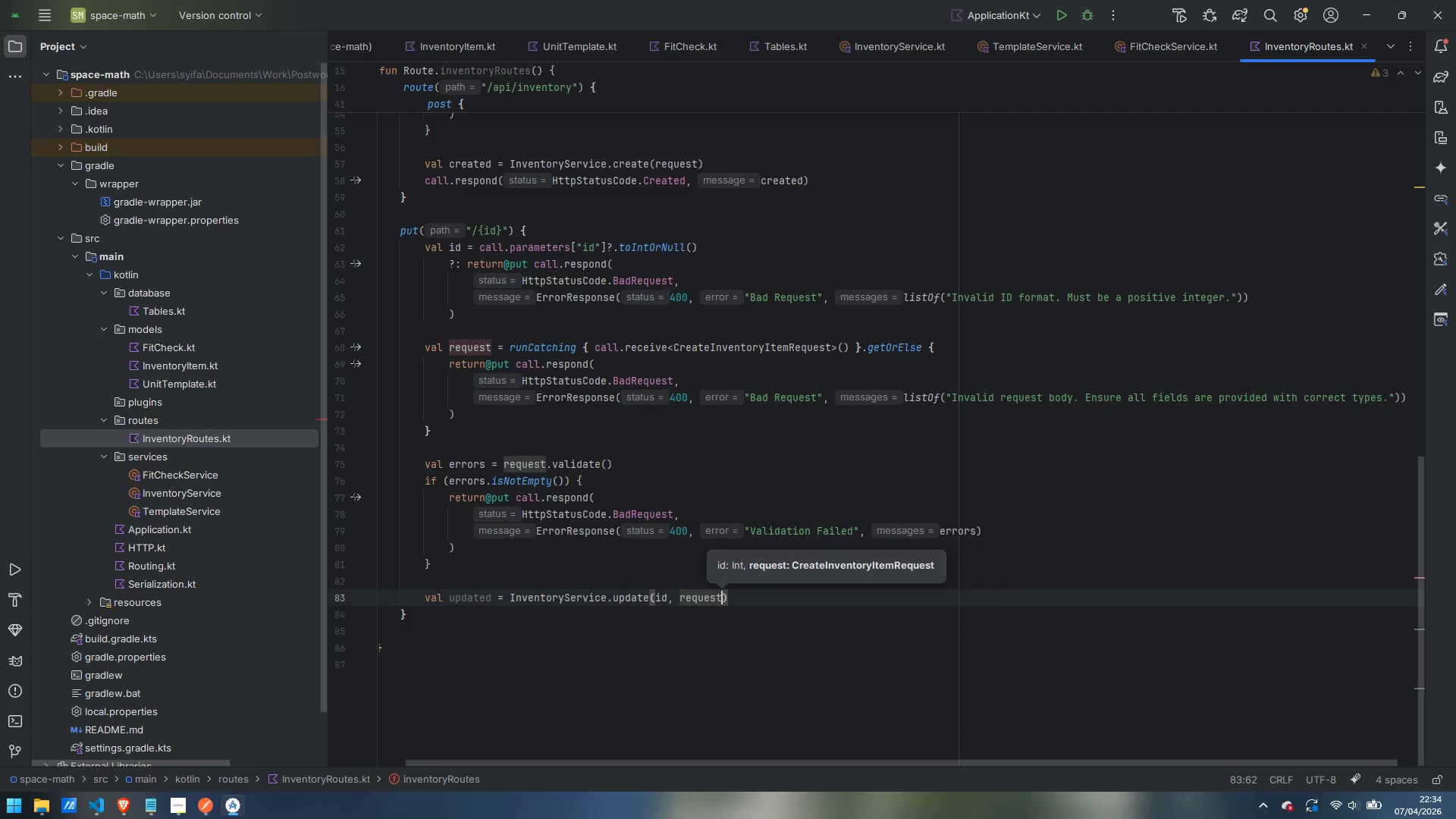 
key(ArrowRight)
 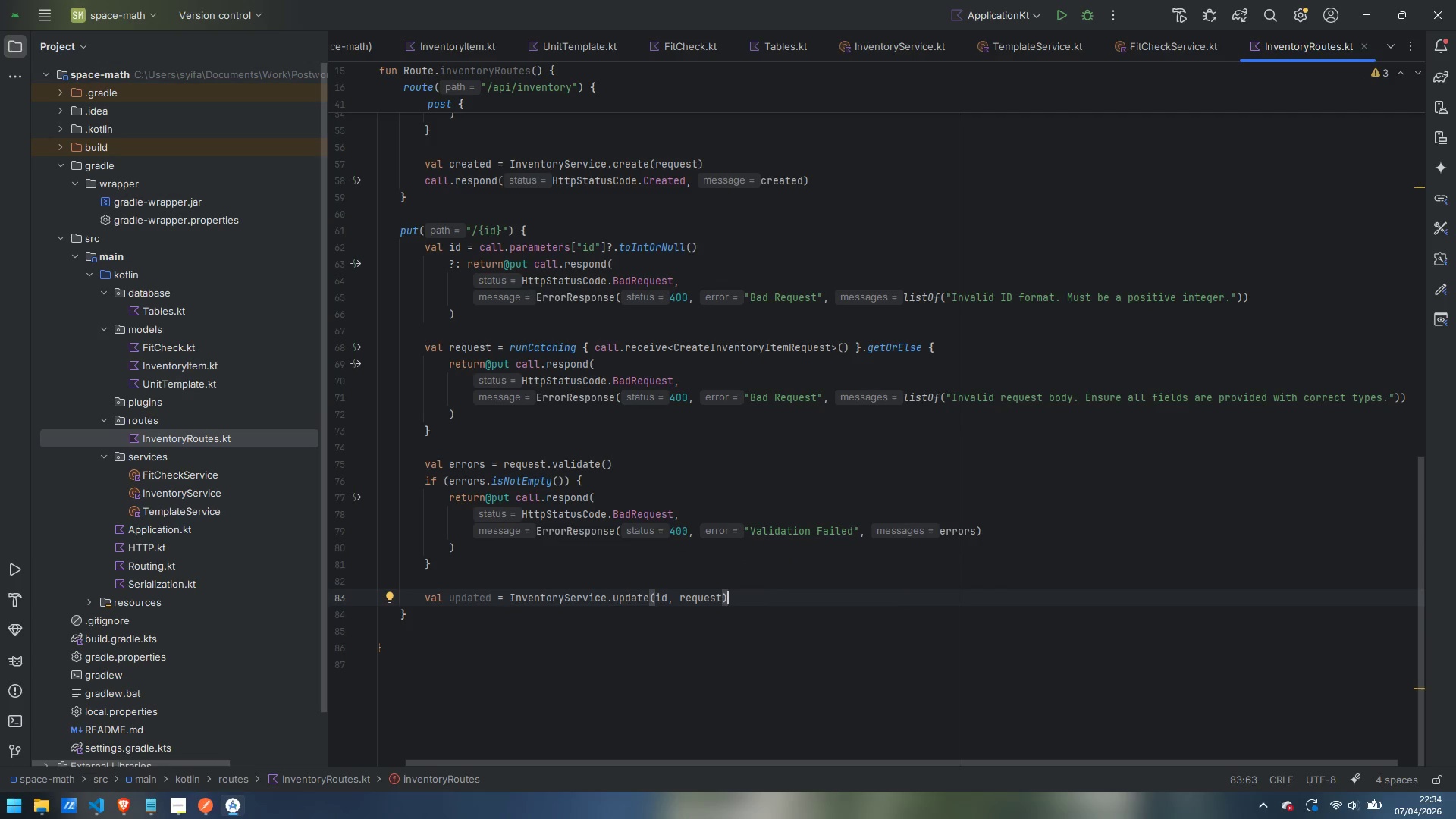 
key(Enter)
 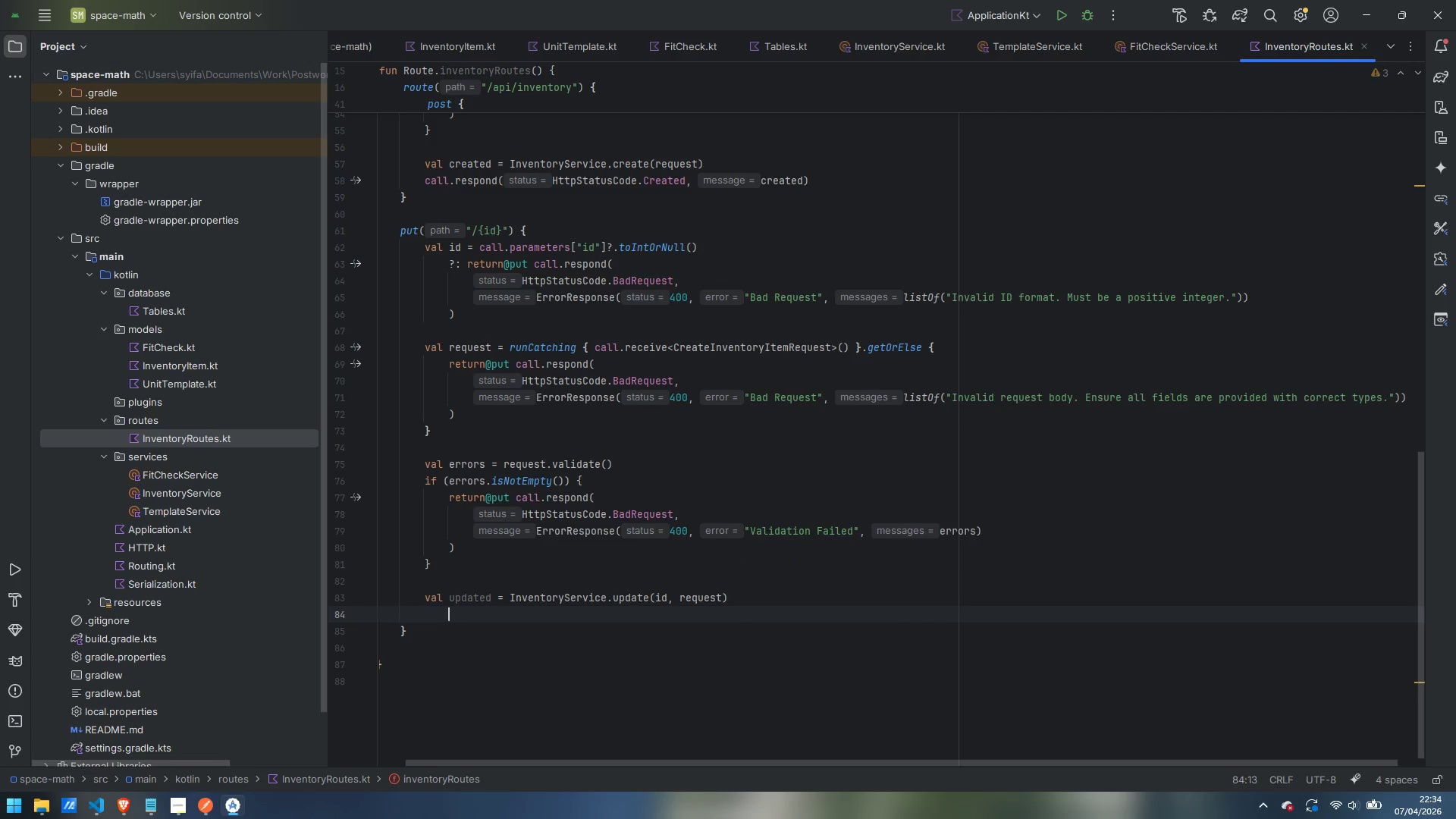 
key(Tab)
type(?: return@put call.respond)
 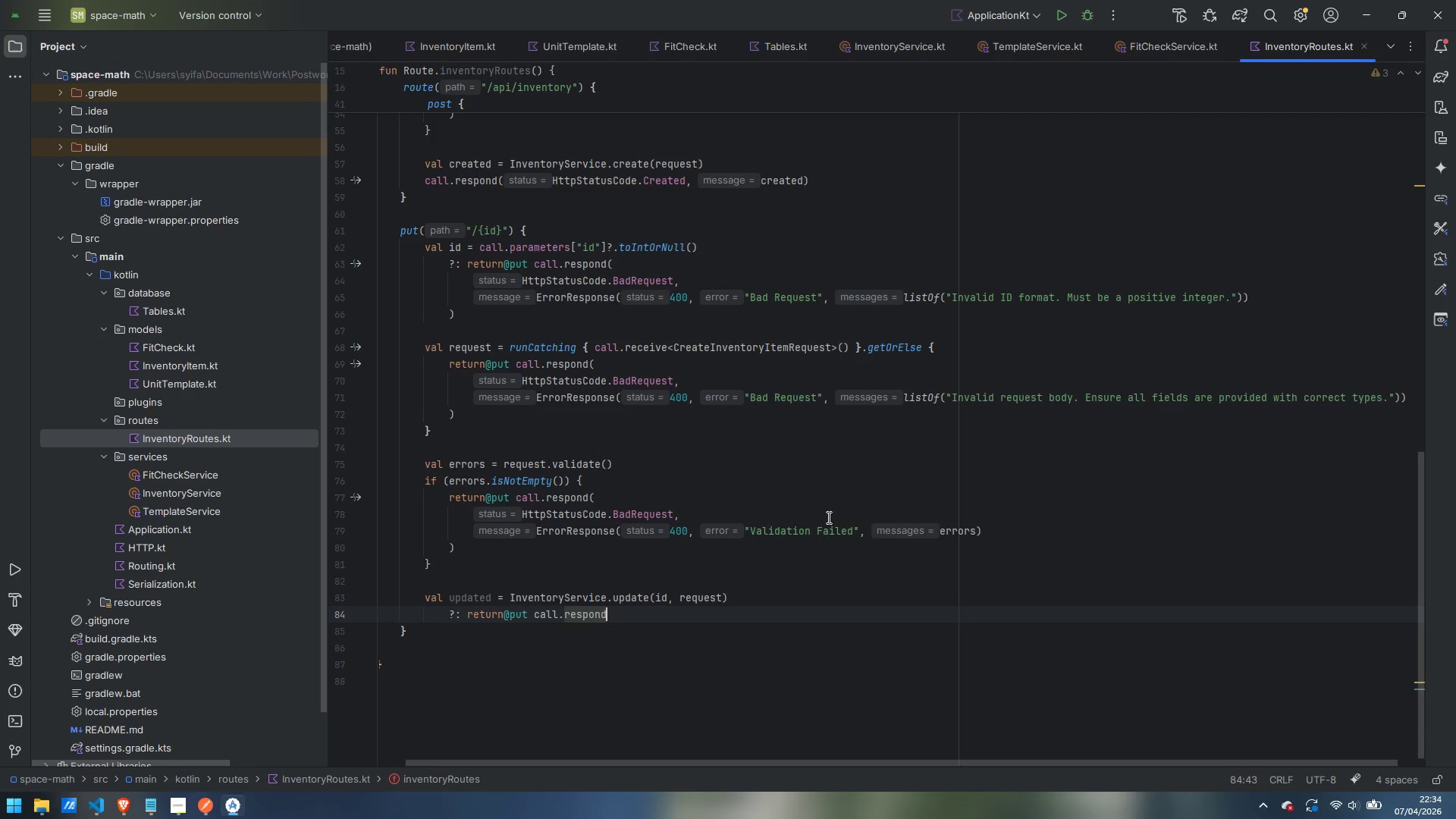 
key(Enter)
 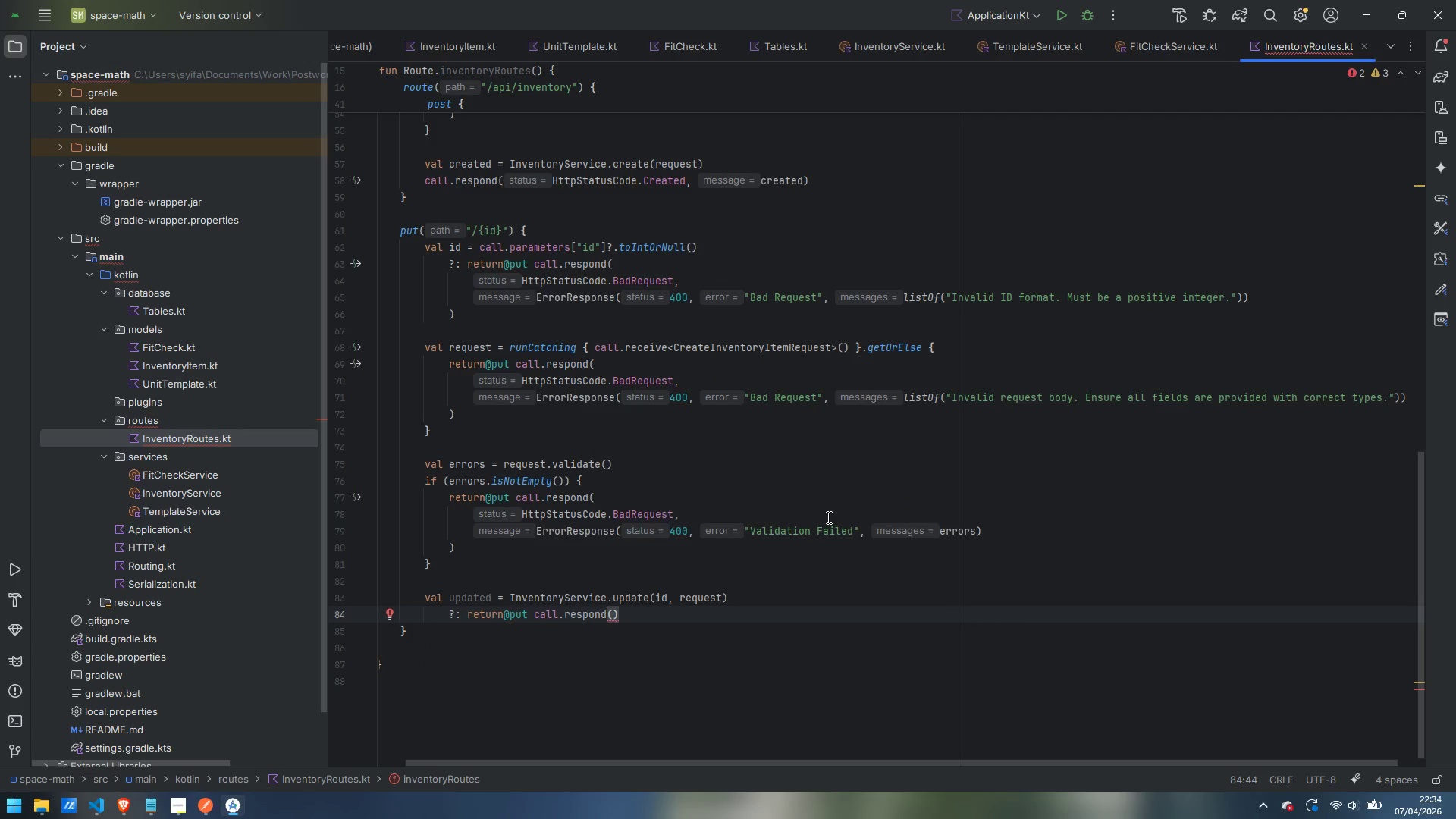 
key(Enter)
 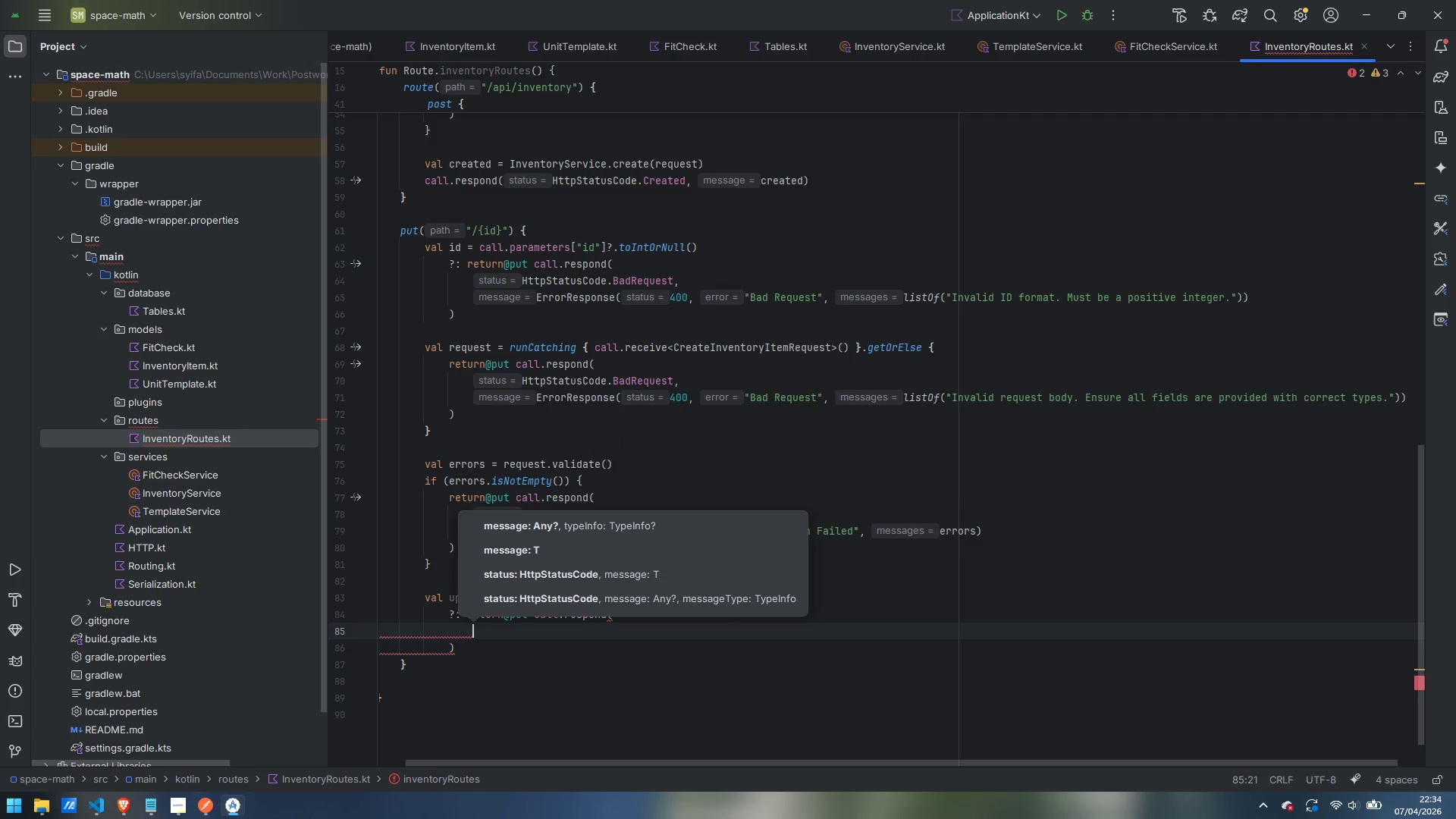 
type(HttpStatusCode.NotFound)
 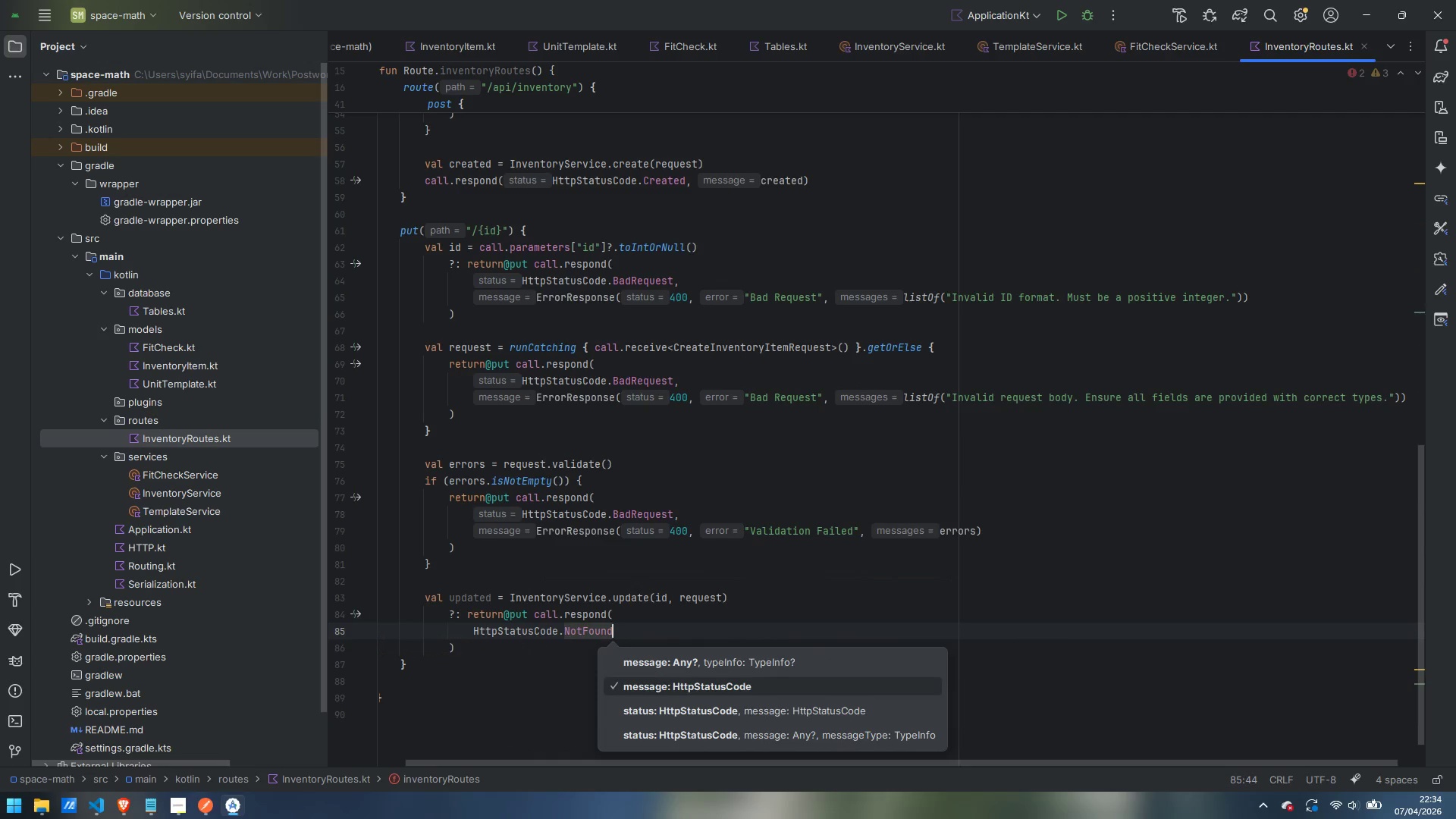 
key(M)
 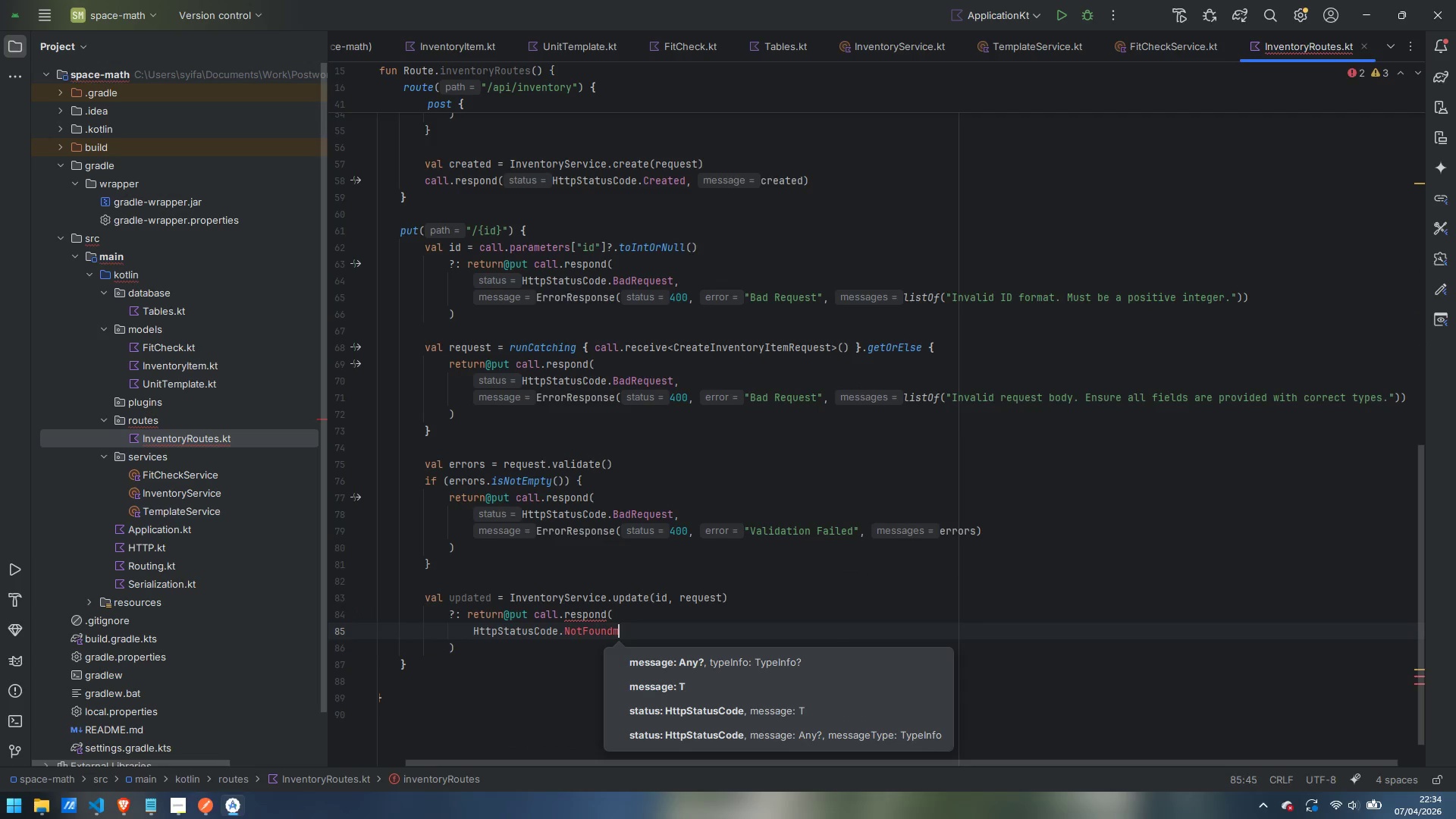 
key(Backspace)
 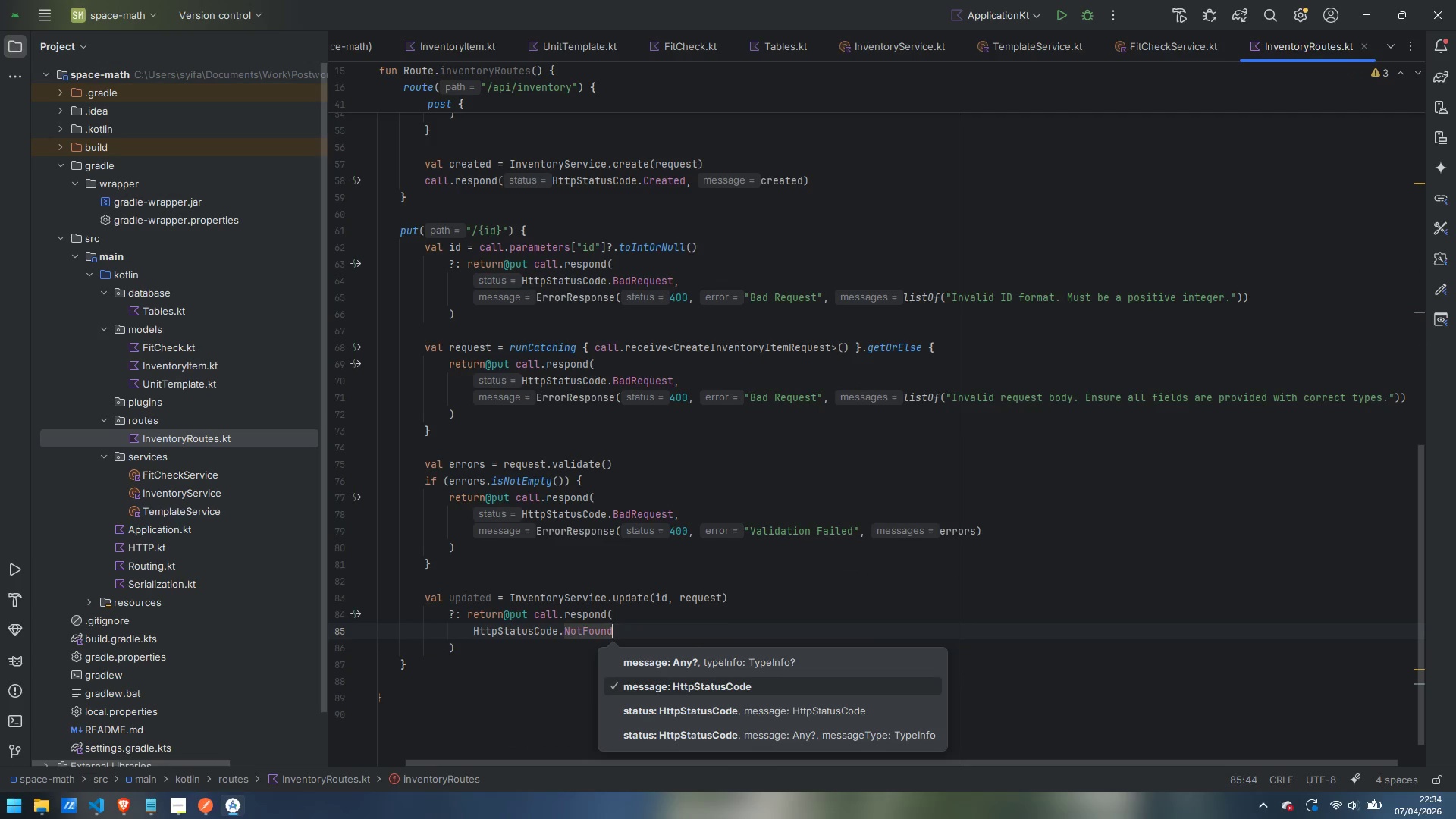 
key(Comma)
 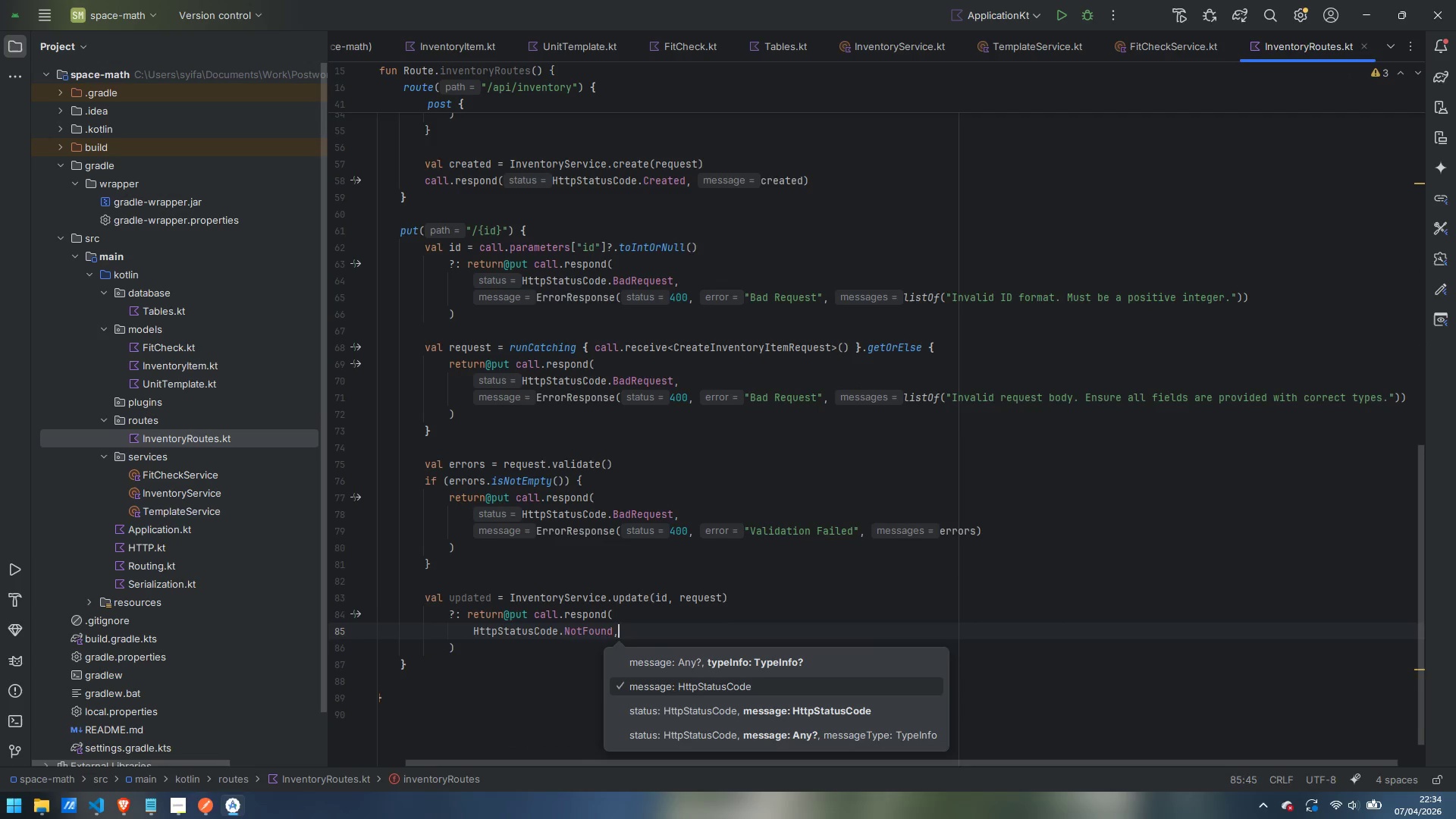 
key(Enter)
 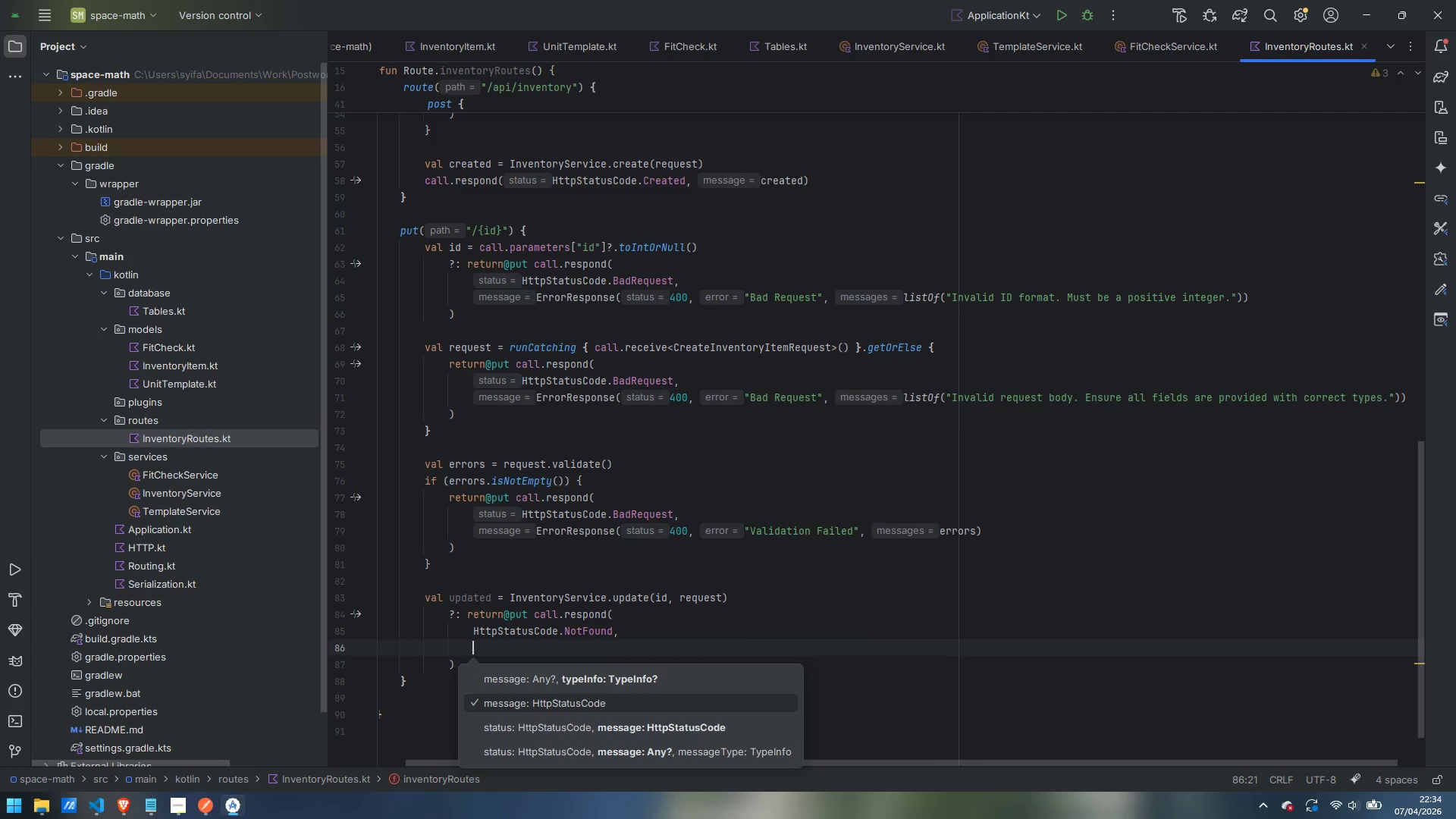 
type(ErrorResponse)
 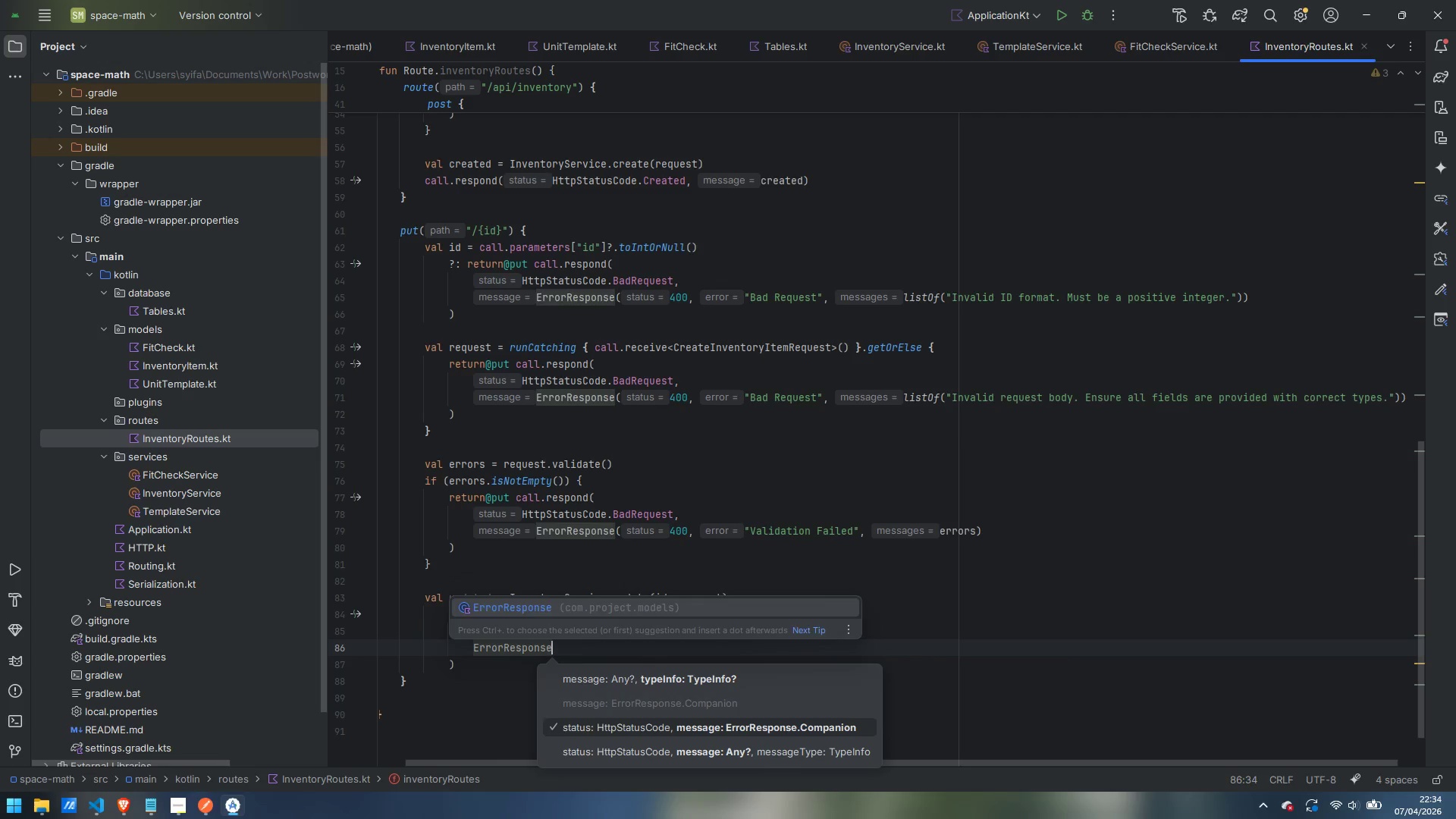 
key(Enter)
 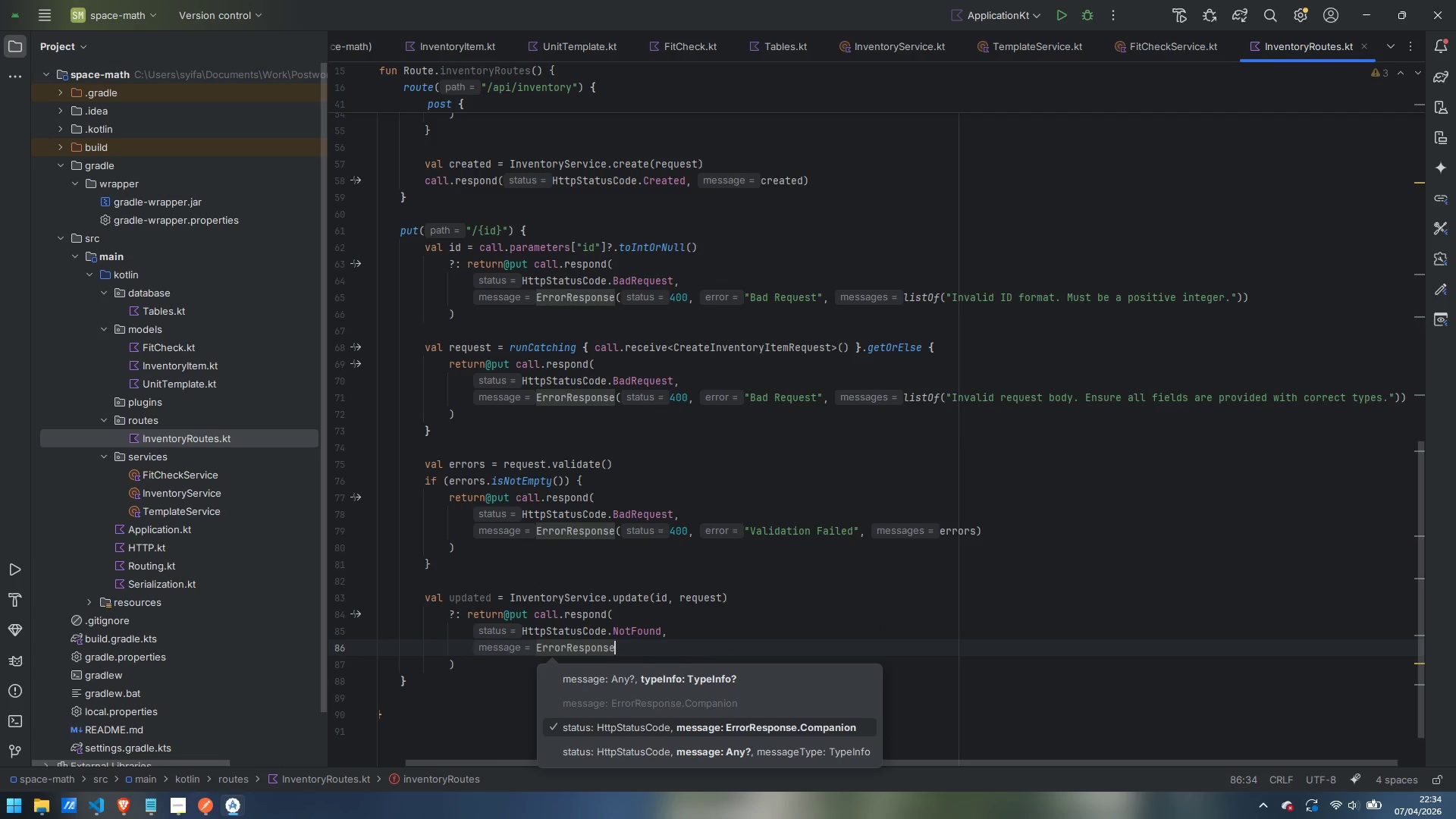 
type((404, "Not Found)
 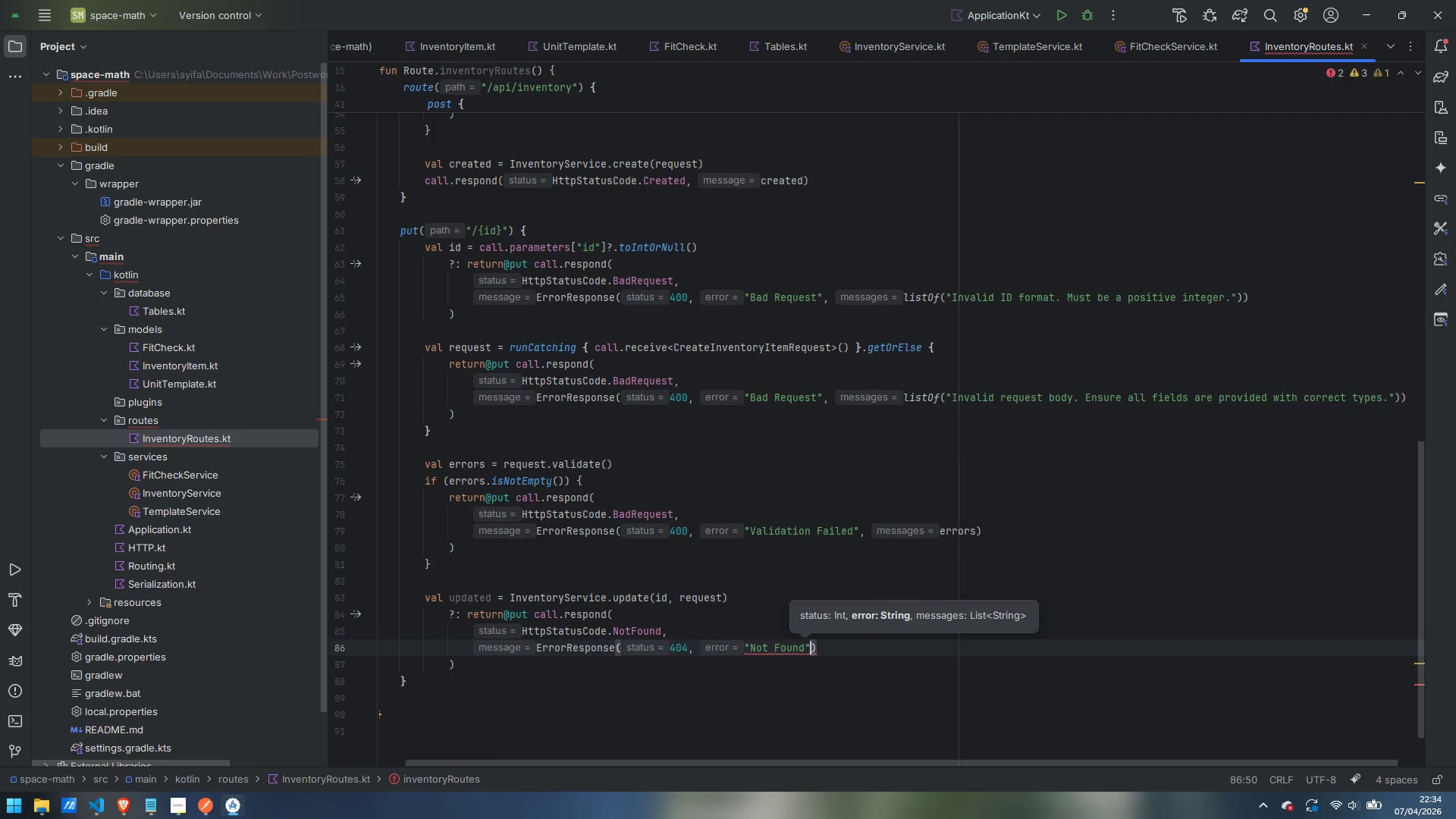 
key(ArrowRight)
 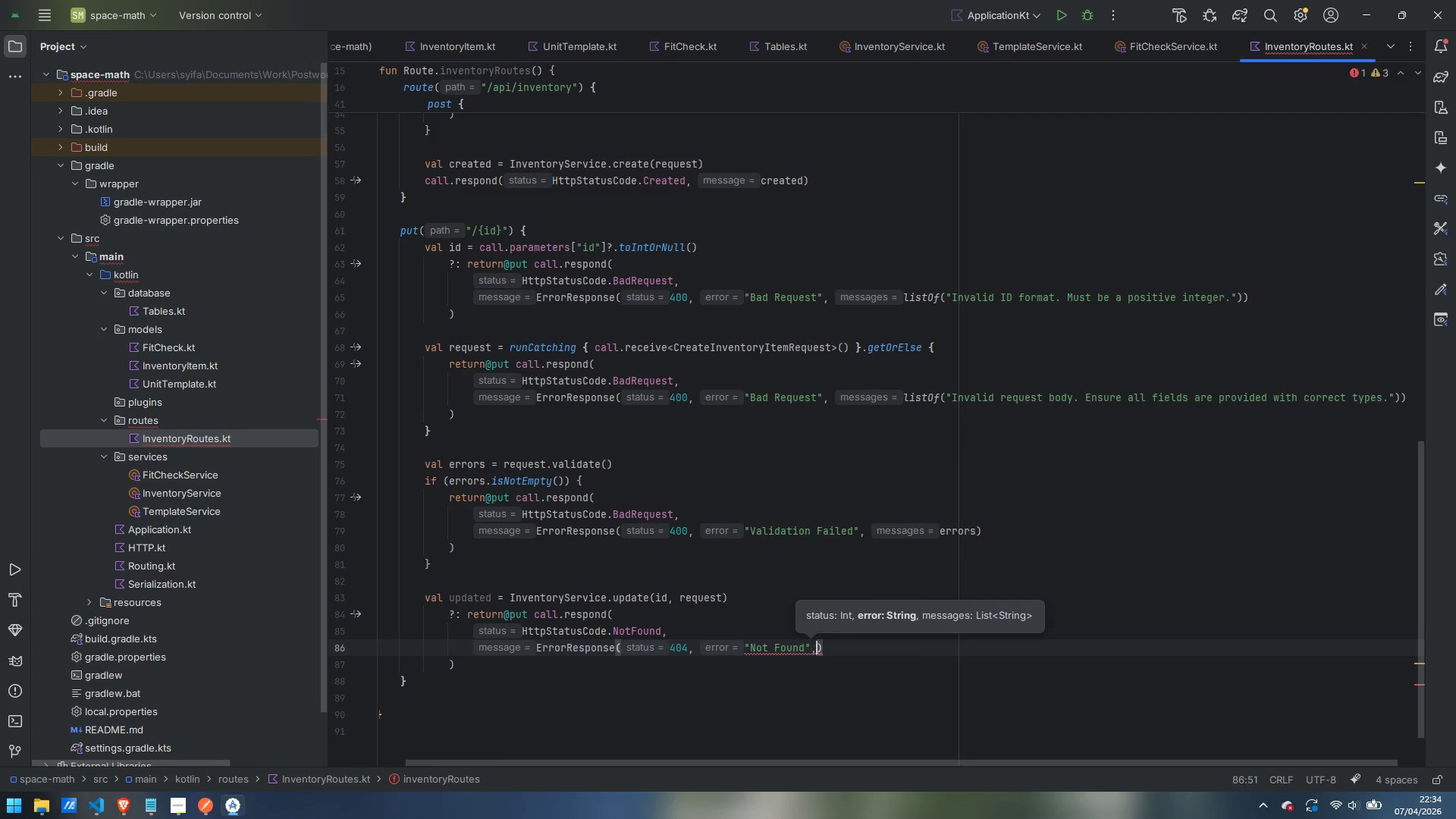 
type(, listOf)
 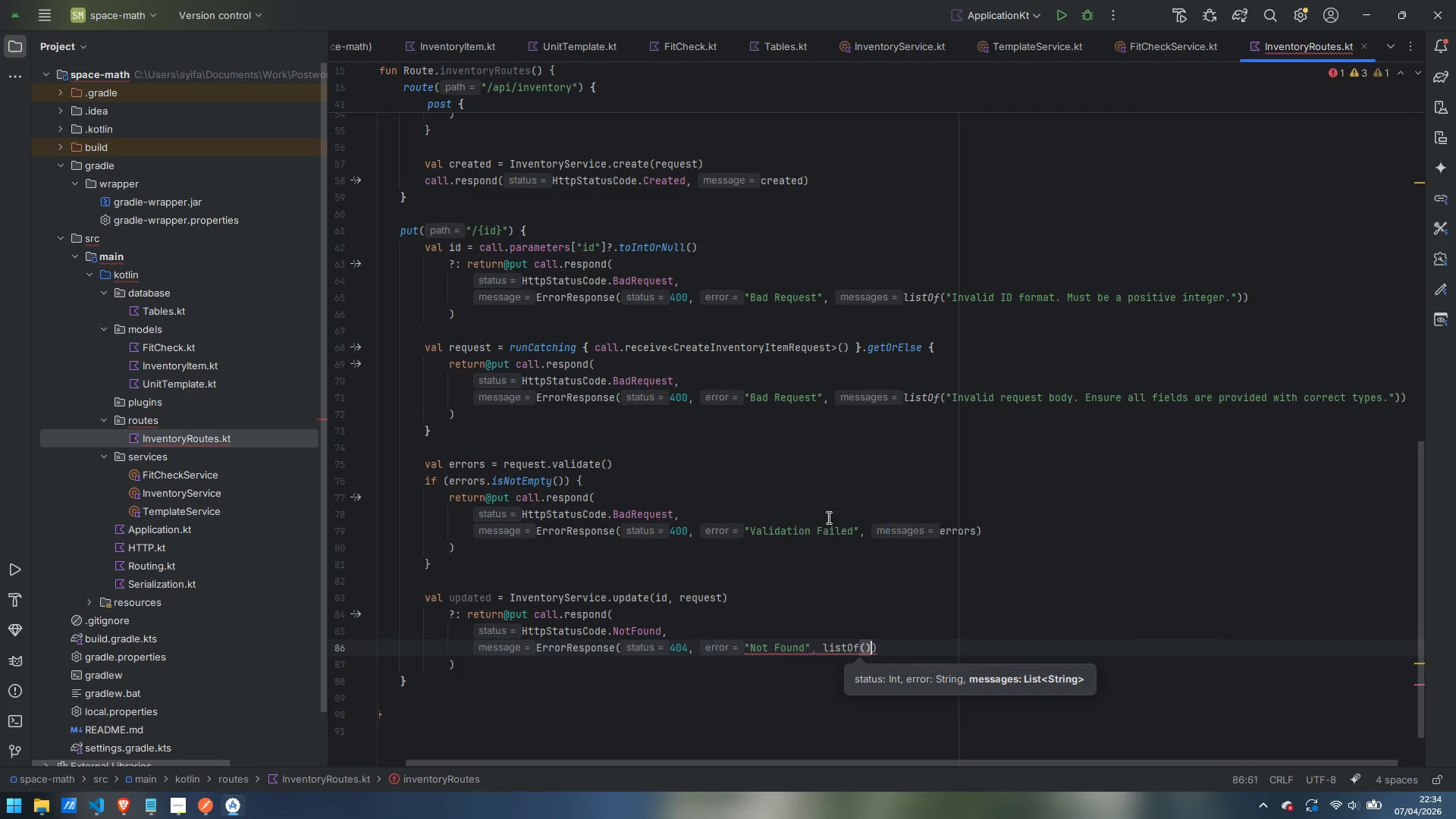 
 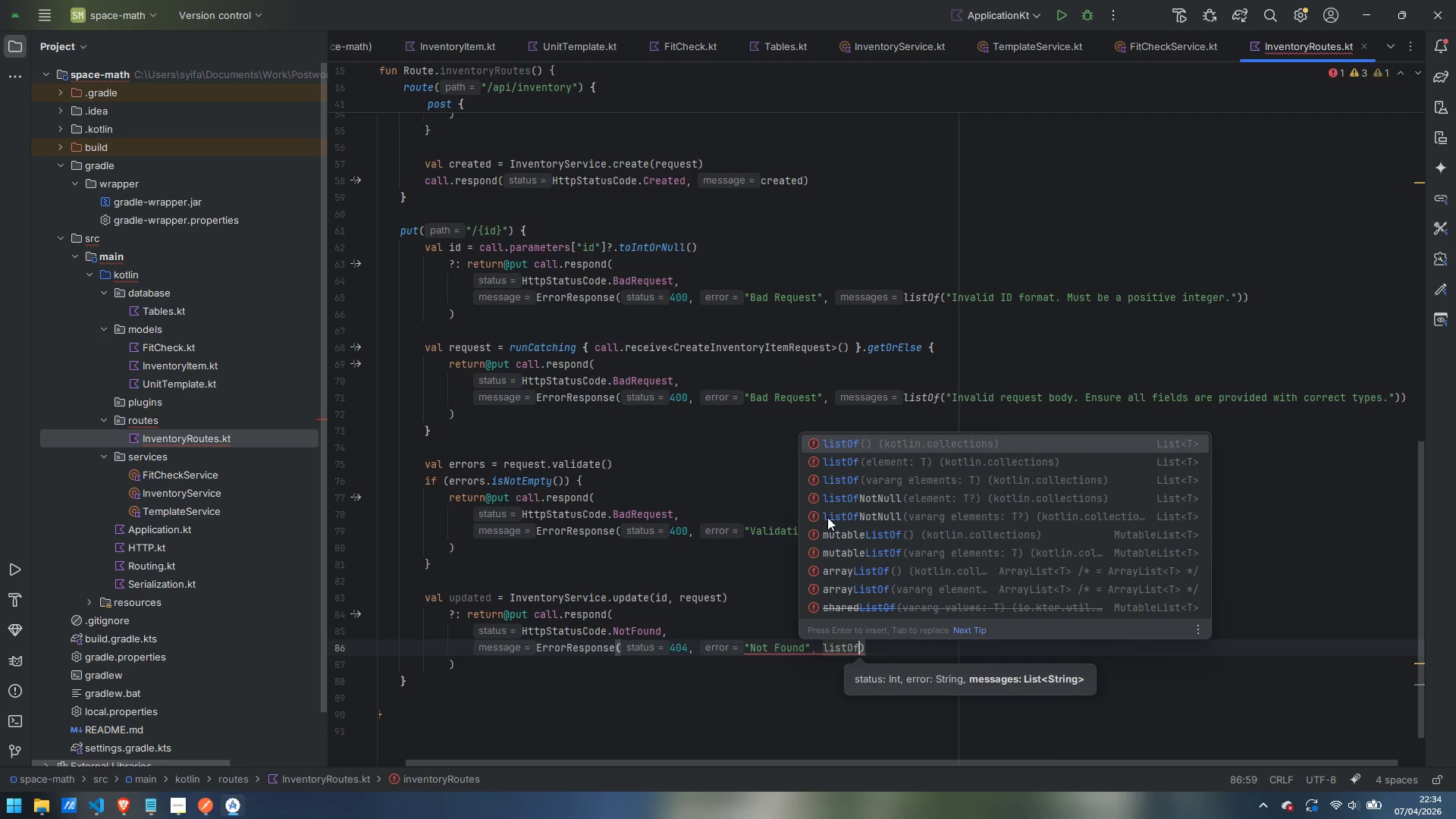 
key(Enter)
 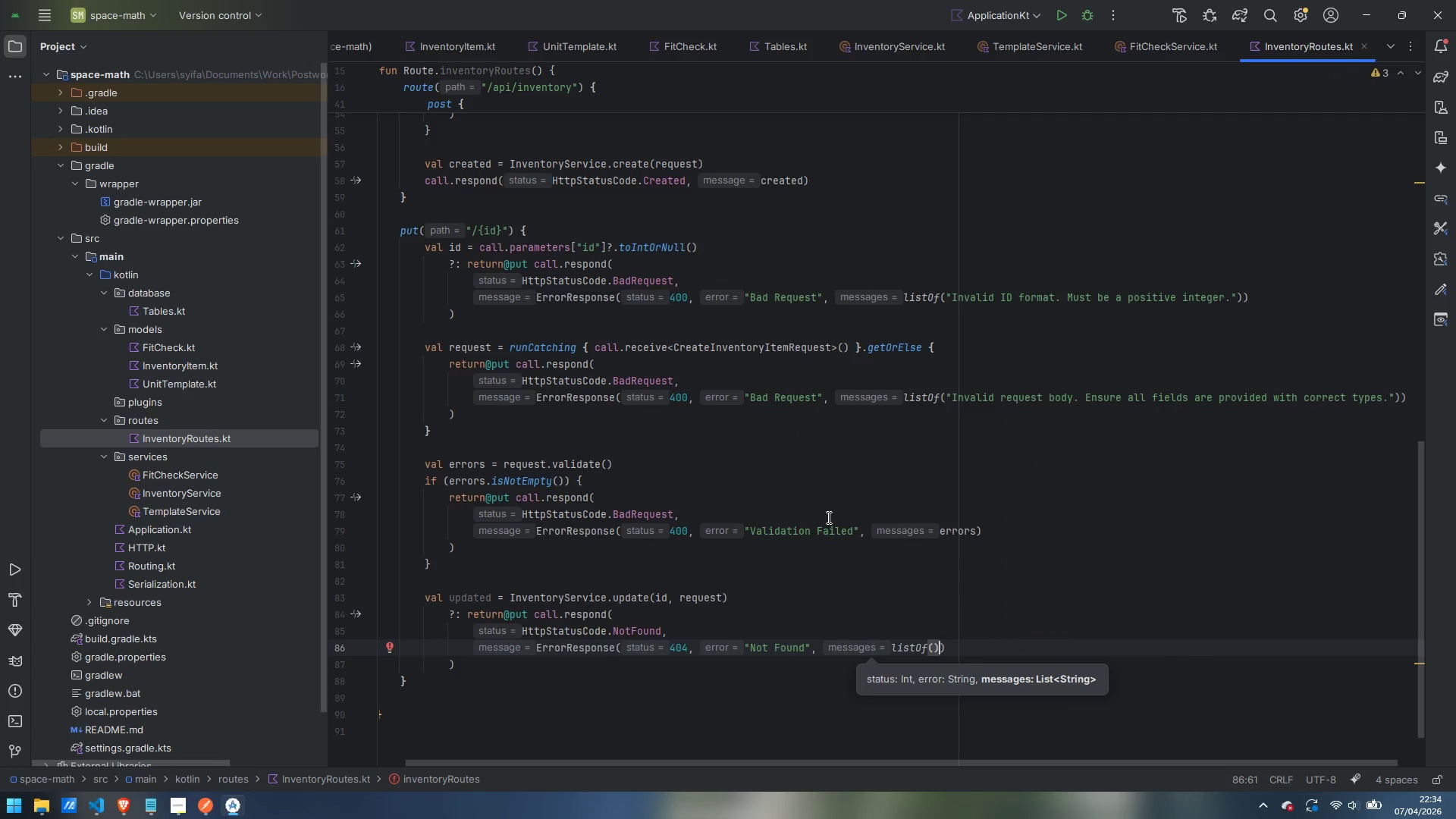 
key(ArrowLeft)
 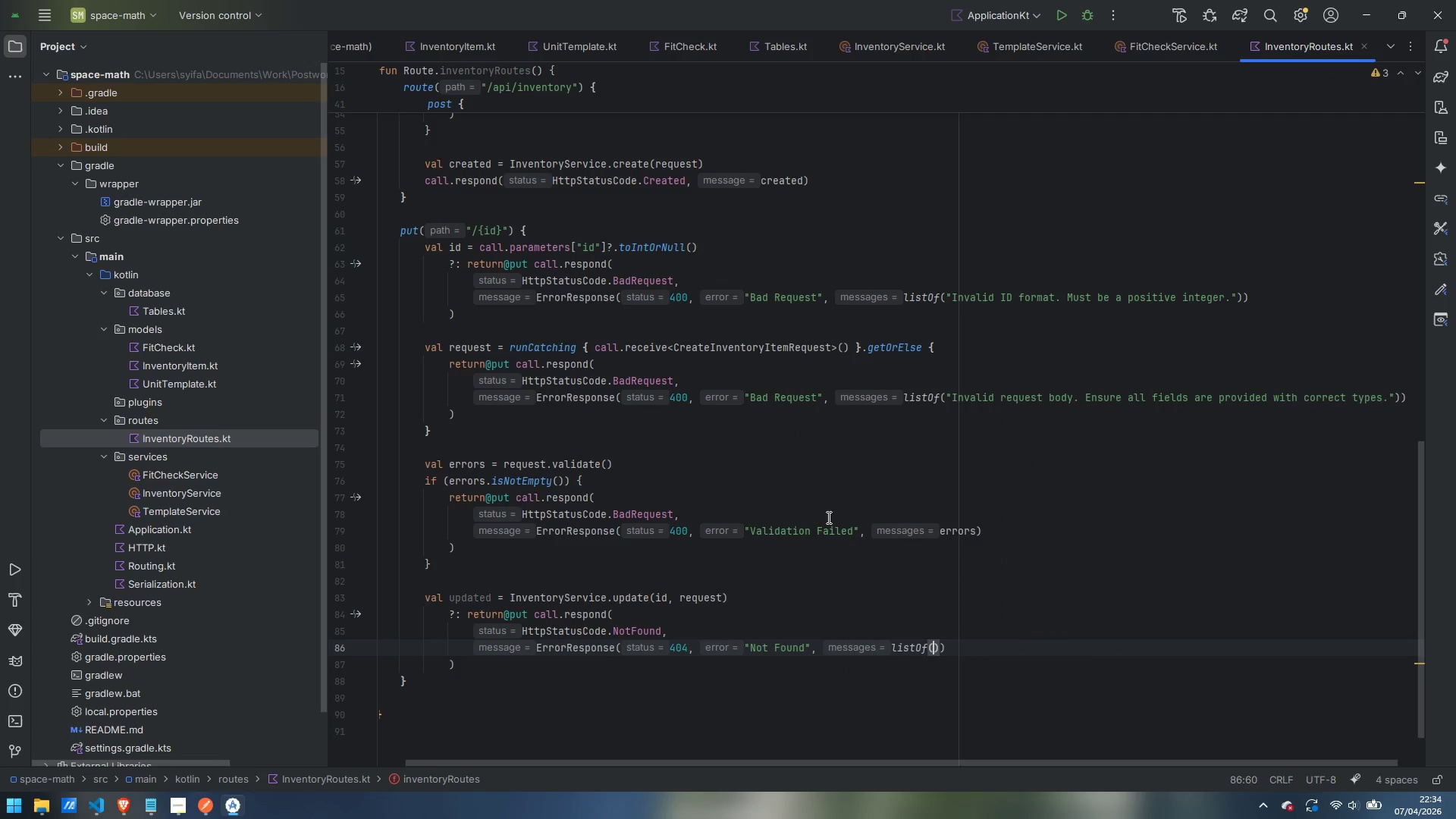 
type("Inventory item with ID $id does not exist.)
 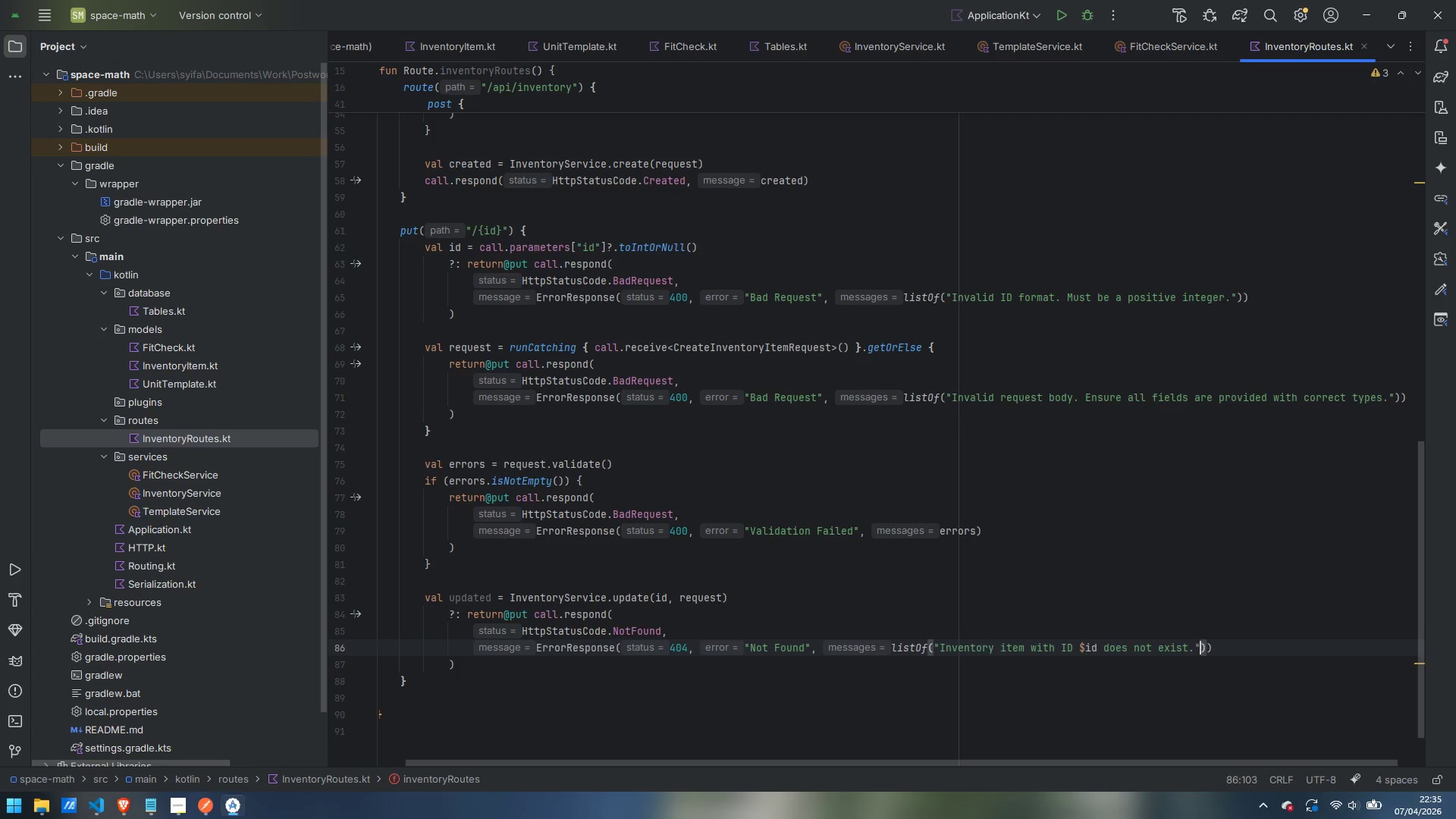 
 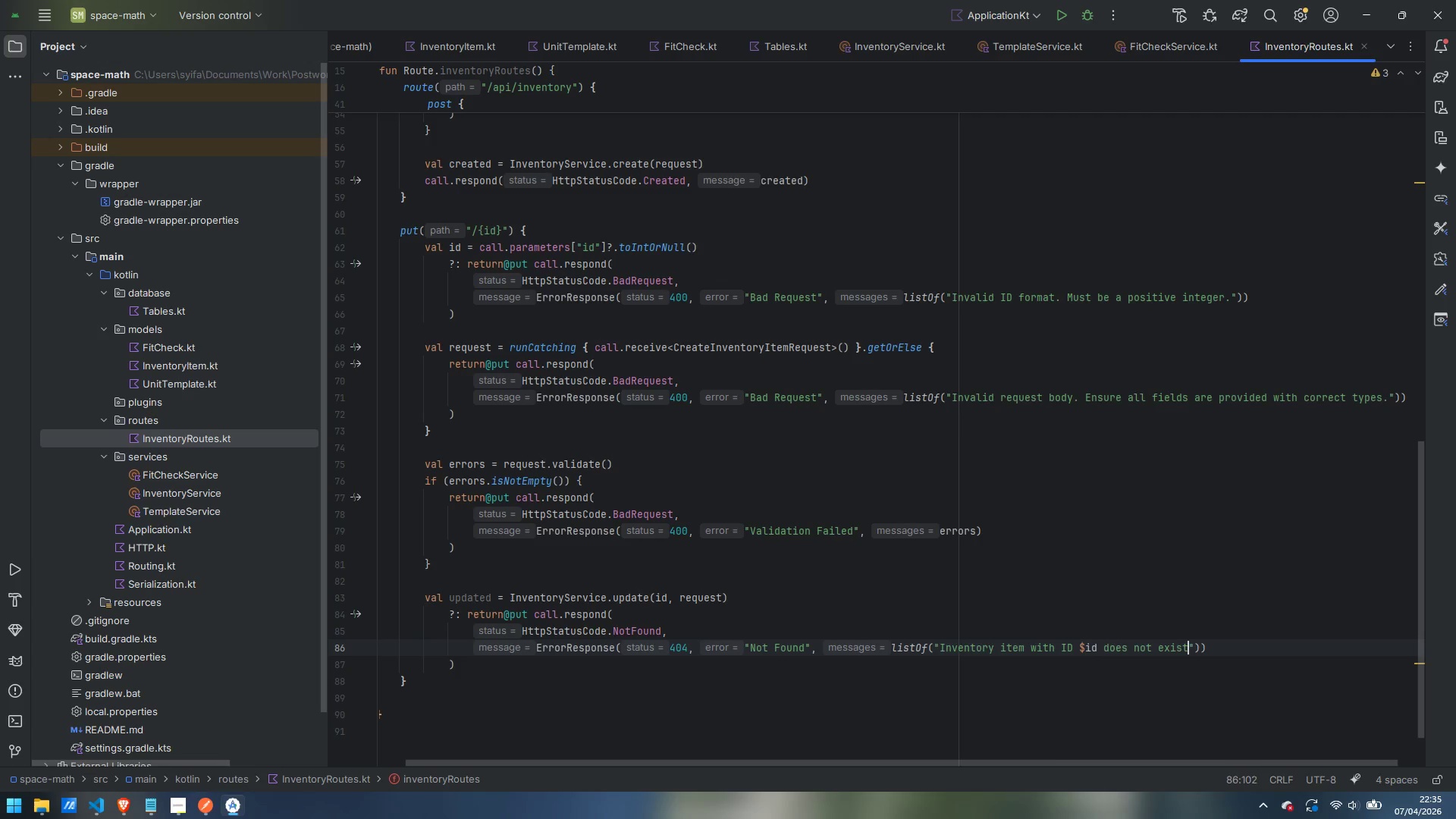 
key(ArrowRight)
 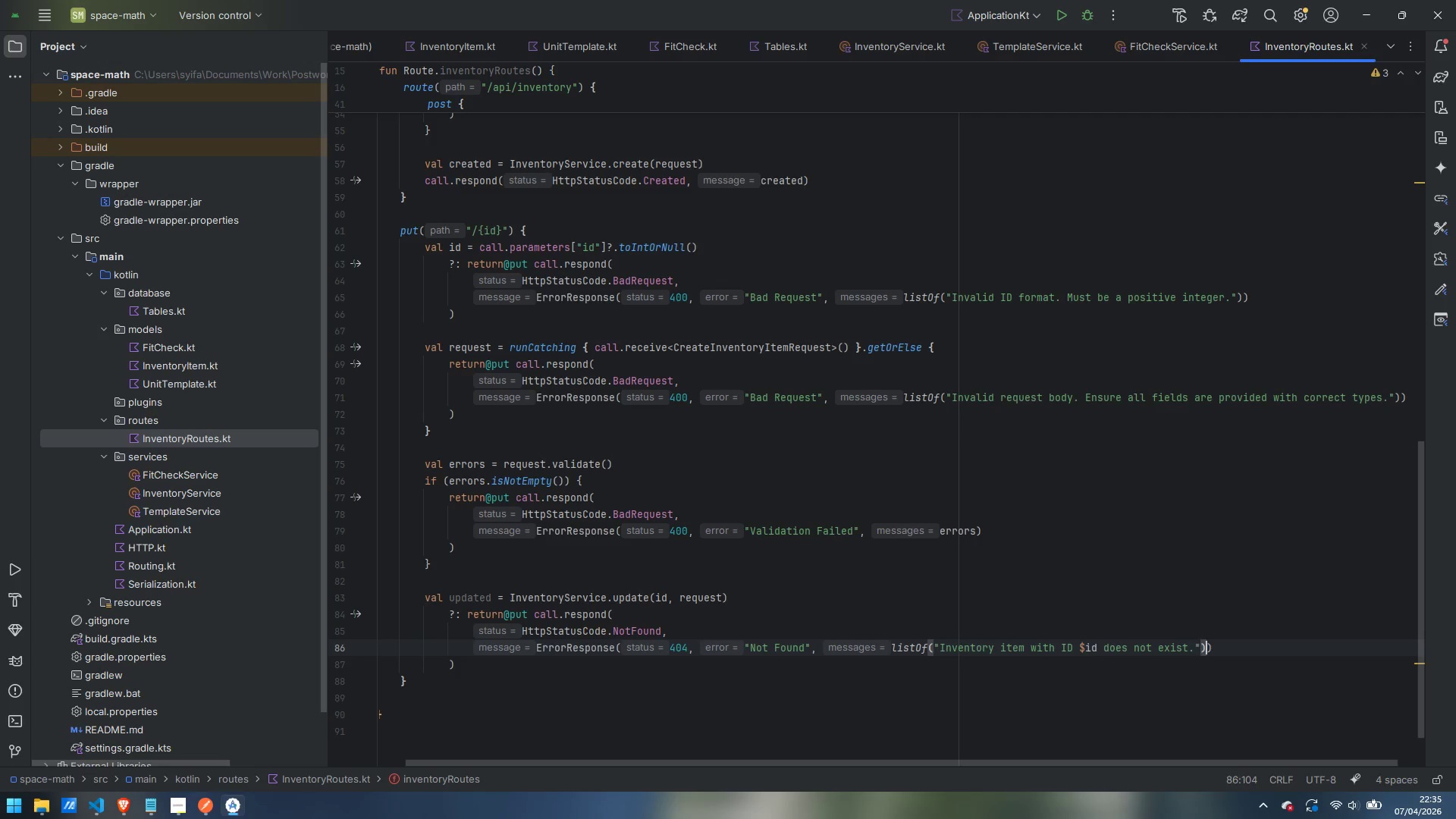 
key(ArrowRight)
 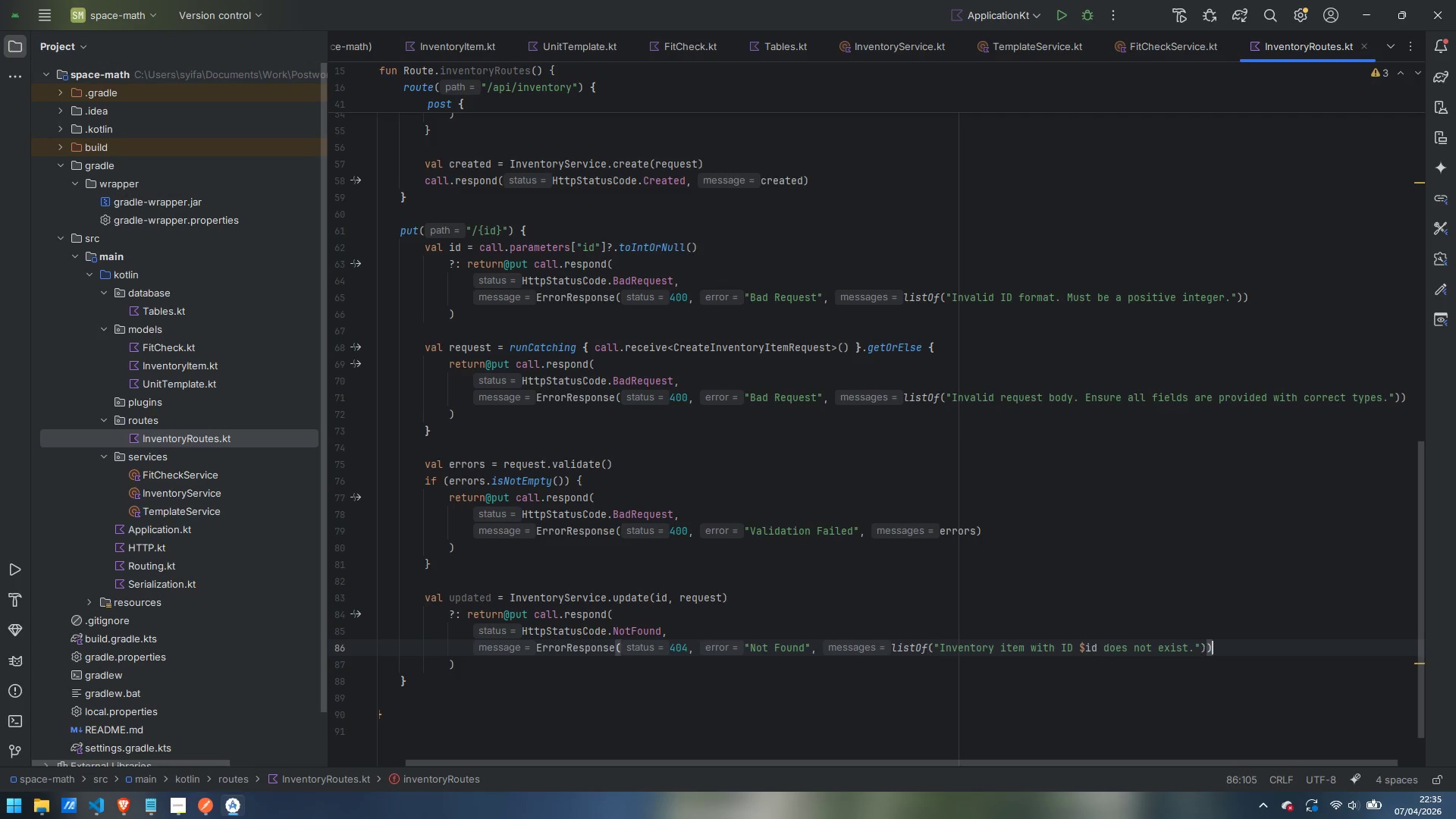 
key(ArrowRight)
 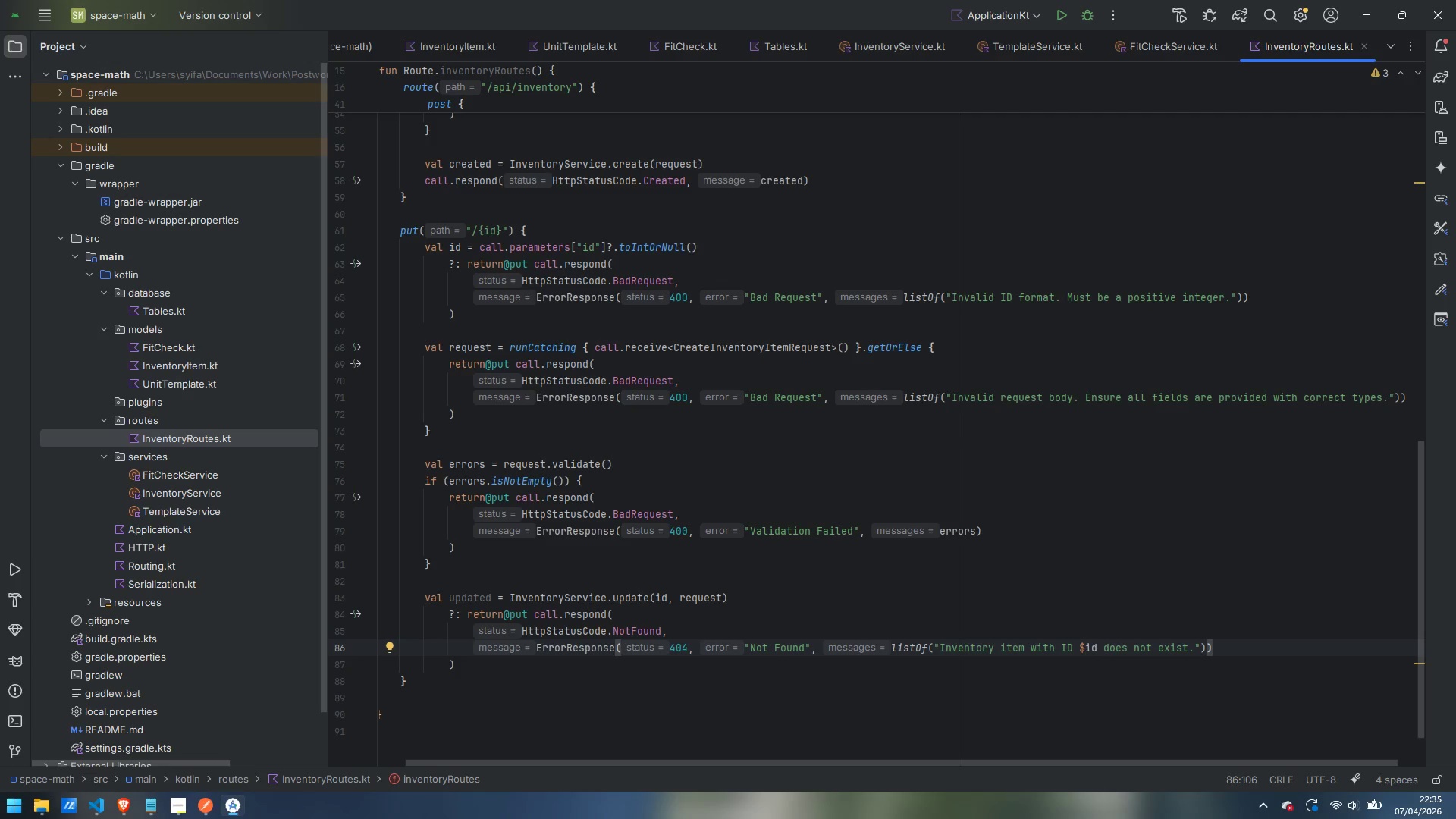 
key(ArrowDown)
 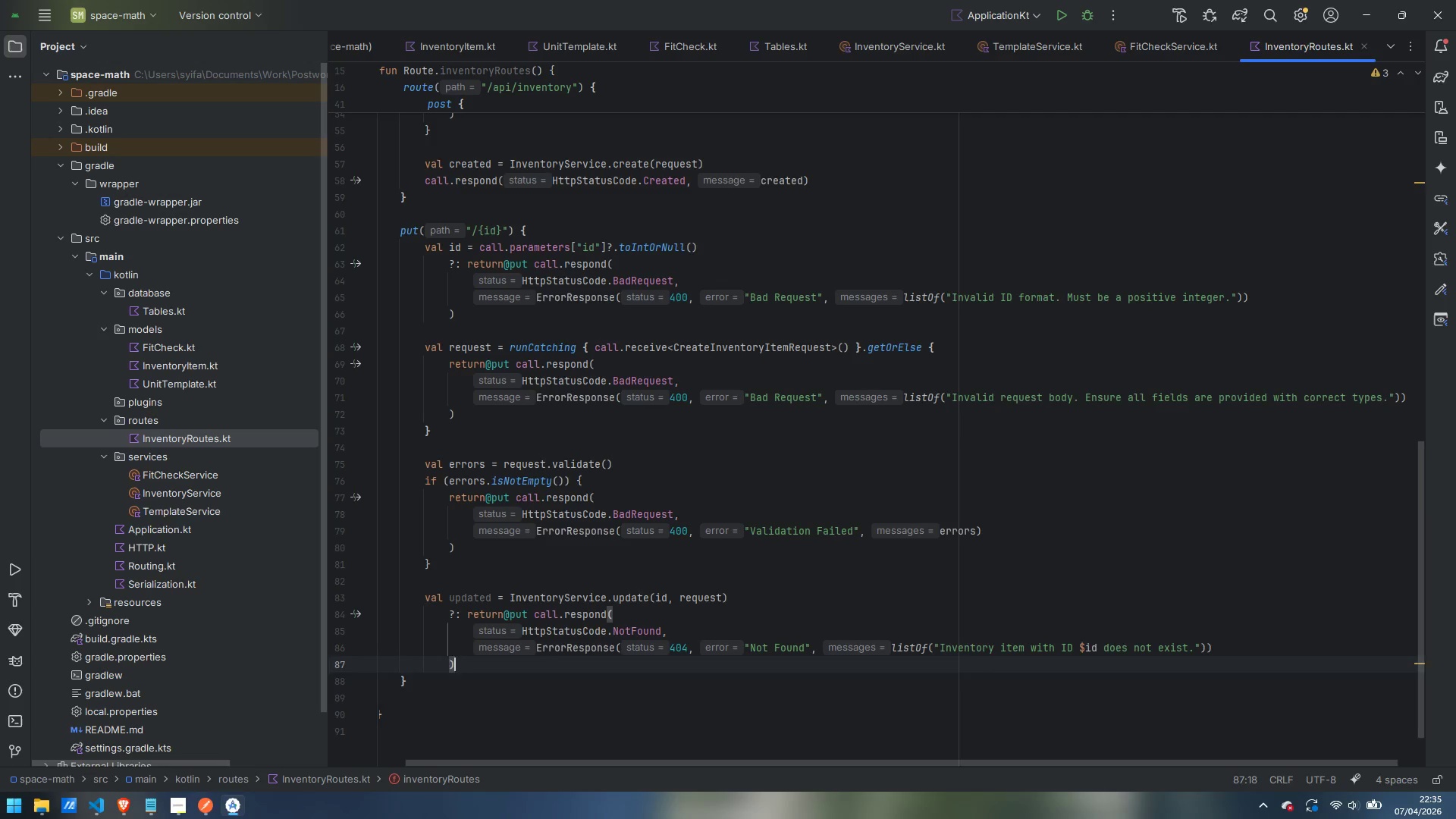 
key(Enter)
 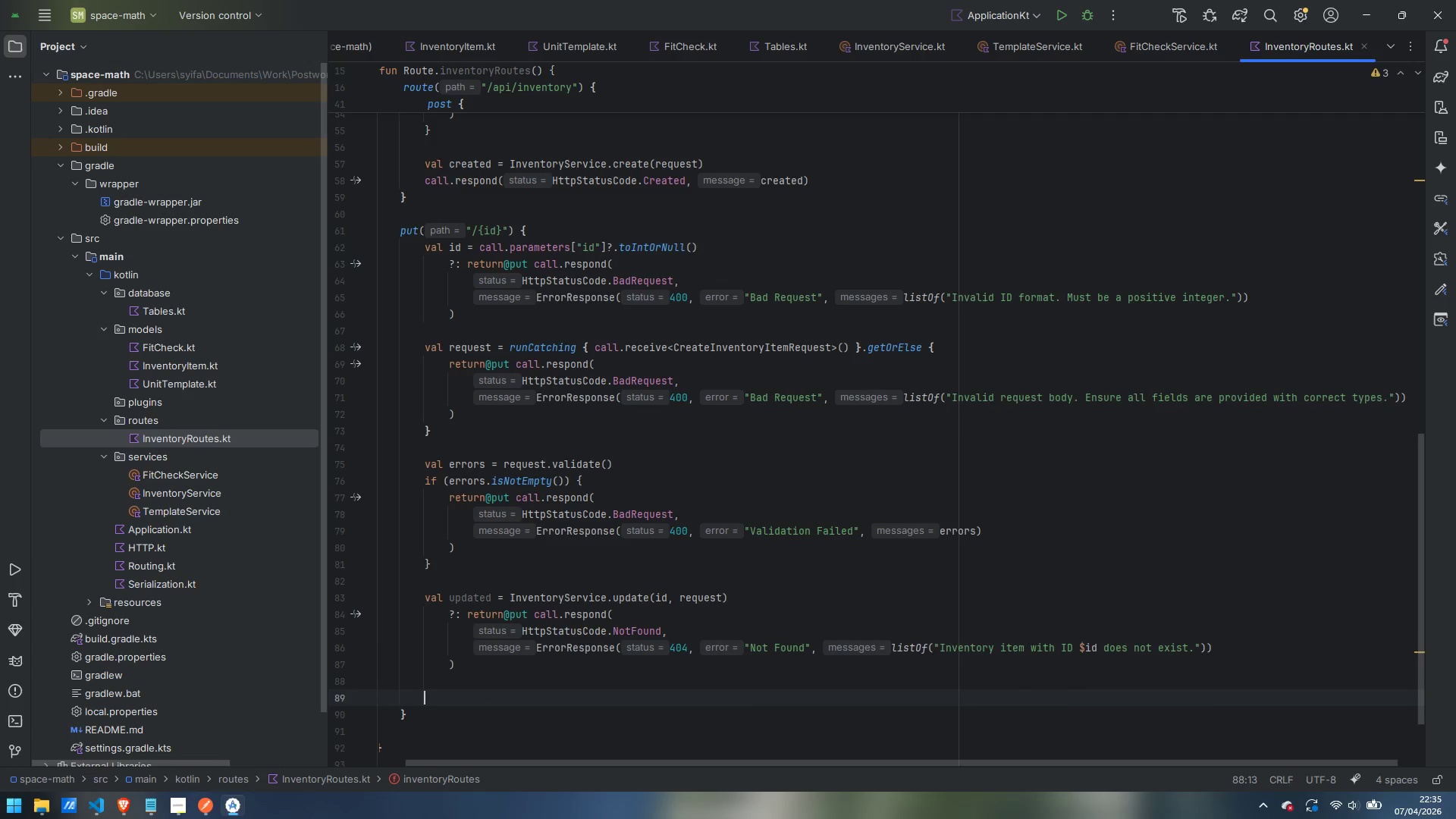 
key(Enter)
 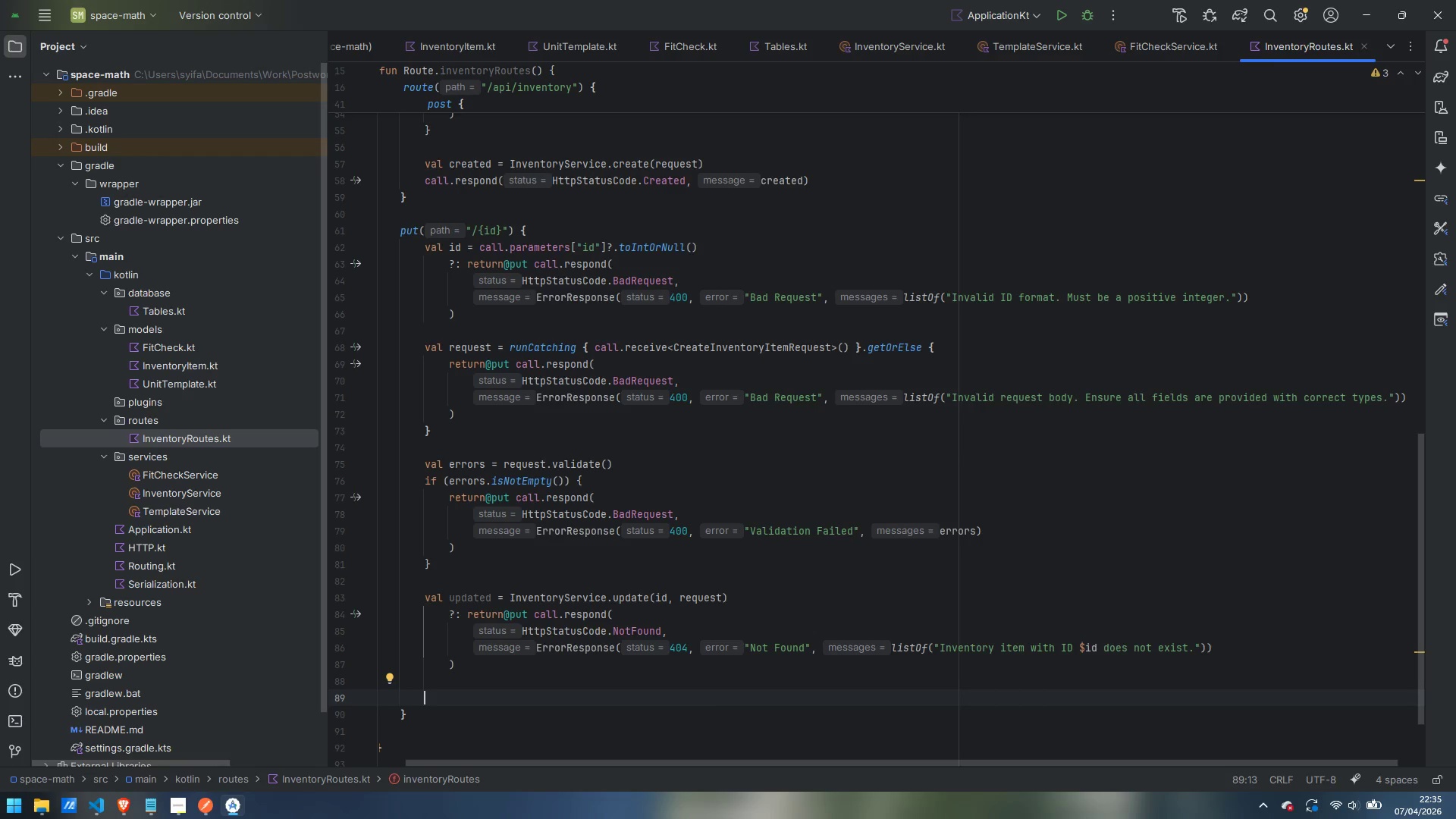 
type(call.respond)
 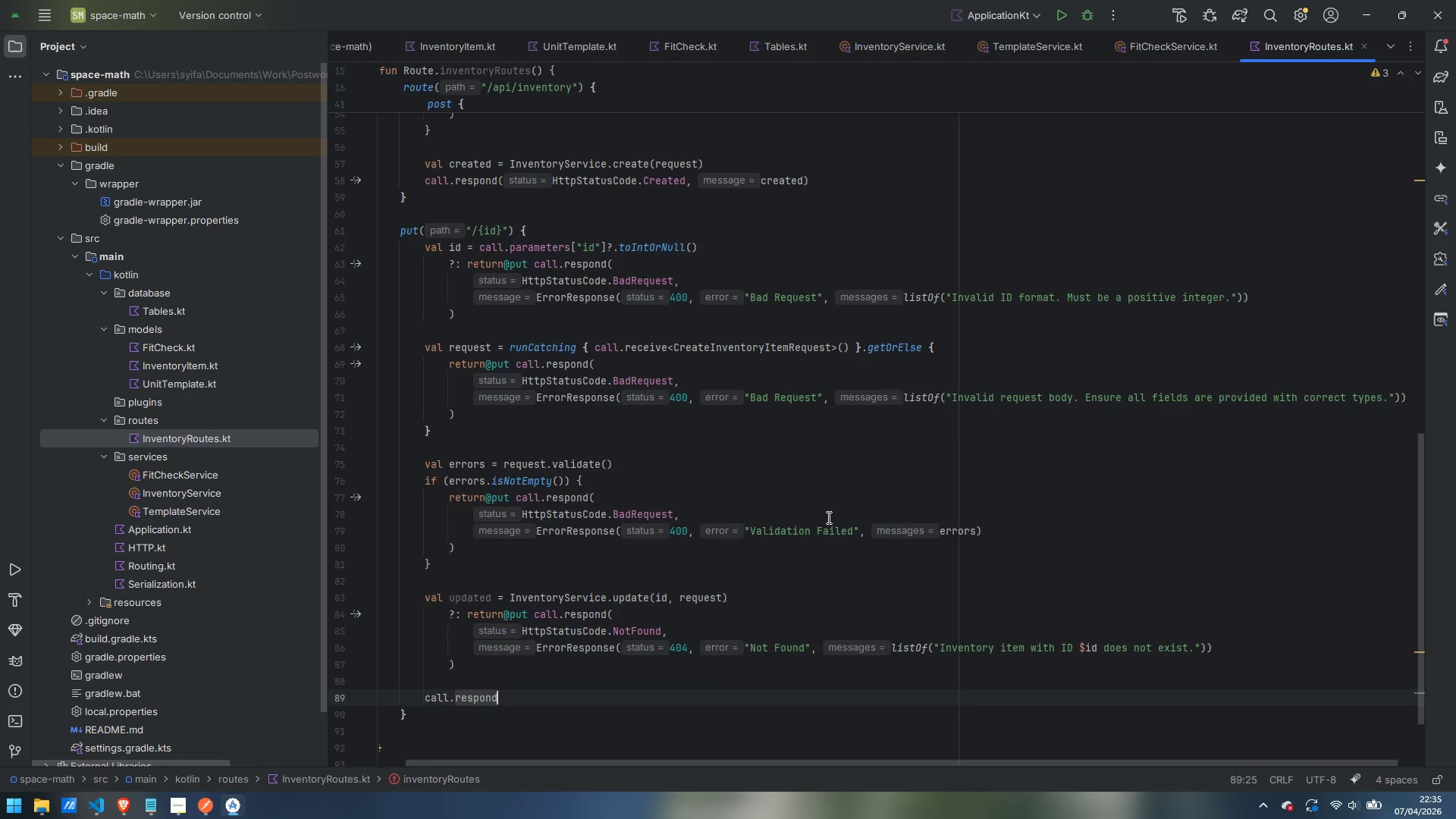 
key(Enter)
 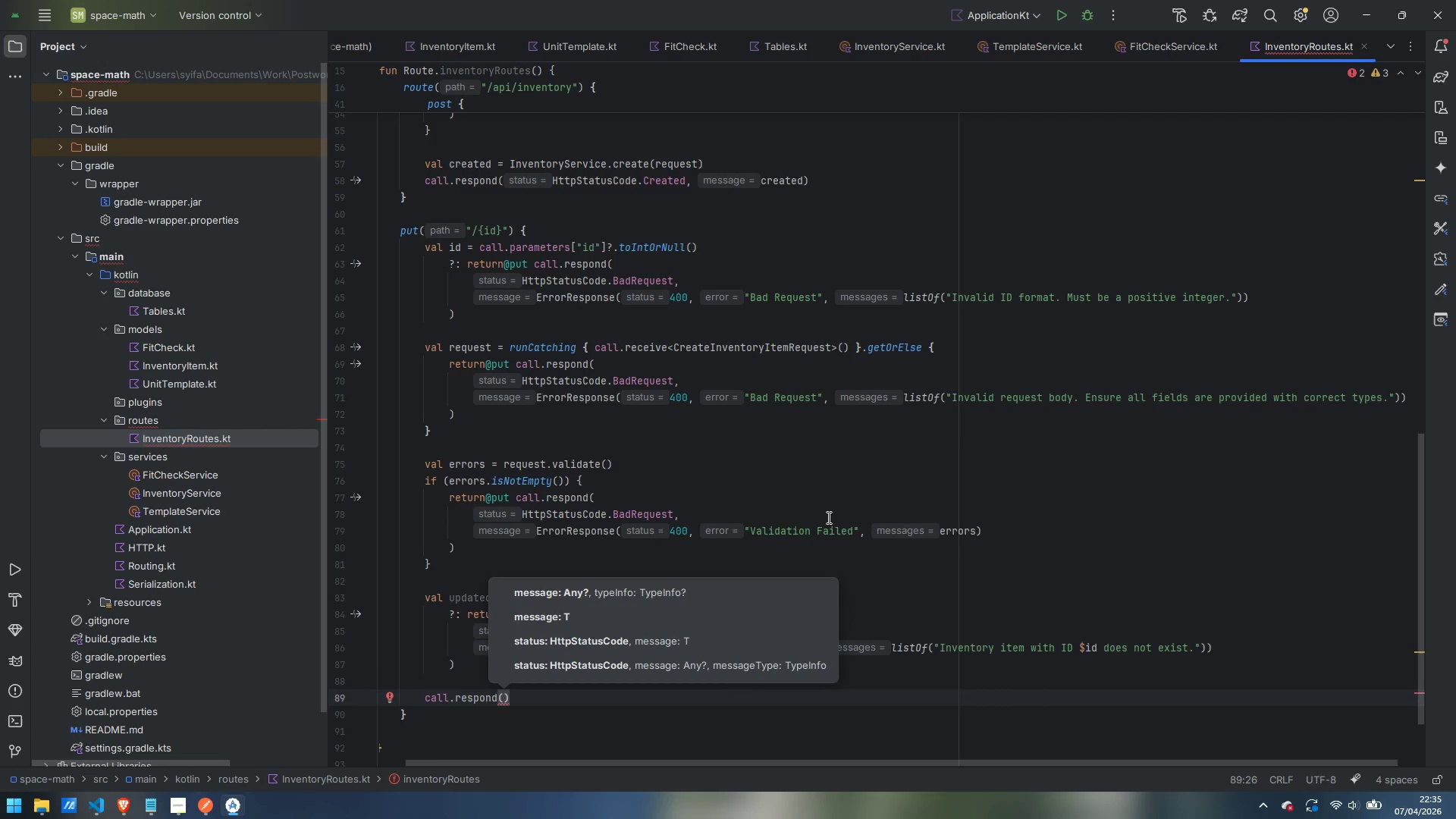 
type(HttpStatusCode.OK, updatd)
key(Backspace)
type(ed)
 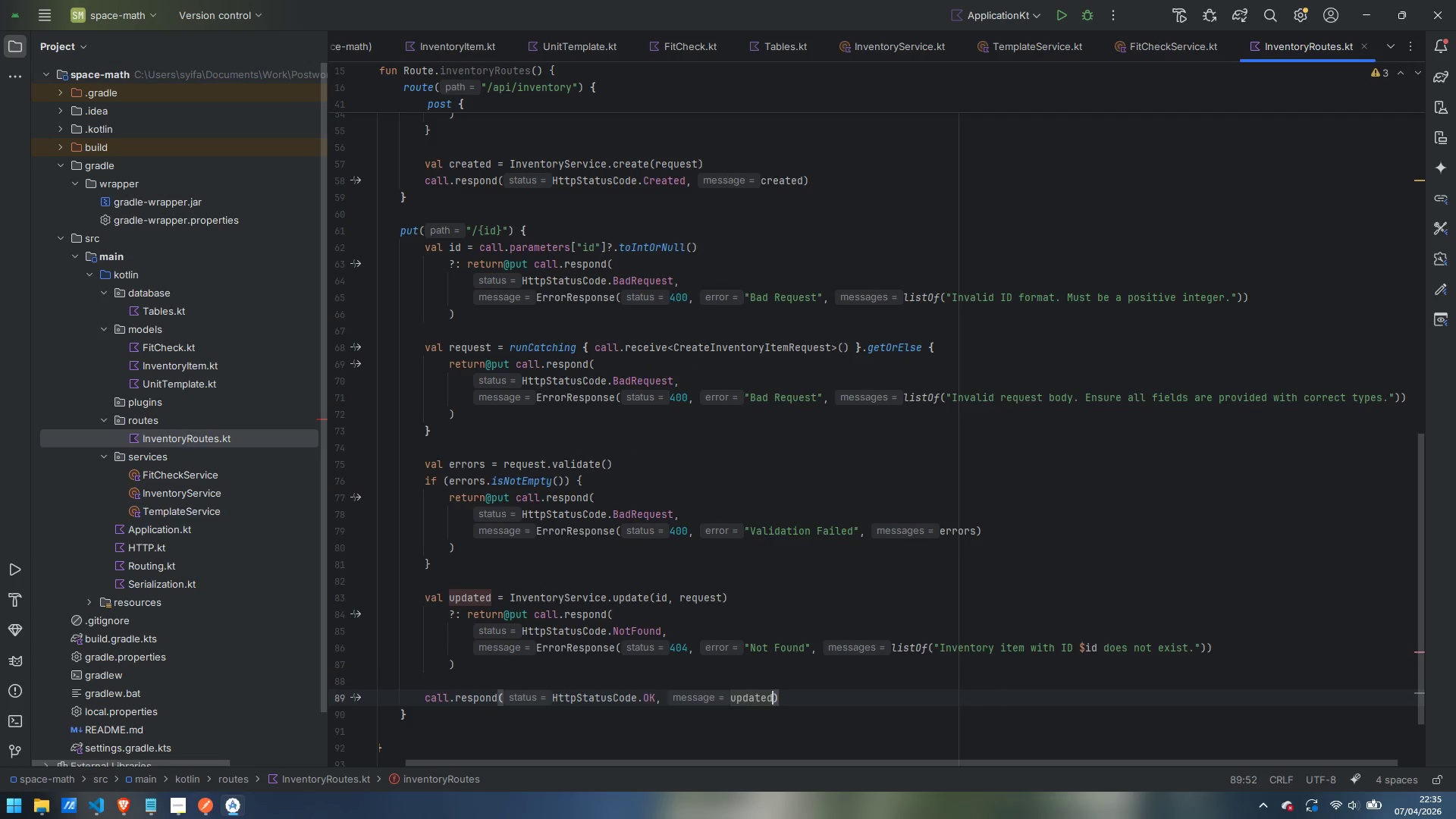 
key(ArrowRight)
 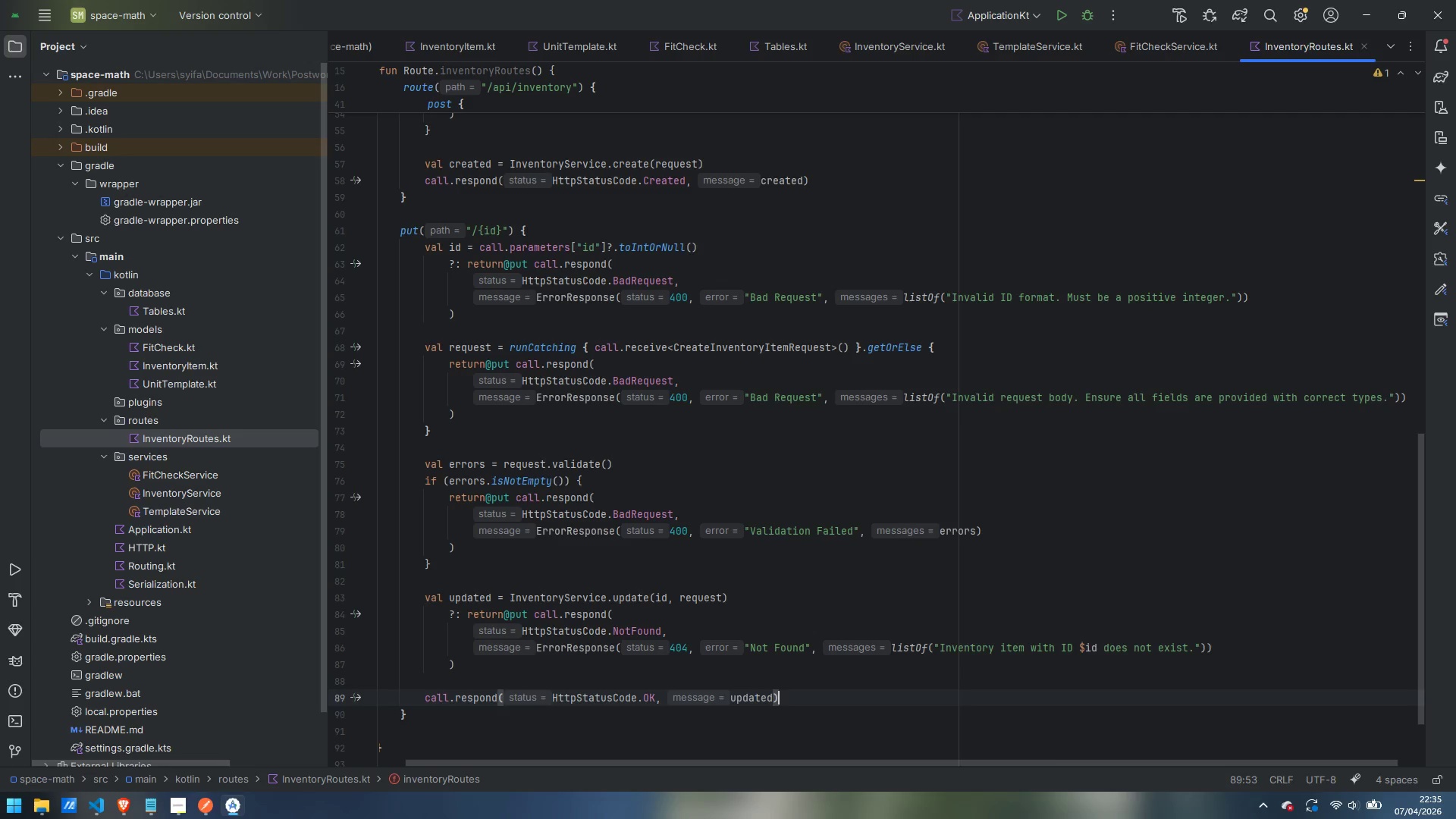 
key(ArrowDown)
 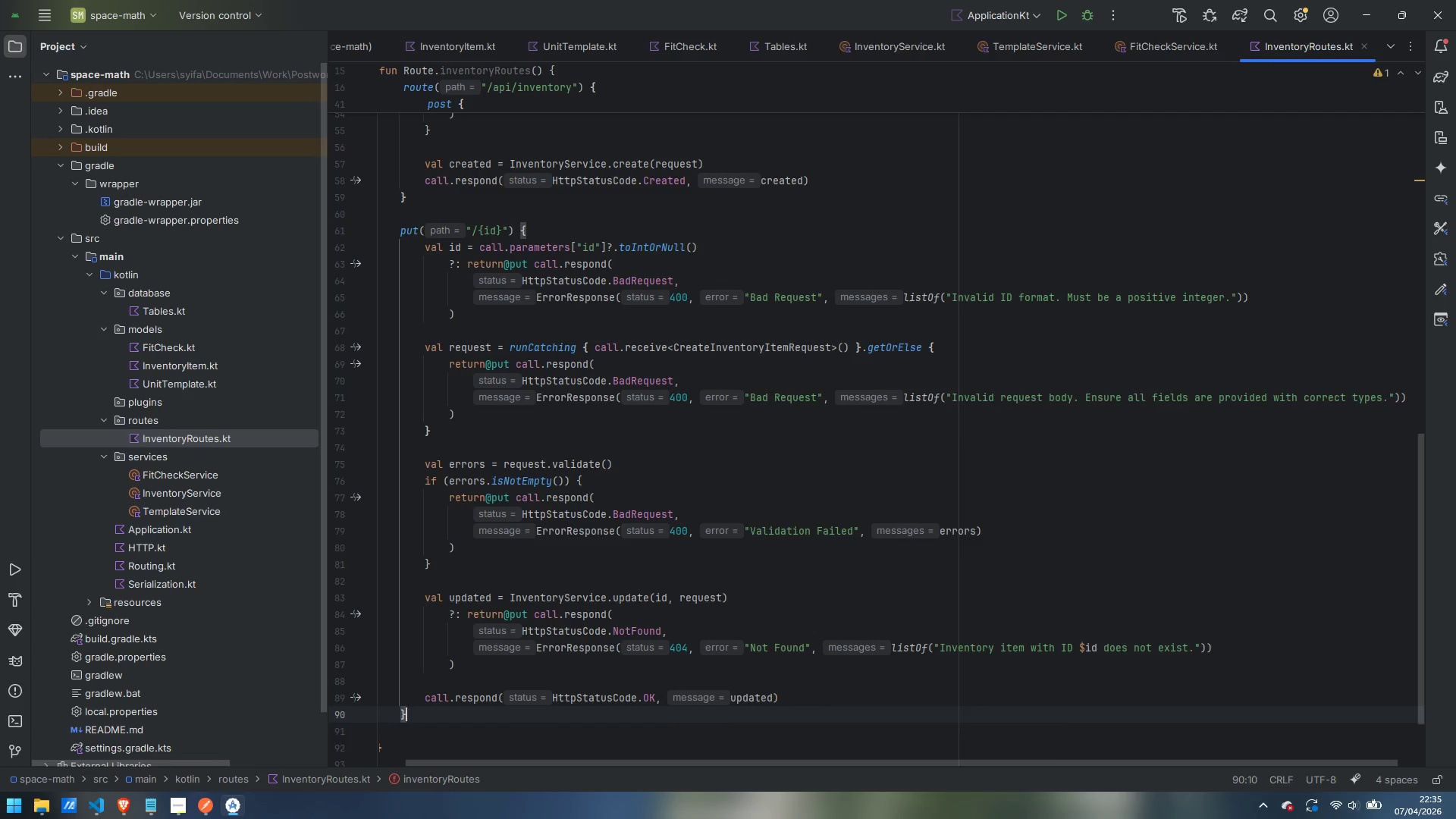 
key(Enter)
 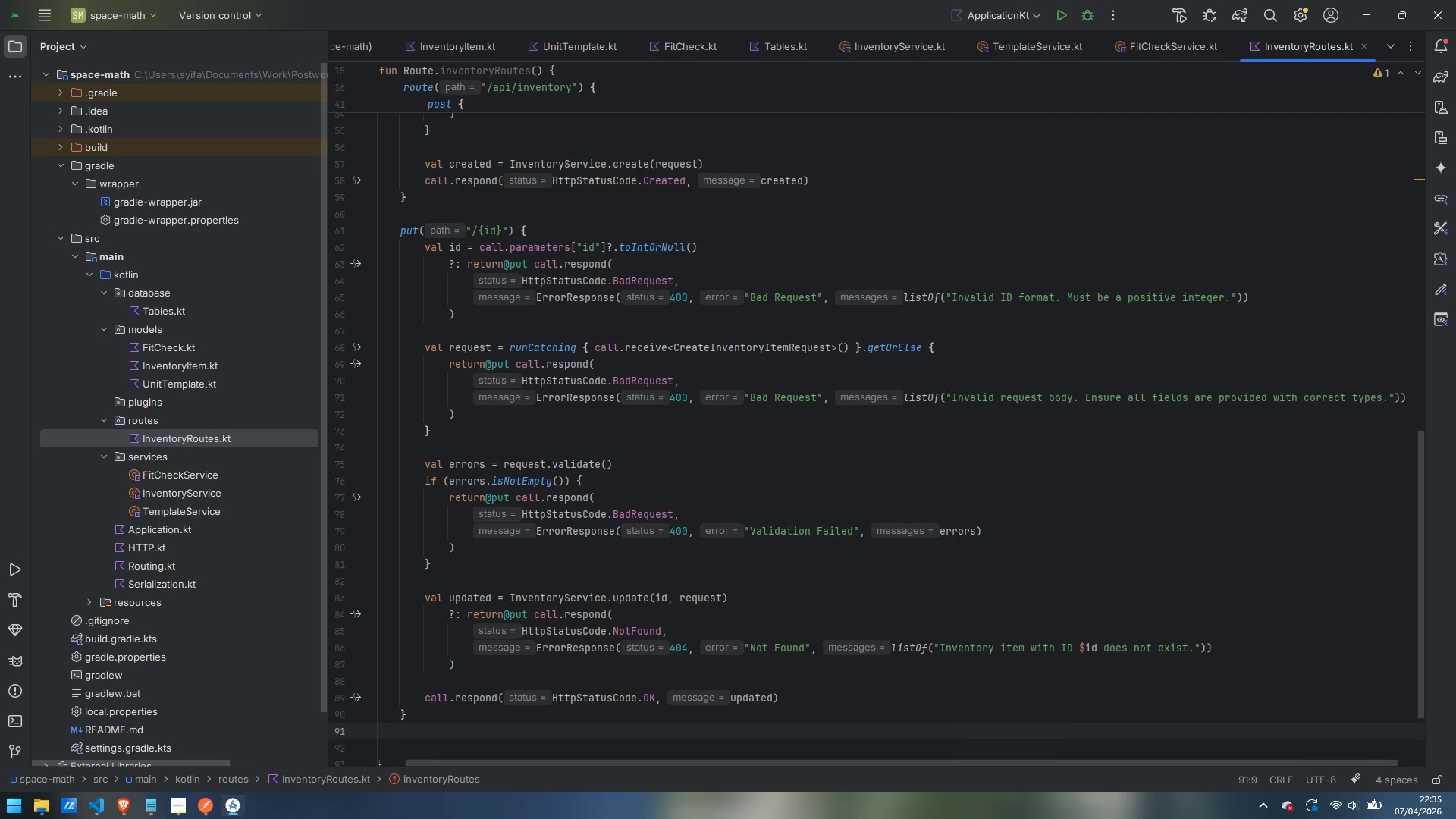 
key(Enter)
 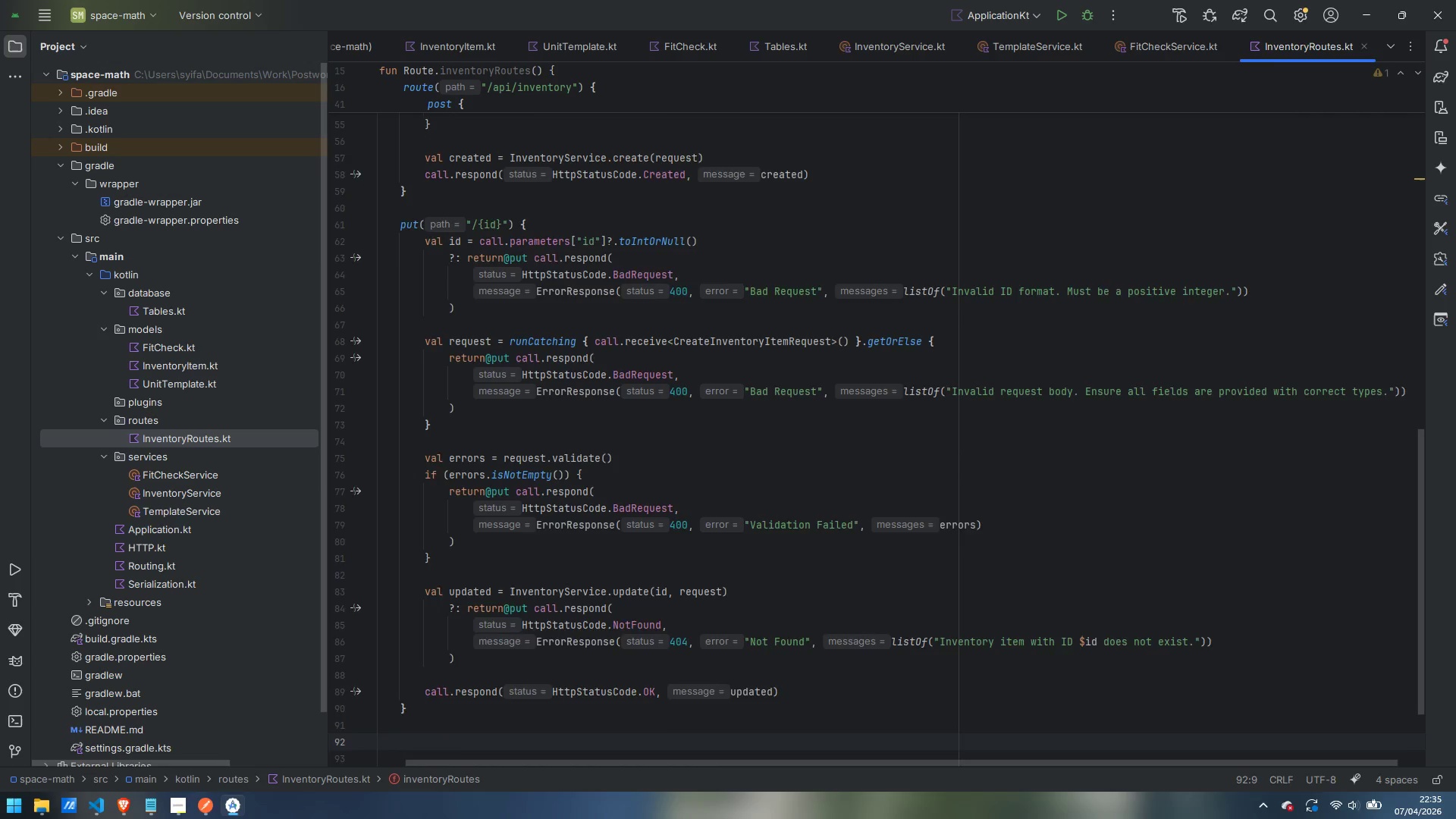 
scroll: coordinate [827, 517], scroll_direction: up, amount: 15.0
 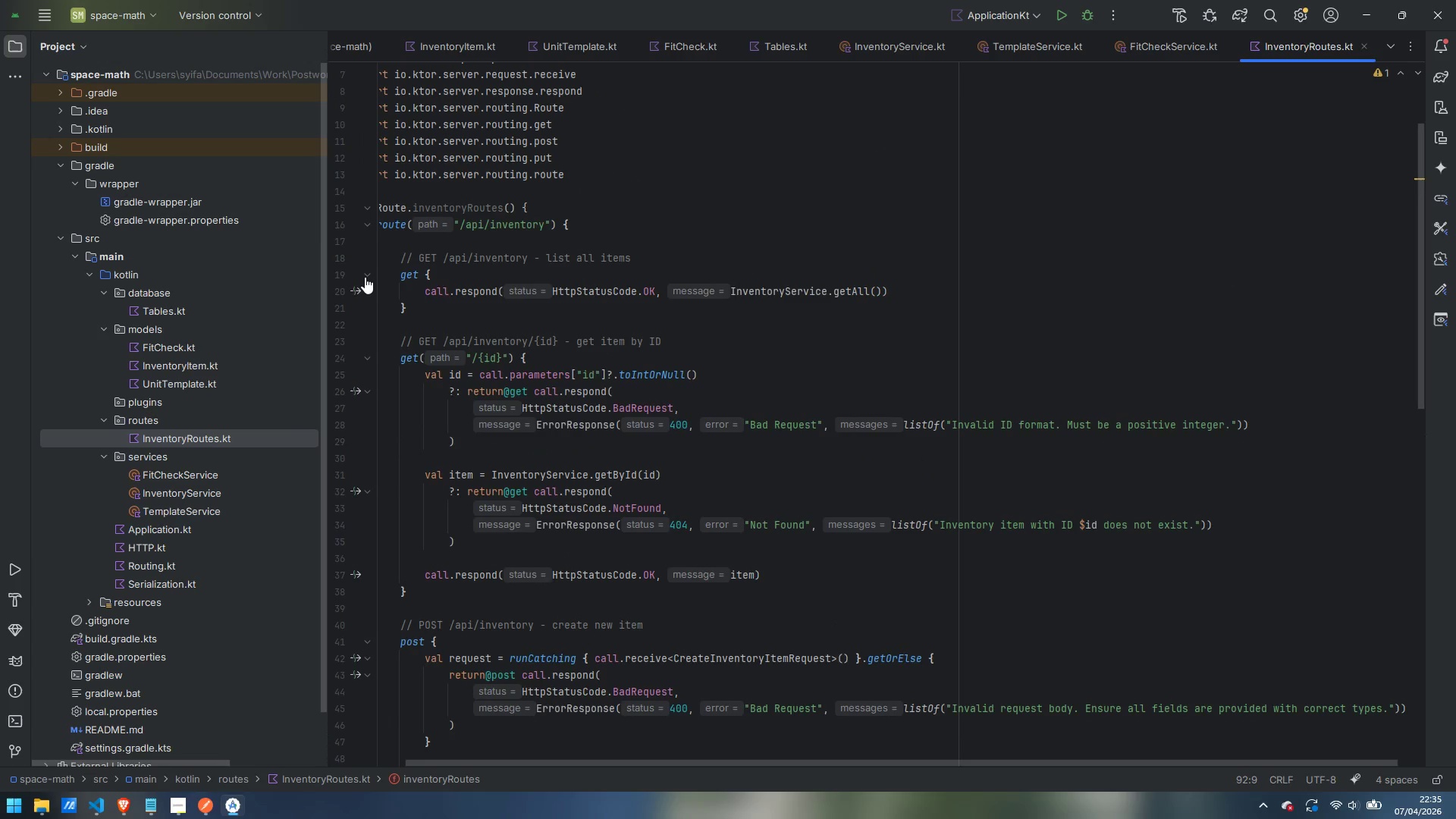 
left_click([369, 275])
 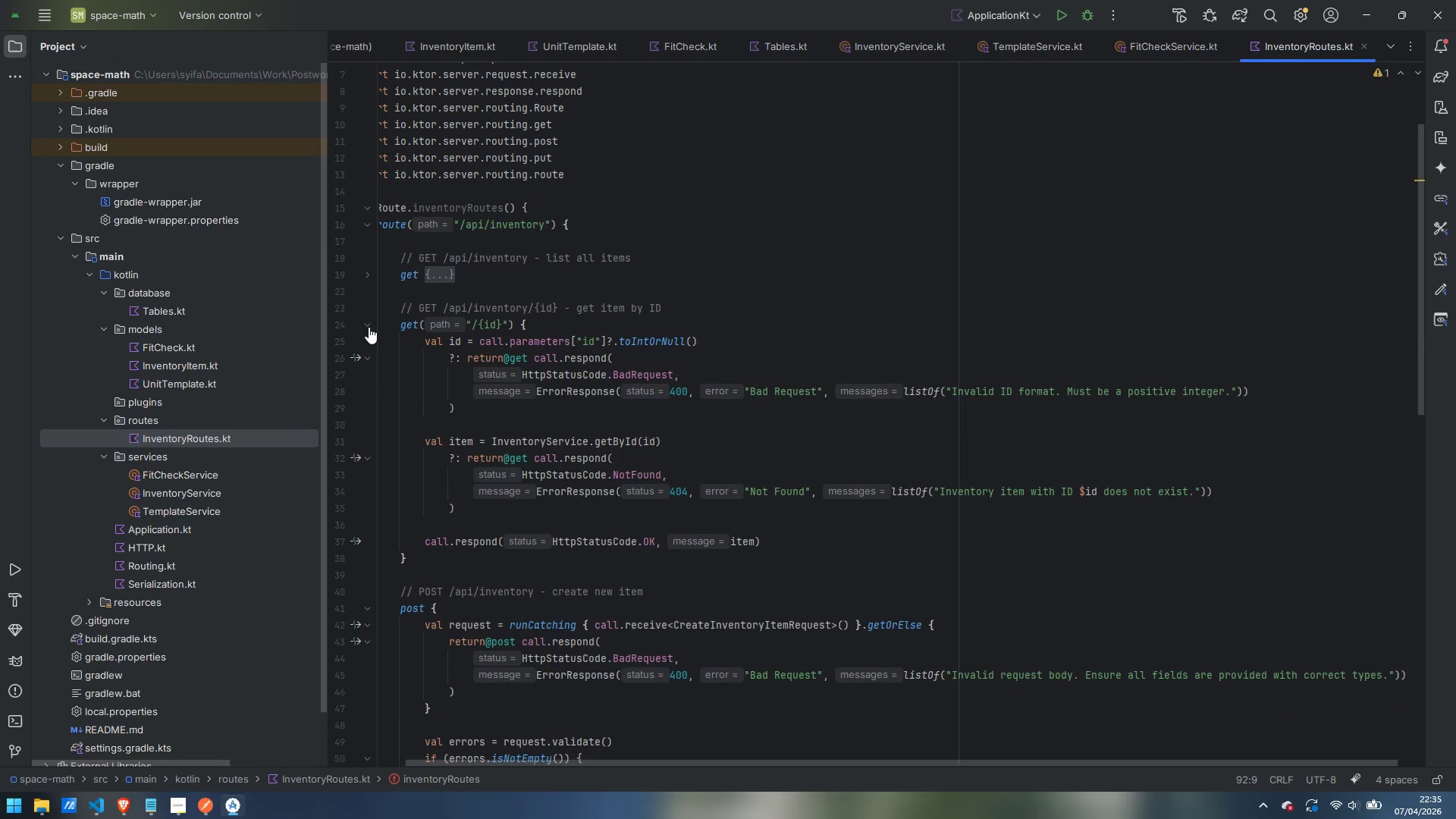 
left_click([369, 327])
 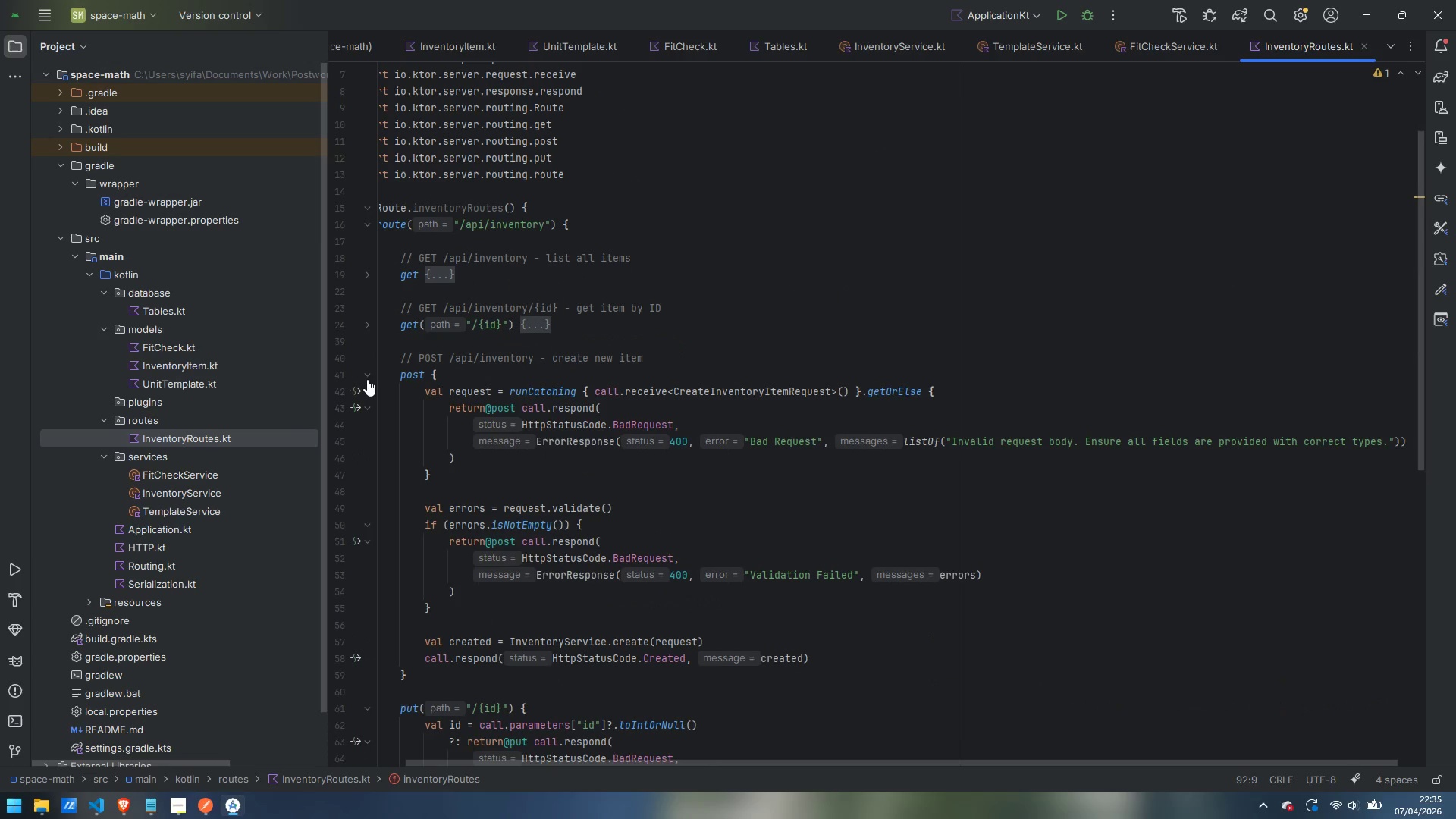 
left_click([369, 373])
 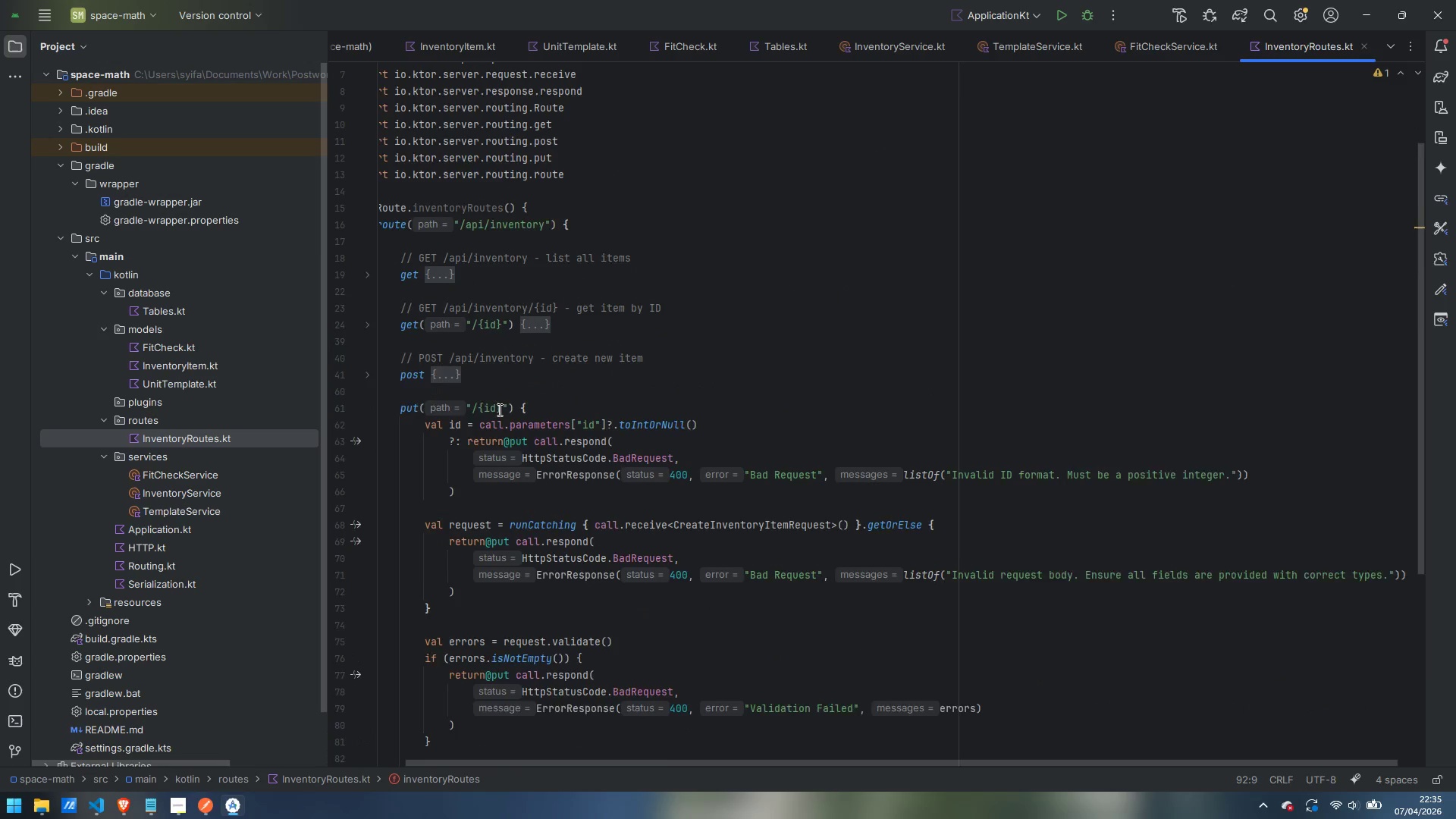 
scroll: coordinate [518, 411], scroll_direction: down, amount: 3.0
 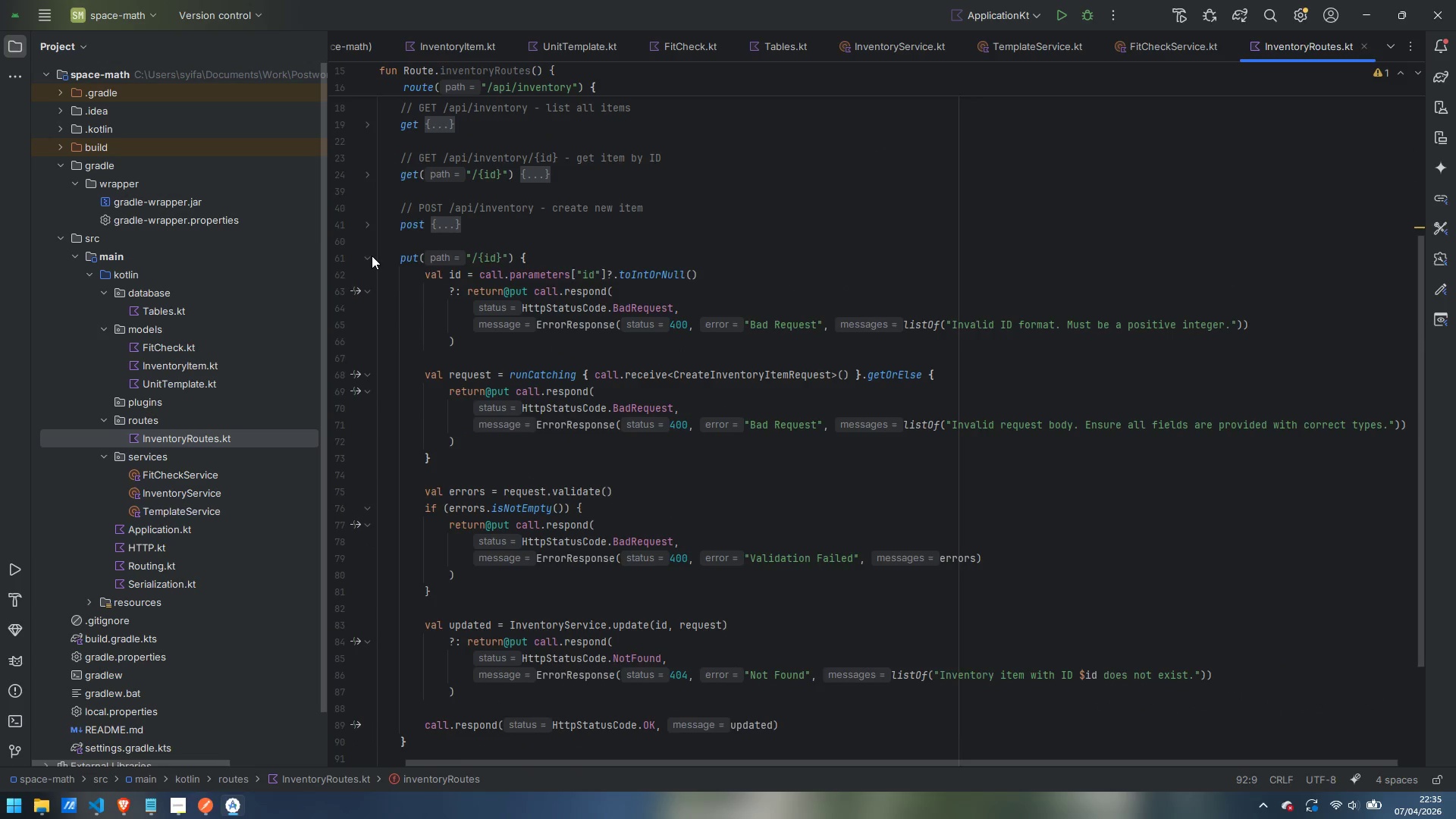 
left_click([367, 258])
 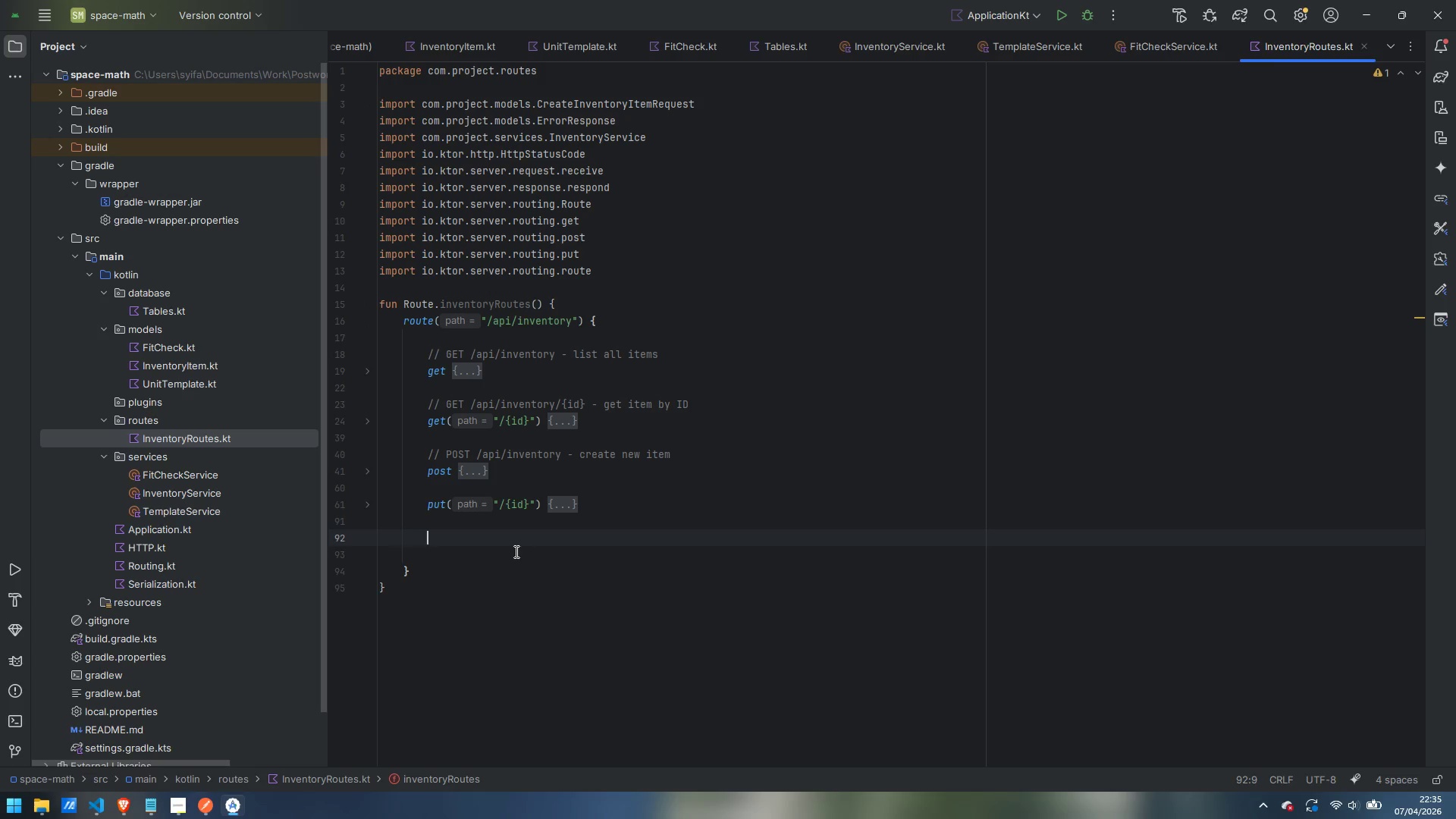 
wait(7.3)
 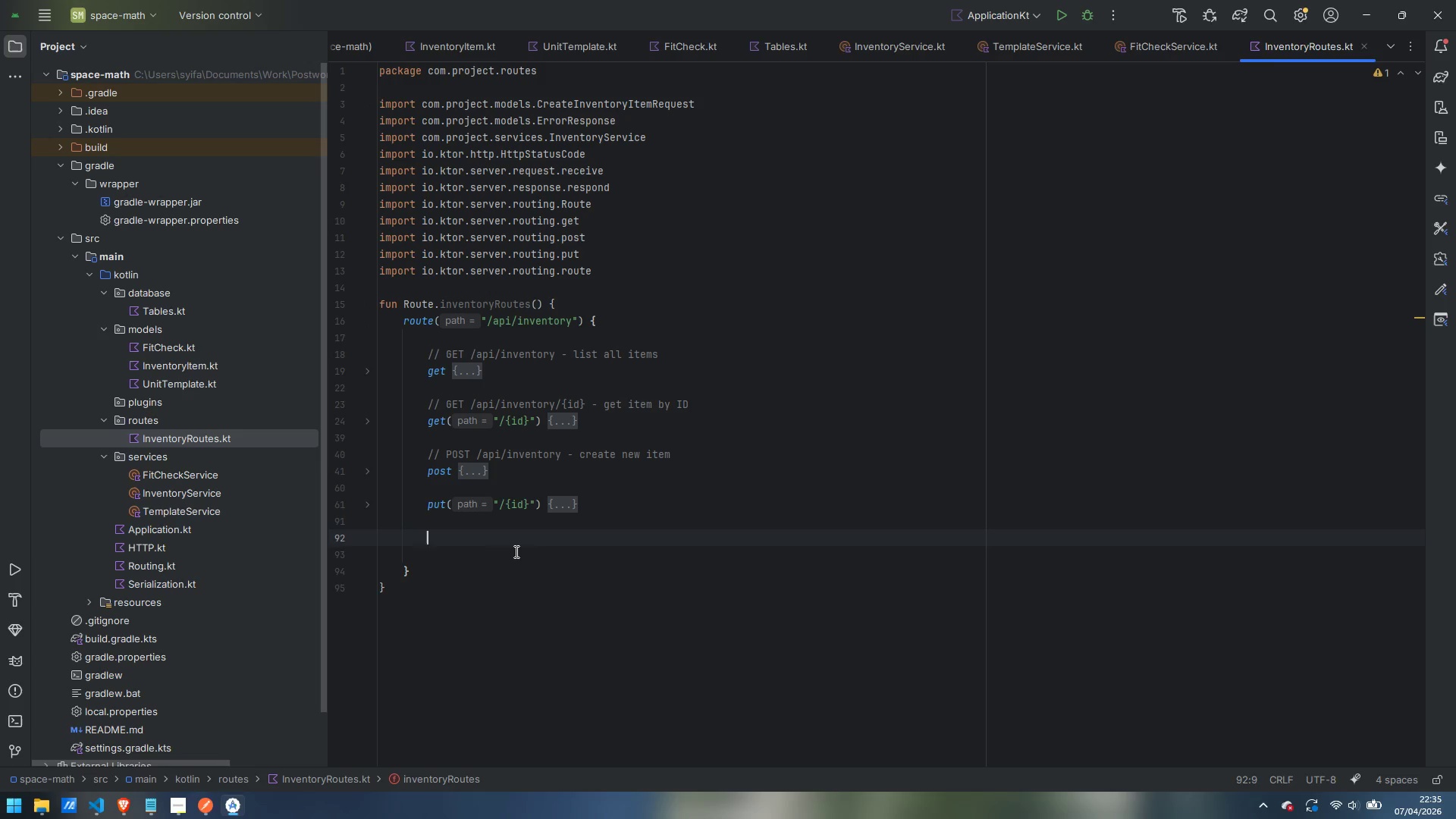 
type(dek)
key(Backspace)
key(Backspace)
type(elete("/{})
 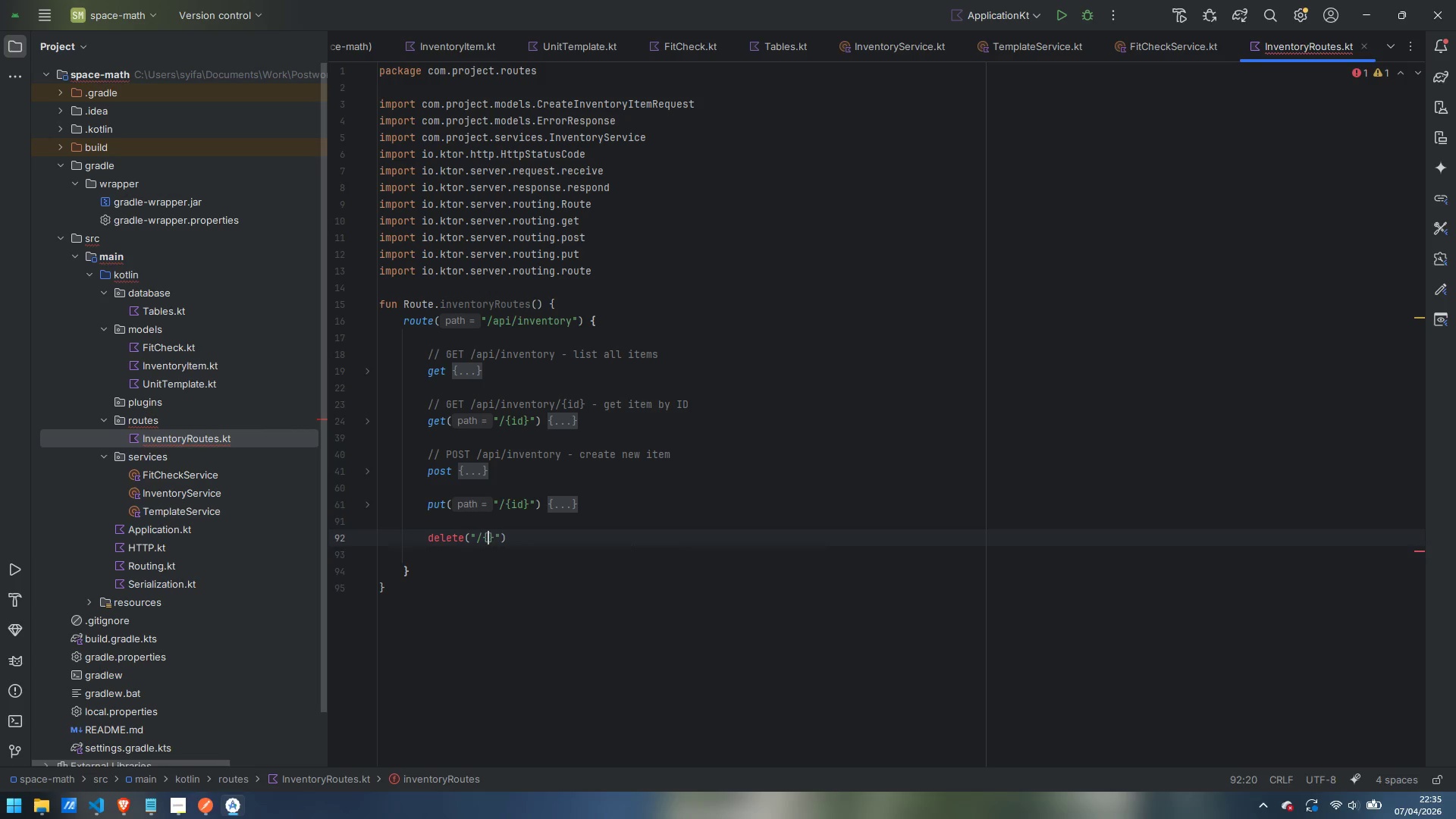 
 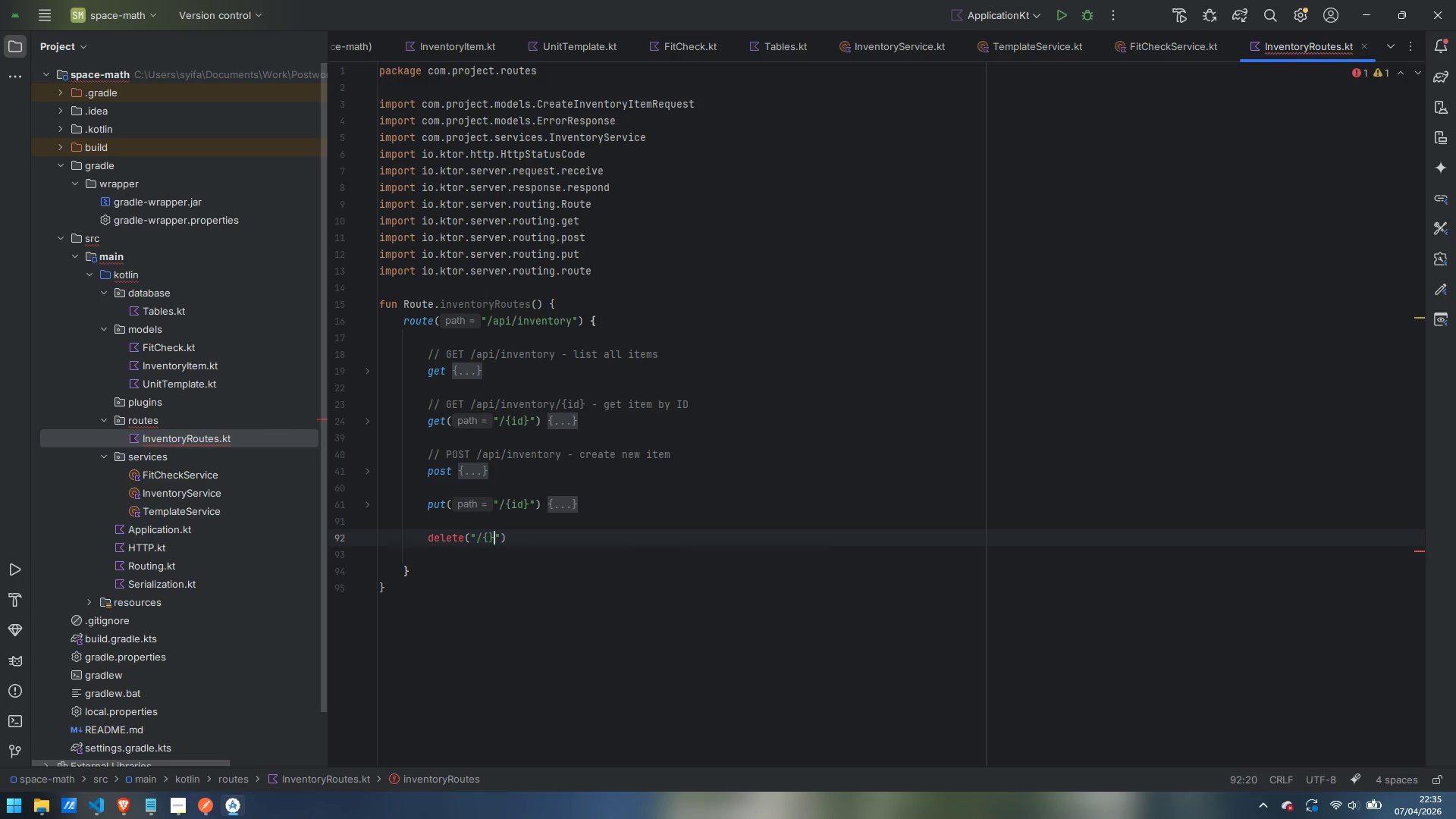 
key(ArrowLeft)
 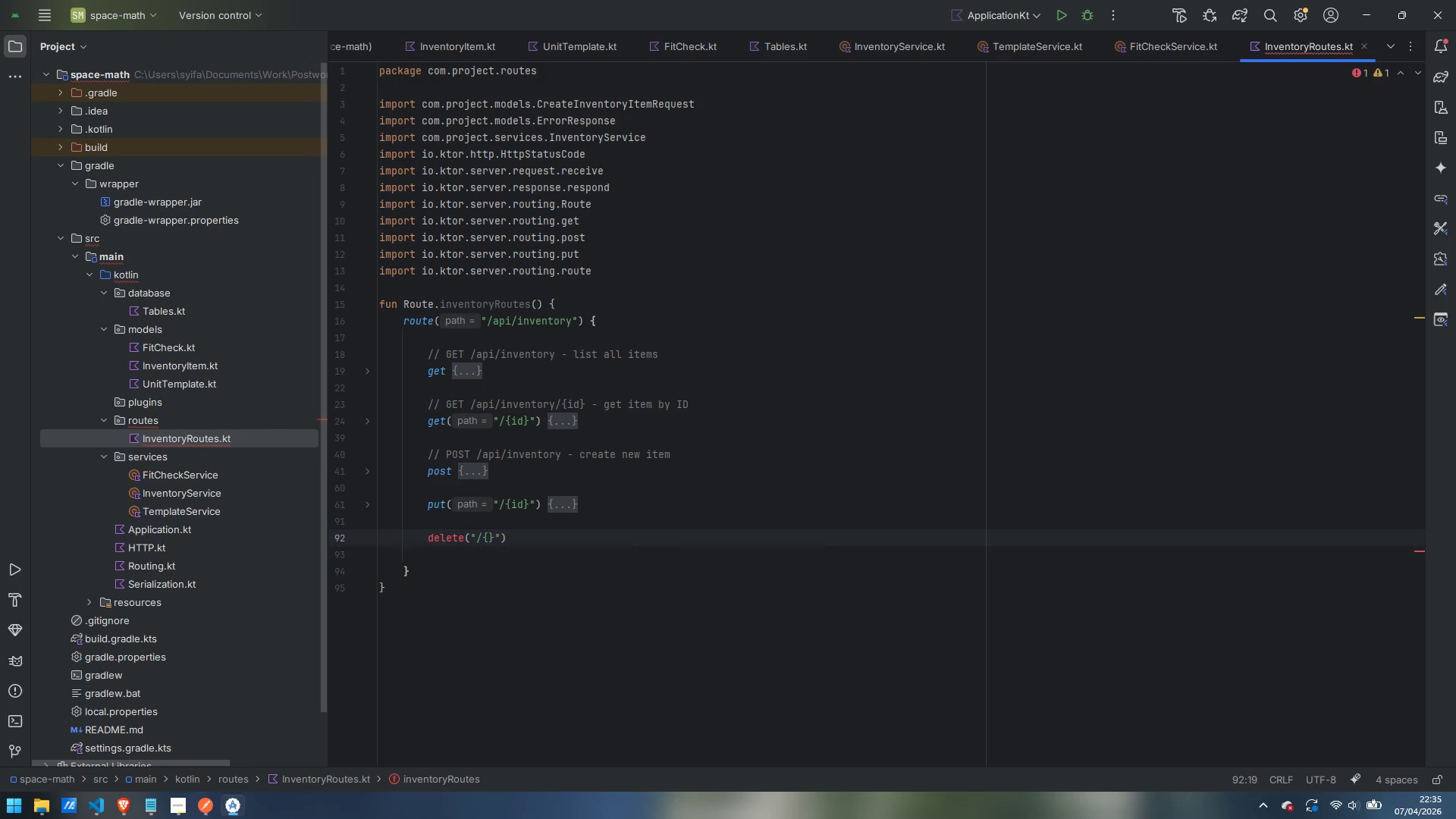 
type(id)
 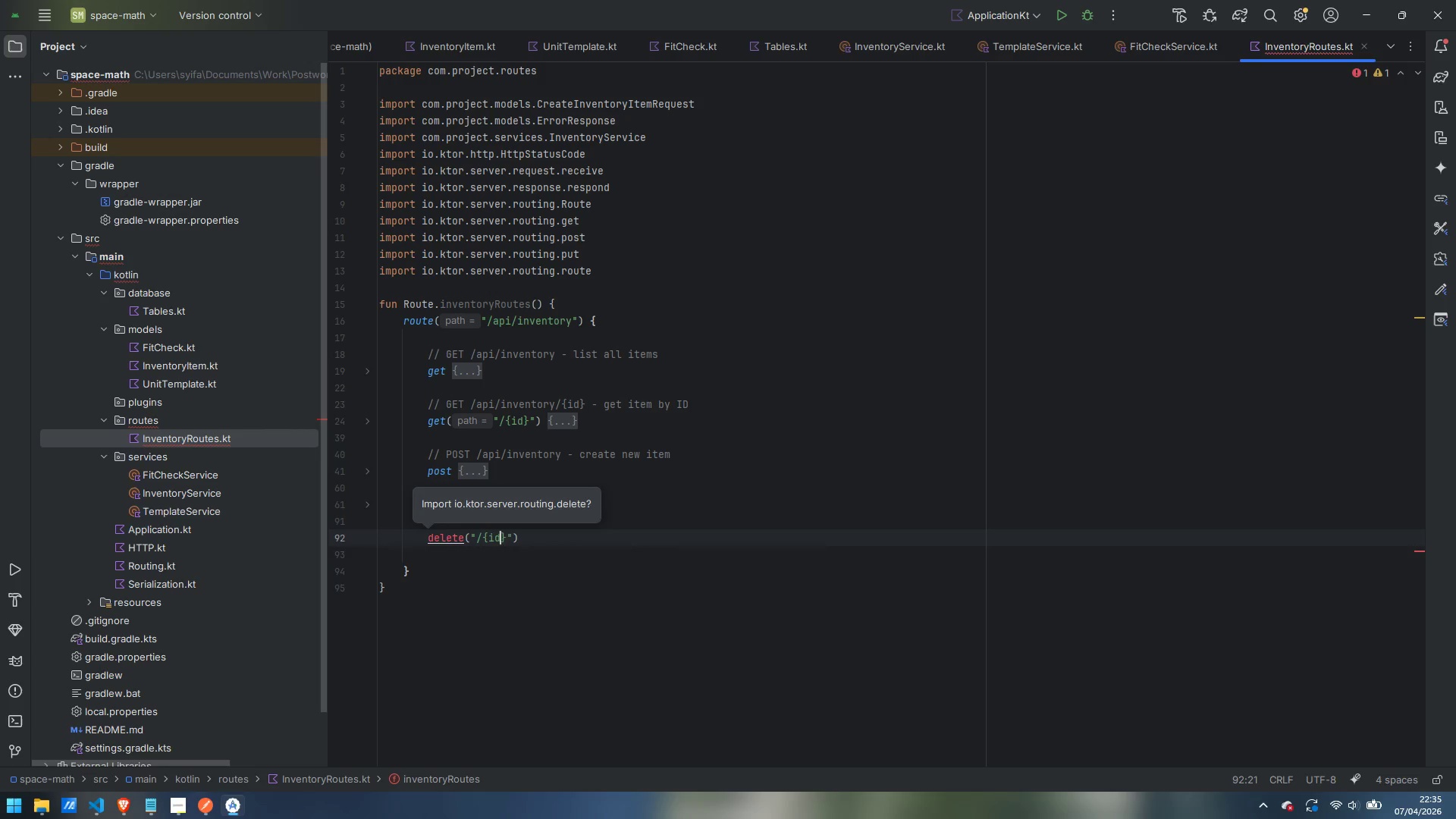 
key(Alt+AltRight)
 